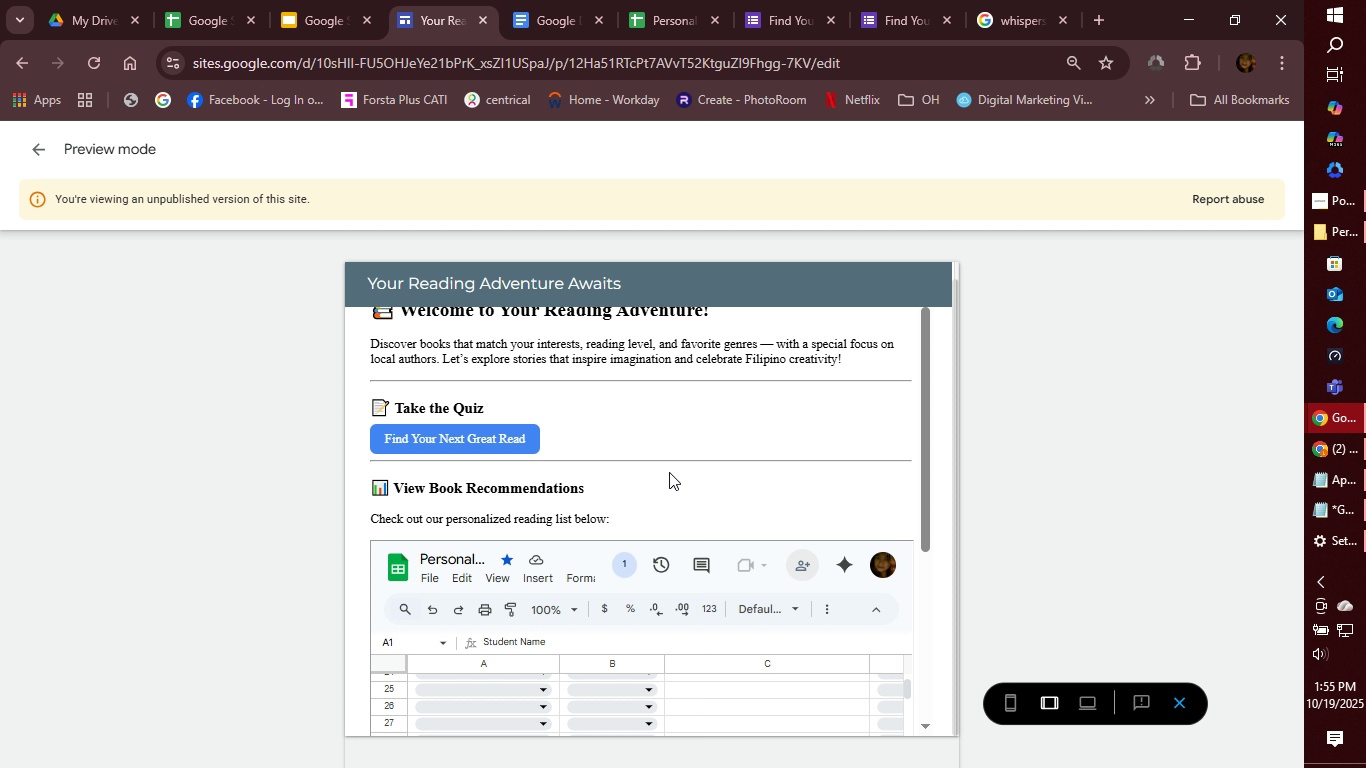 
left_click([493, 440])
 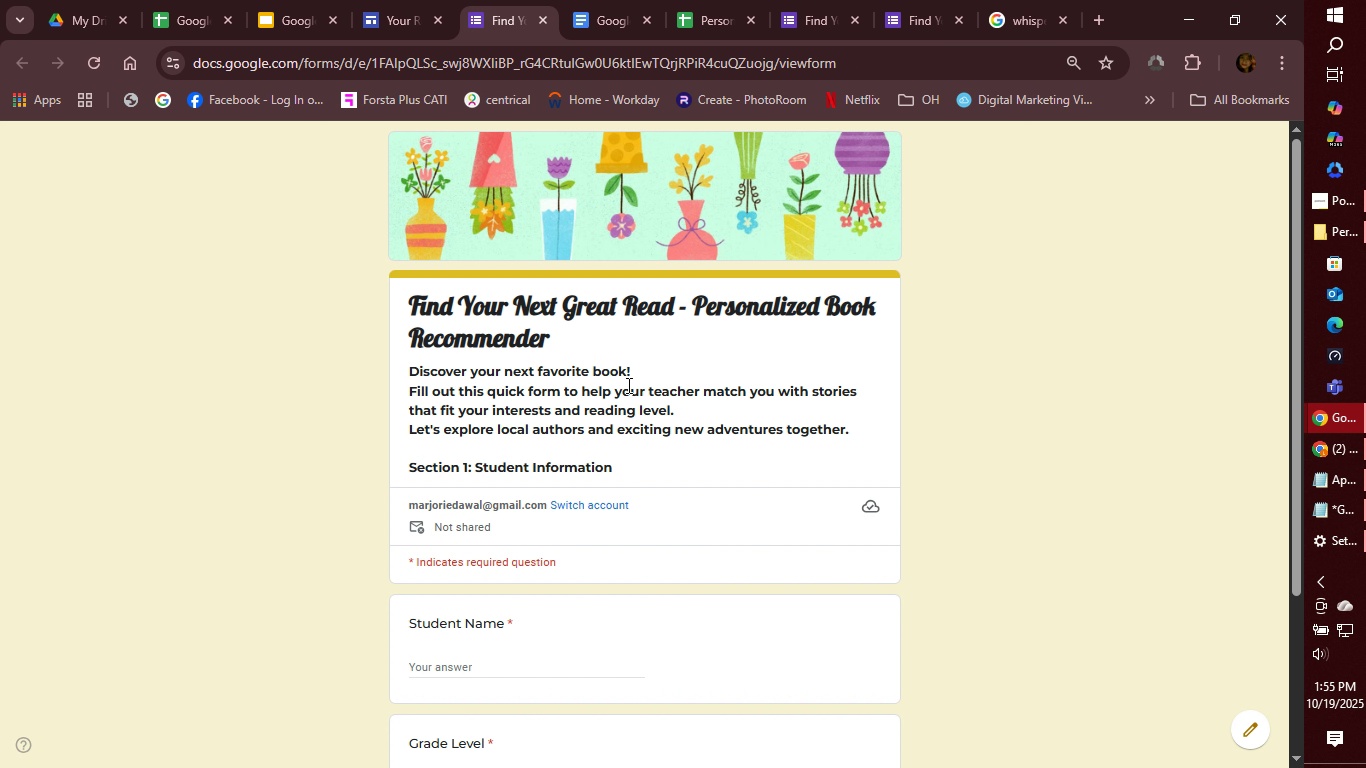 
left_click([542, 26])
 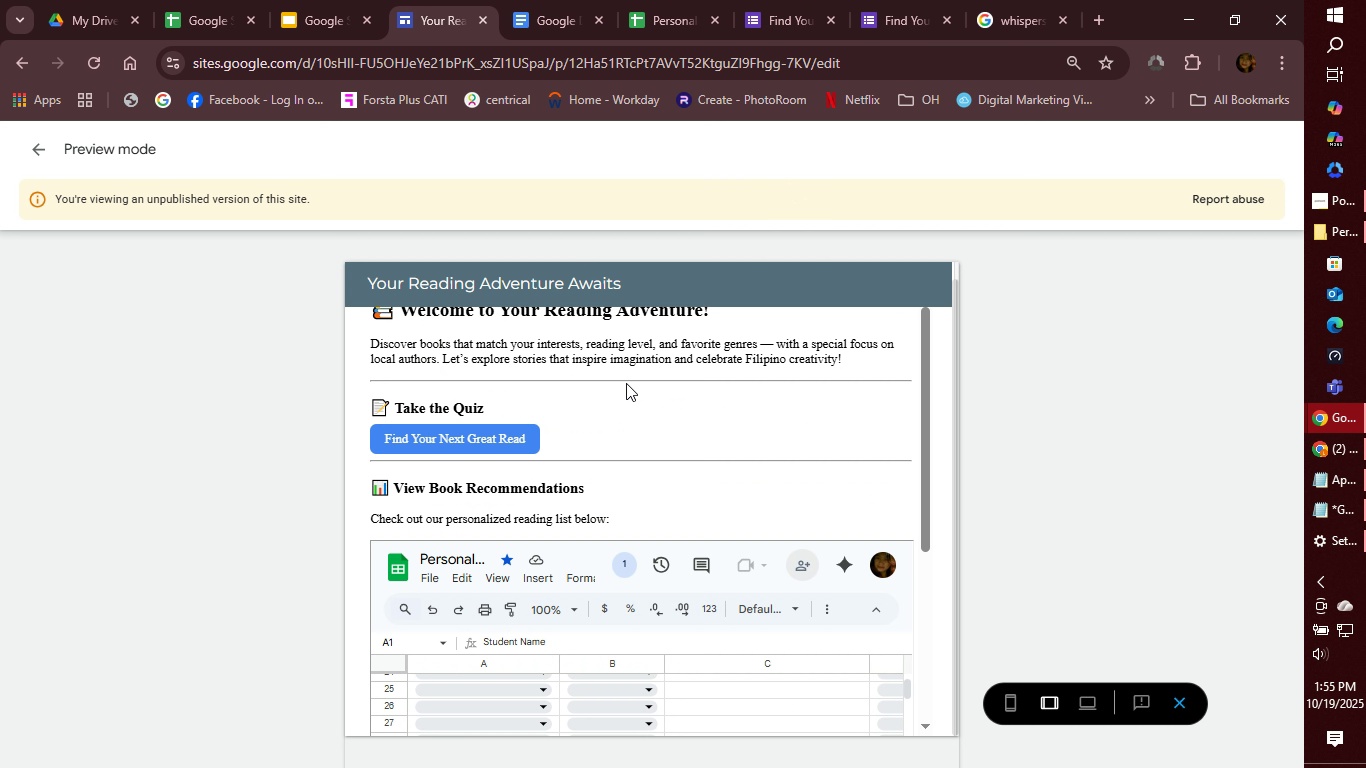 
scroll: coordinate [703, 555], scroll_direction: down, amount: 5.0
 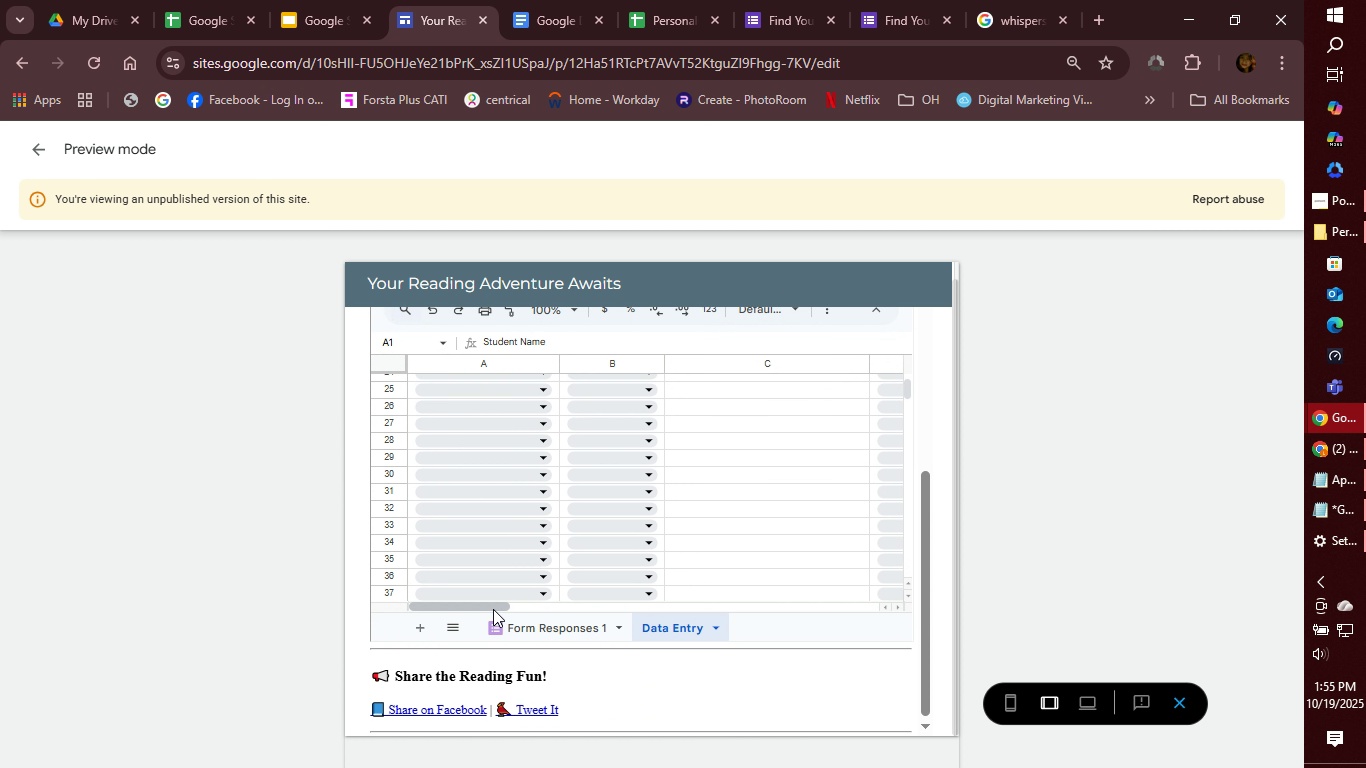 
left_click_drag(start_coordinate=[493, 609], to_coordinate=[458, 599])
 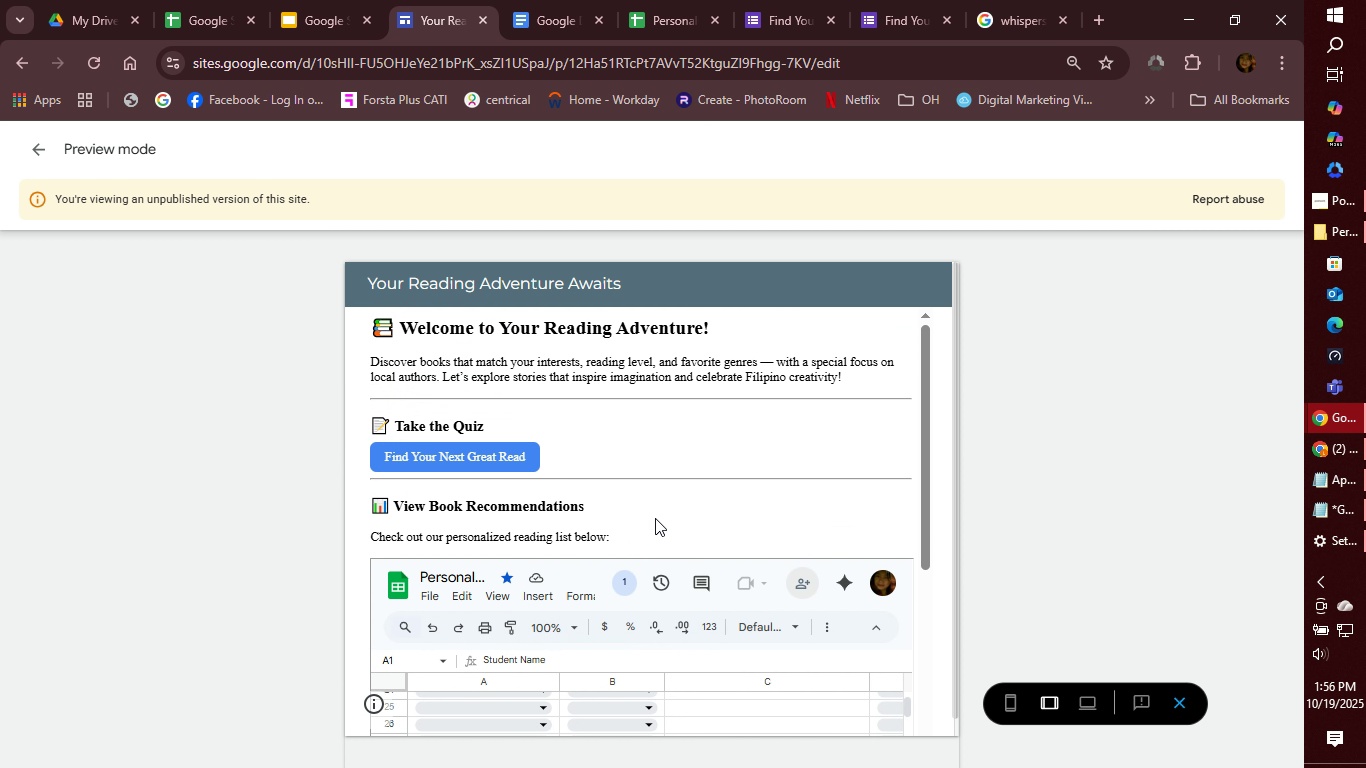 
scroll: coordinate [658, 520], scroll_direction: down, amount: 1.0
 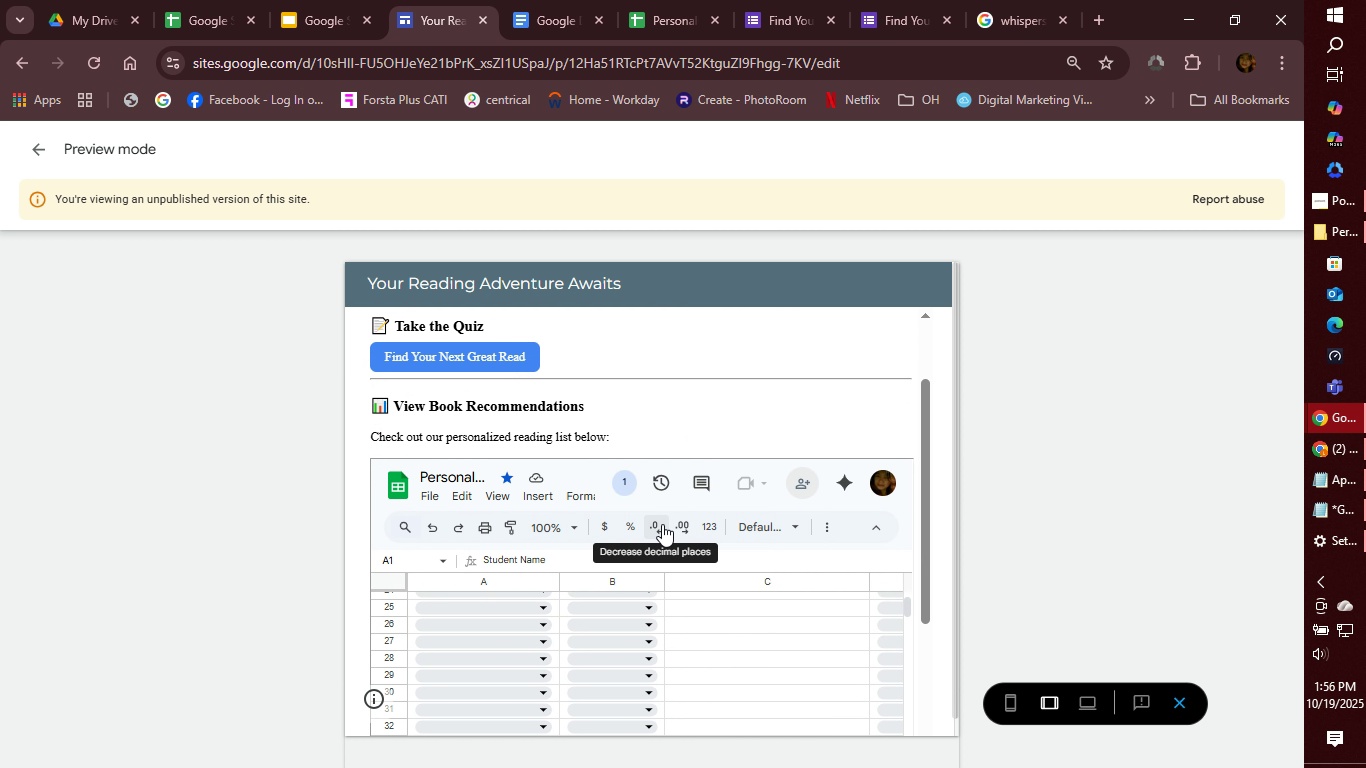 
scroll: coordinate [662, 524], scroll_direction: up, amount: 2.0
 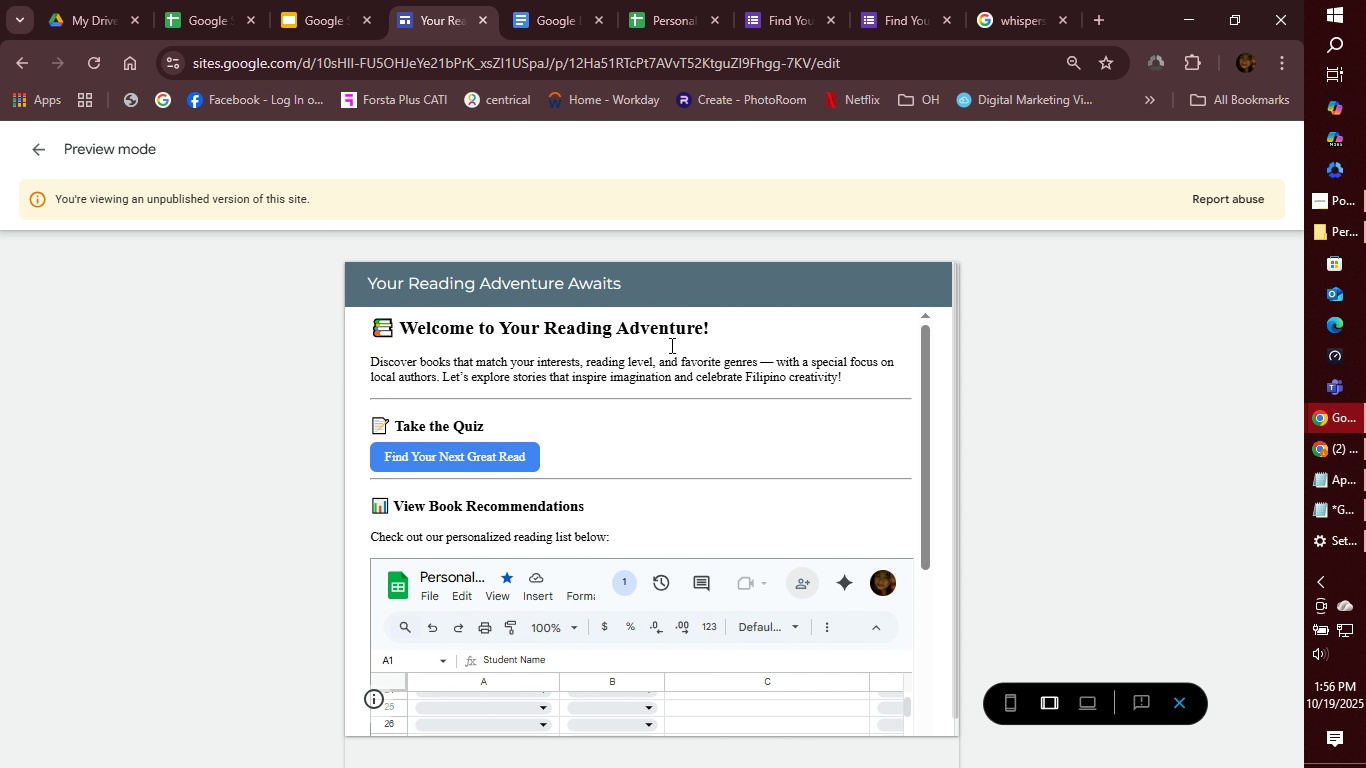 
left_click([655, 29])
 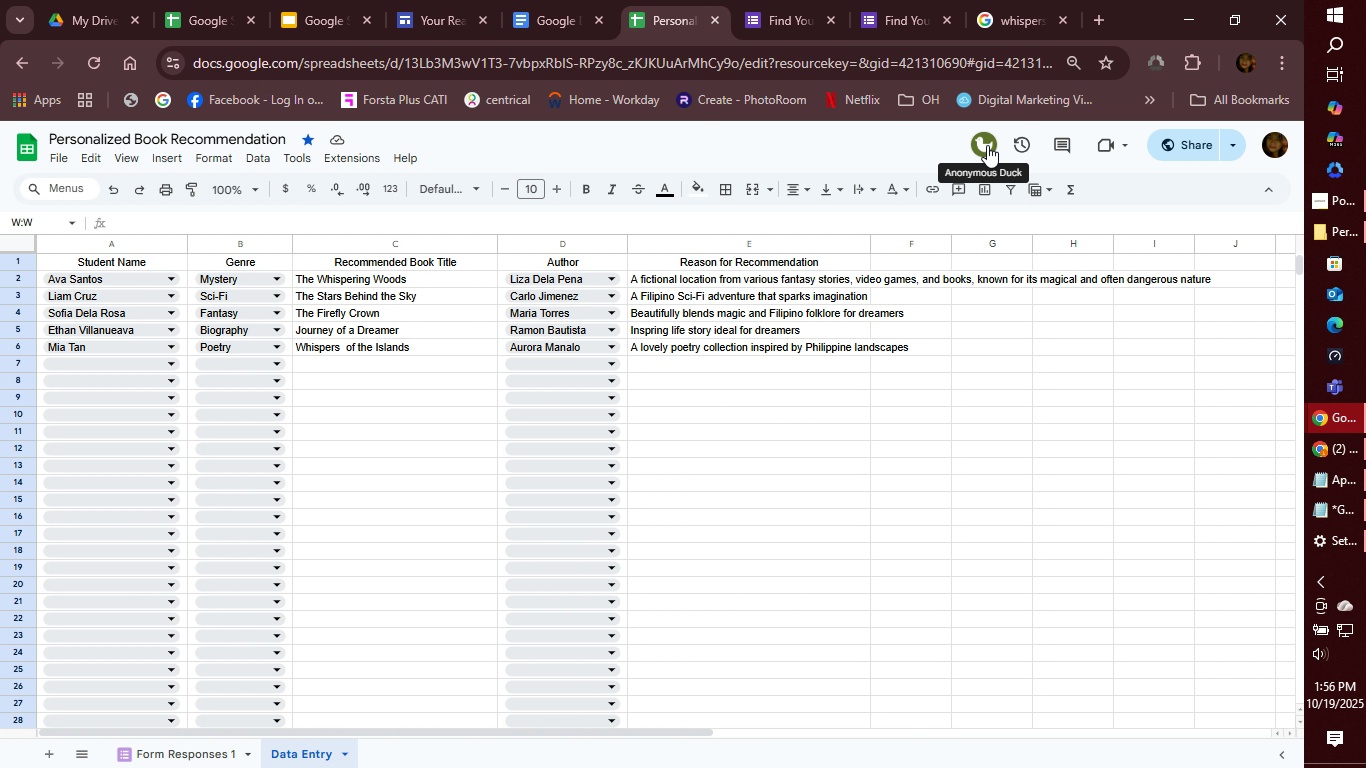 
wait(9.06)
 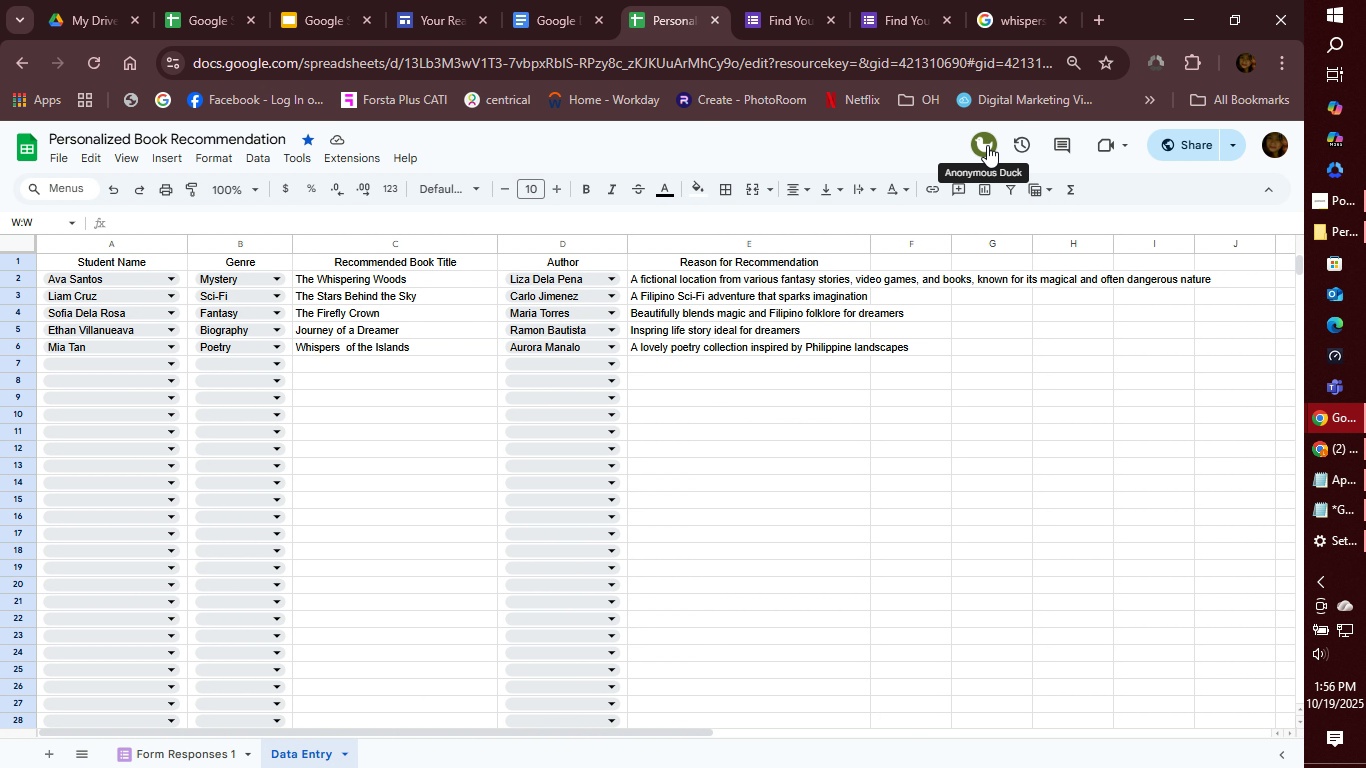 
left_click([983, 150])
 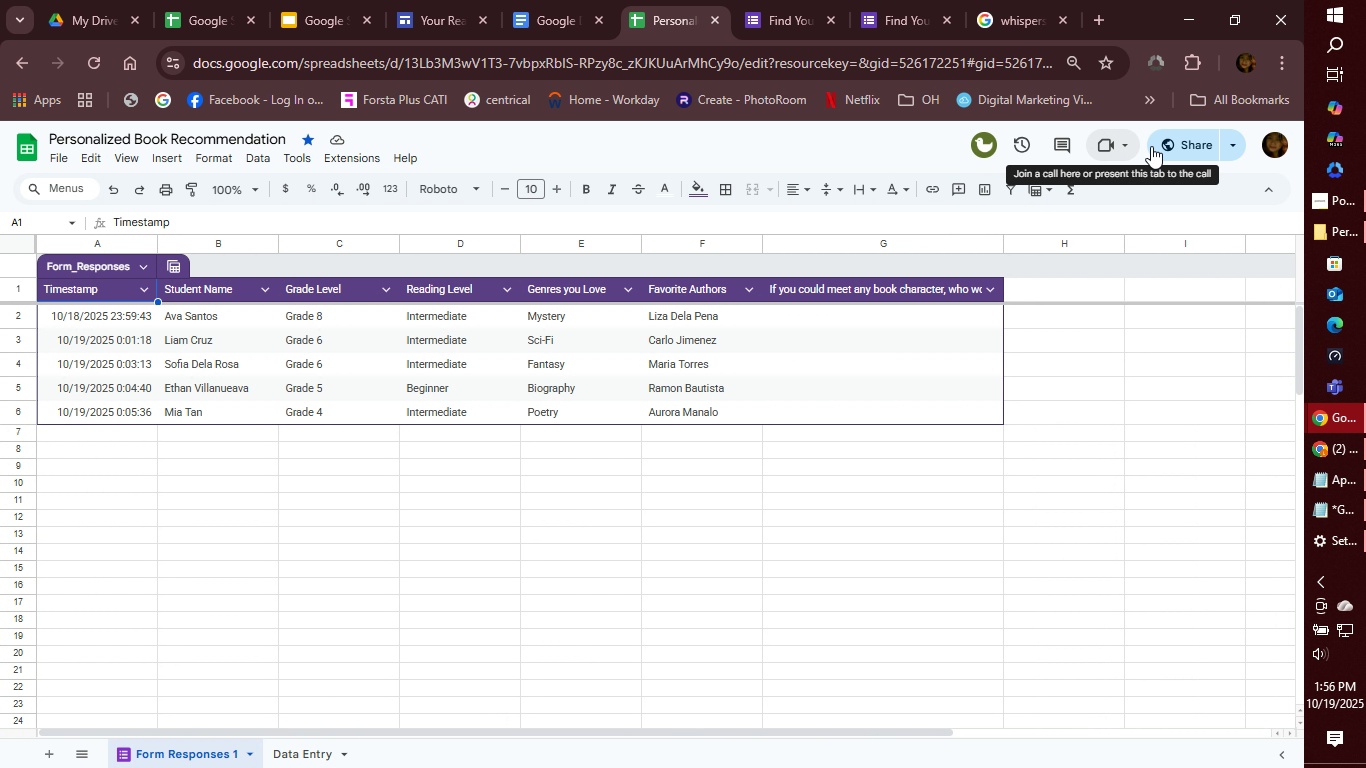 
left_click([1238, 149])
 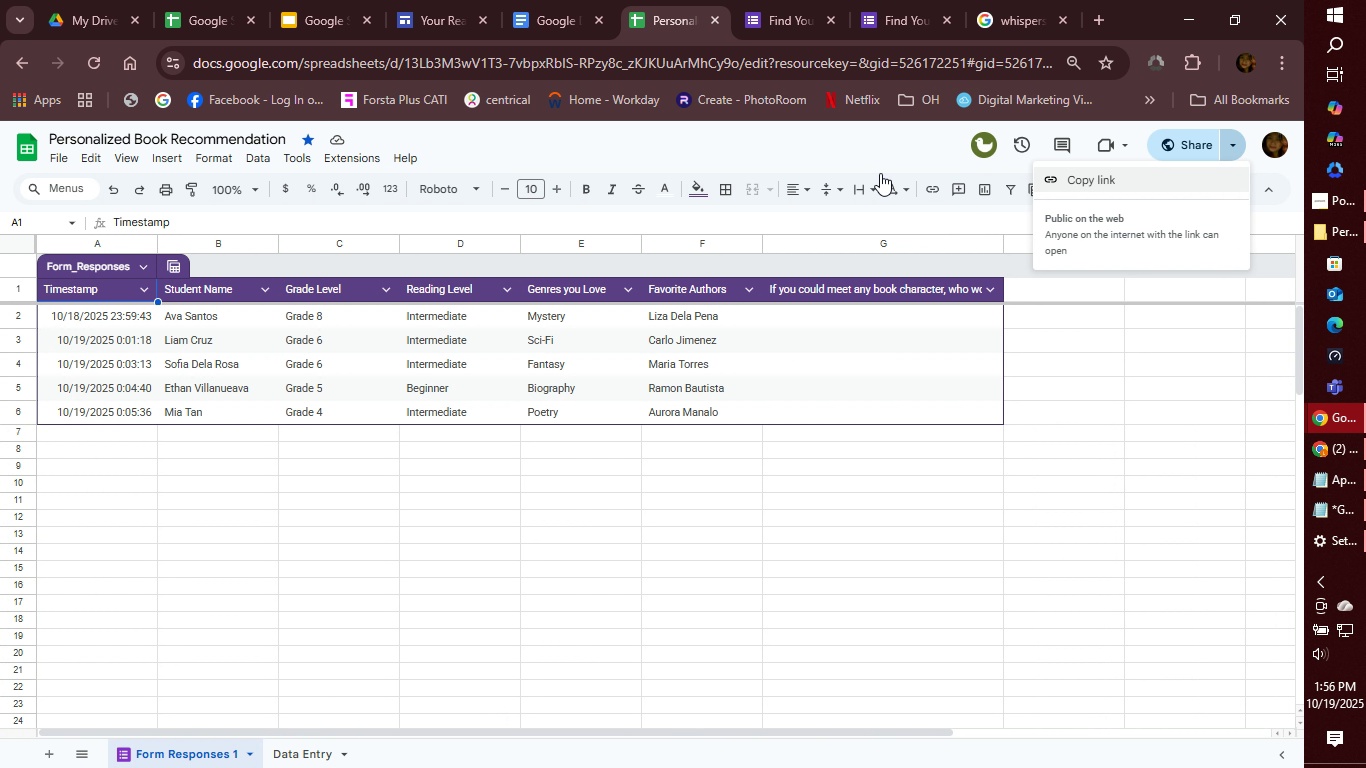 
left_click([887, 152])
 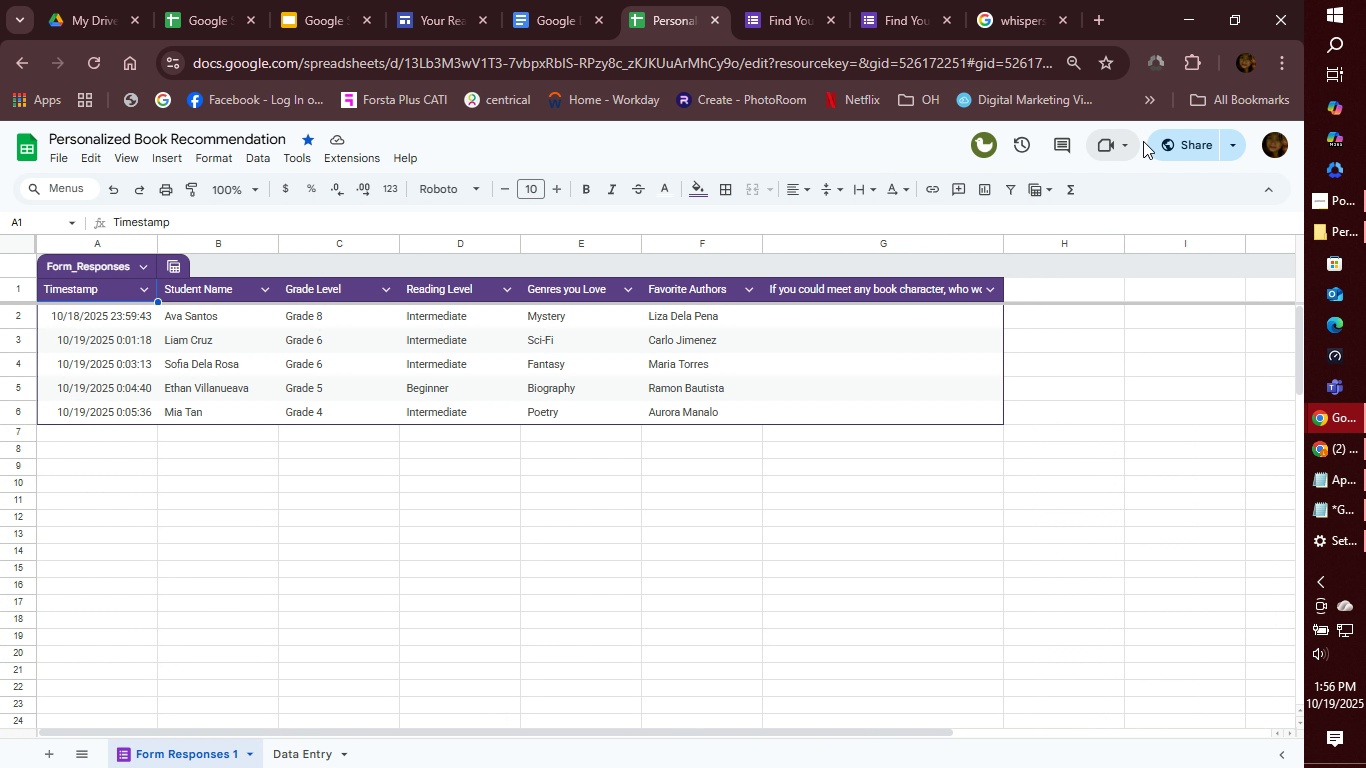 
left_click([1204, 142])
 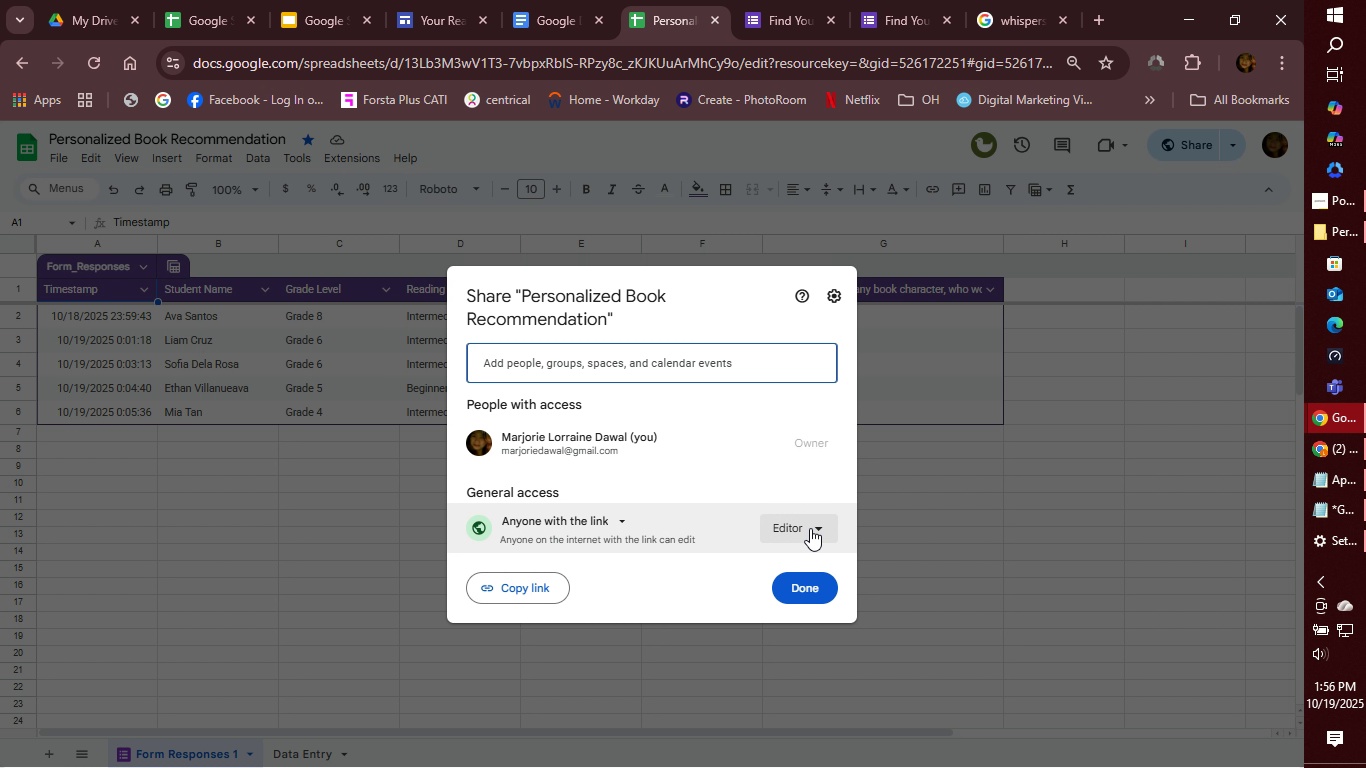 
left_click([810, 528])
 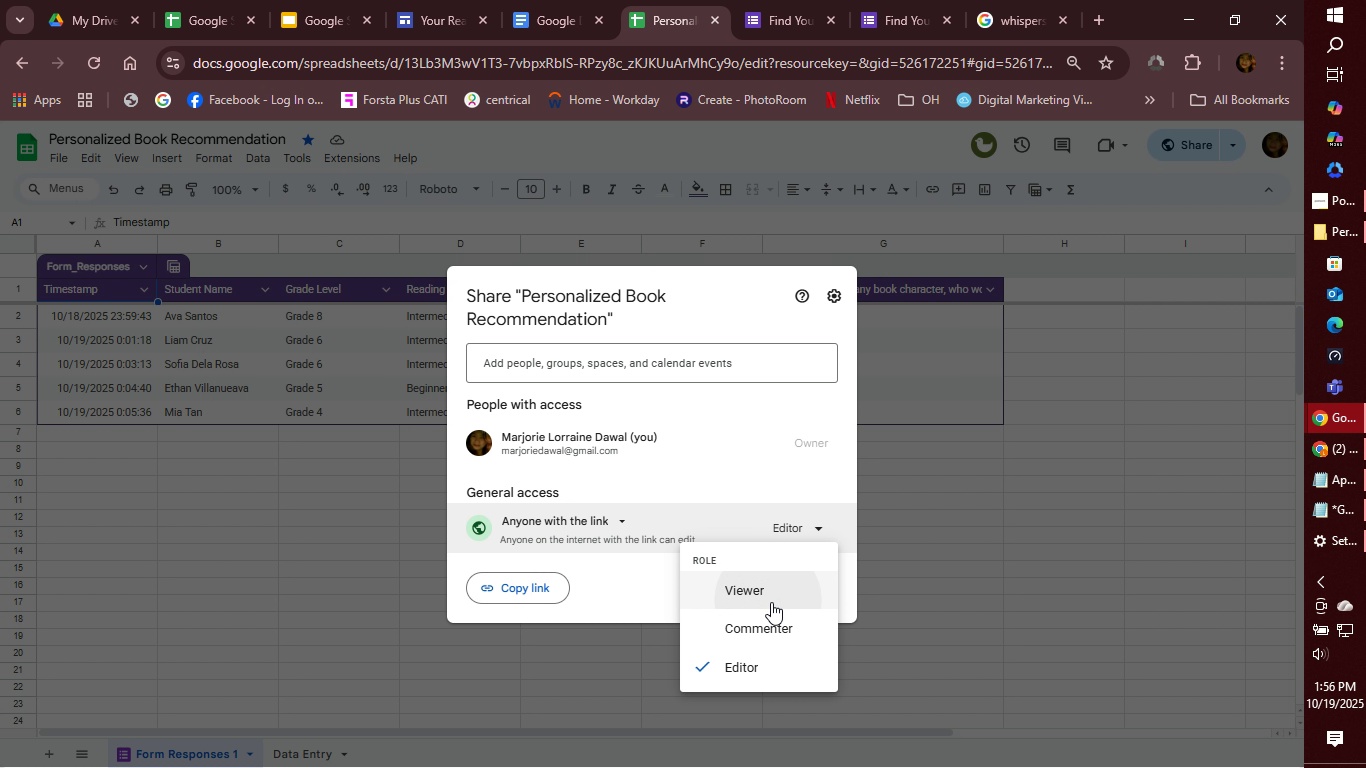 
left_click([771, 602])
 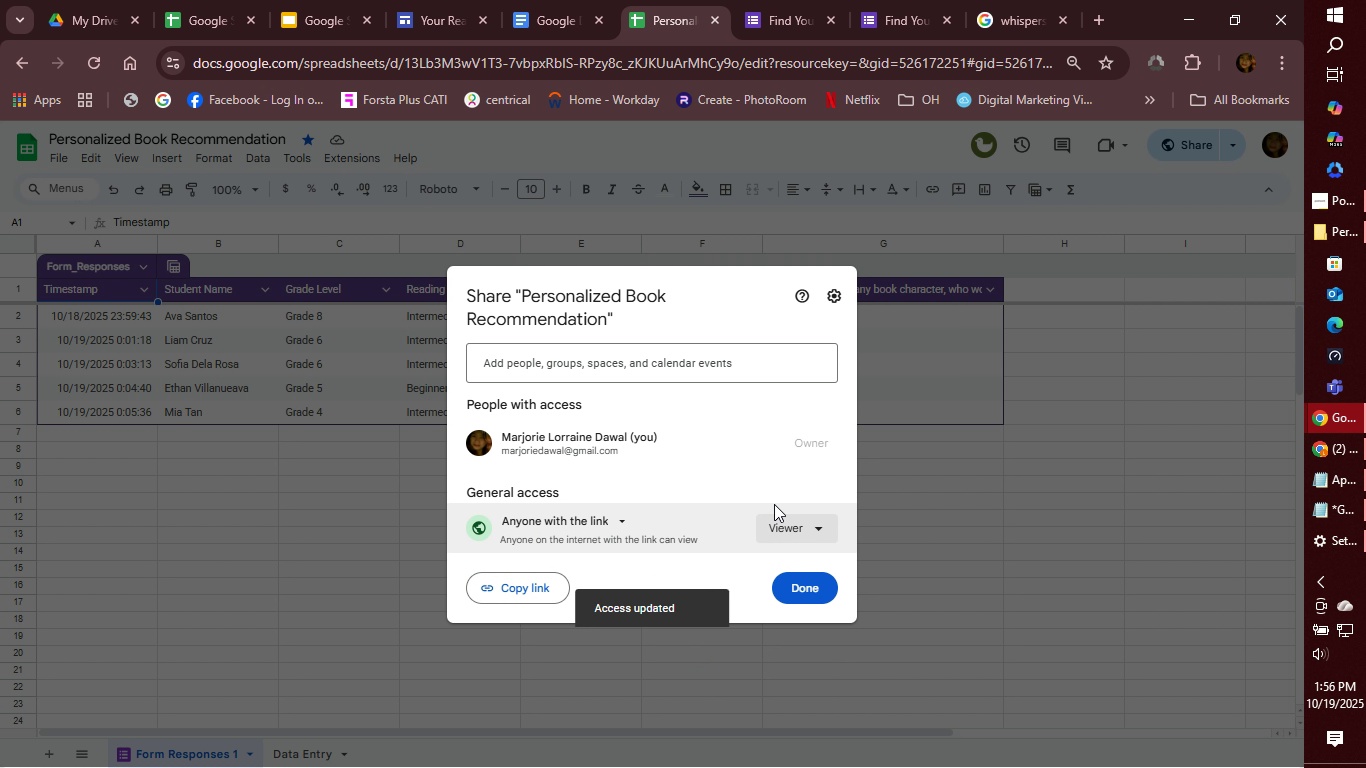 
left_click([397, 540])
 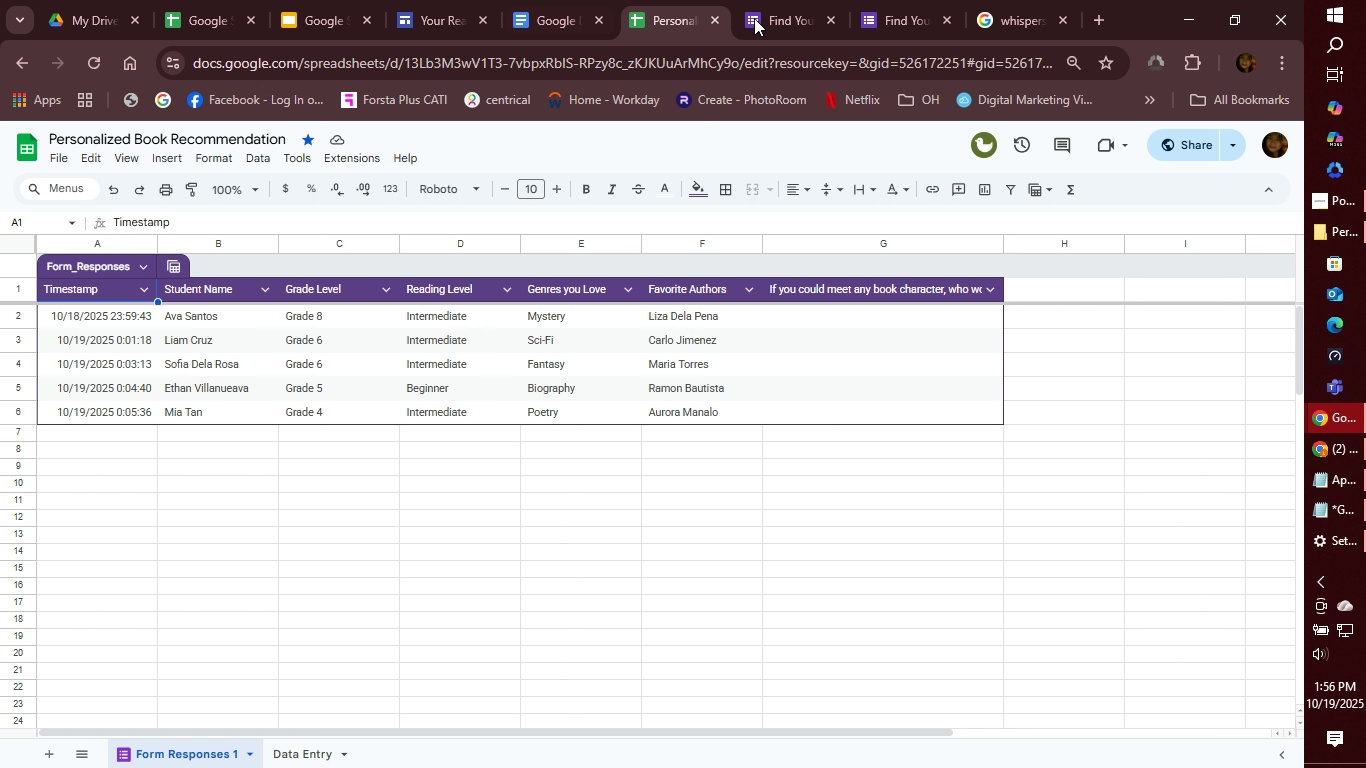 
left_click([543, 22])
 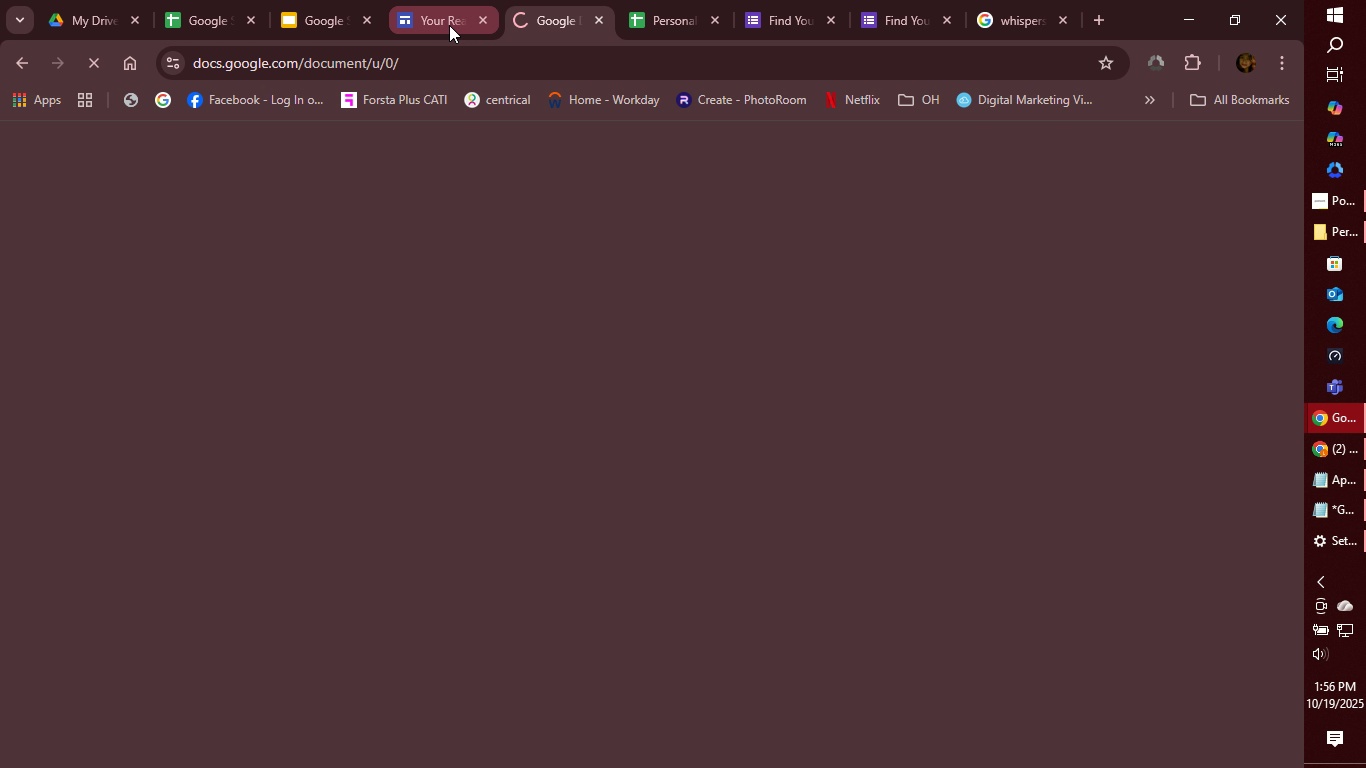 
left_click([449, 25])
 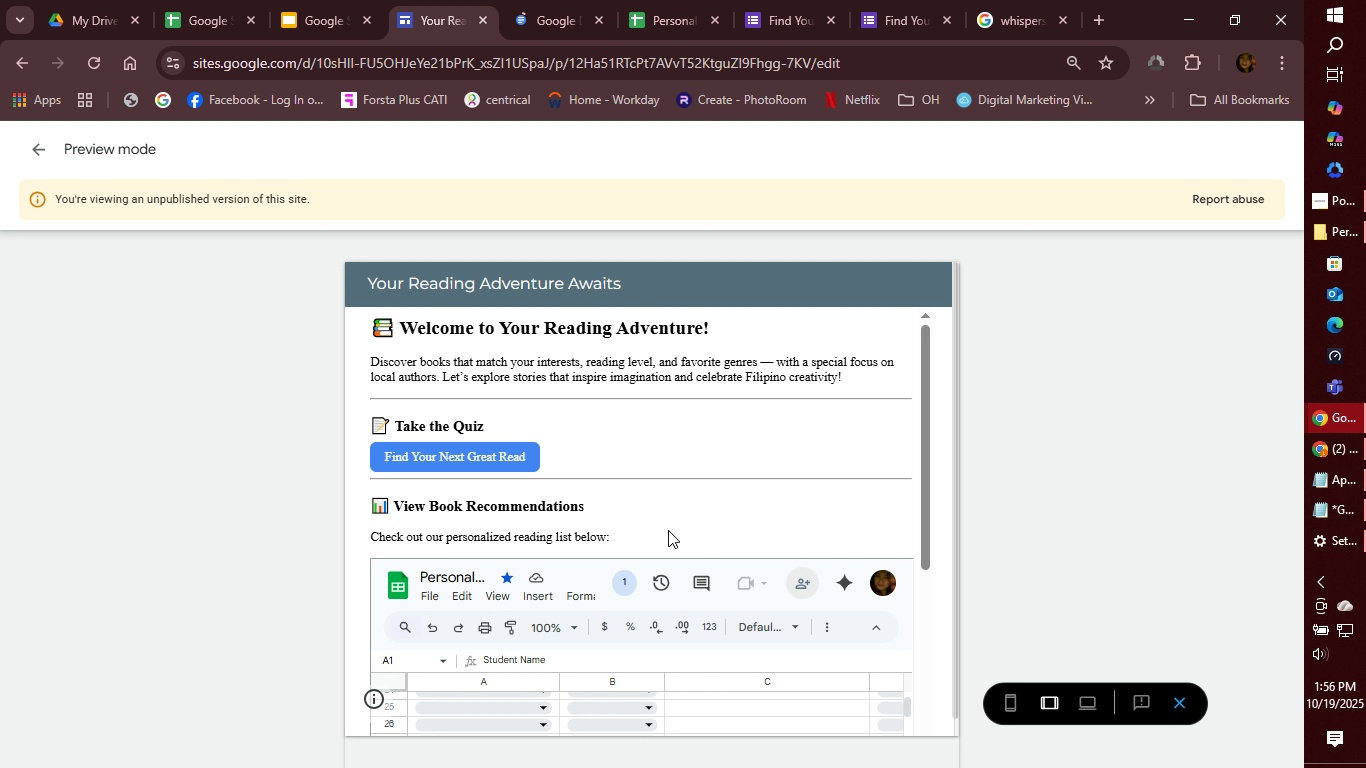 
scroll: coordinate [747, 545], scroll_direction: down, amount: 1.0
 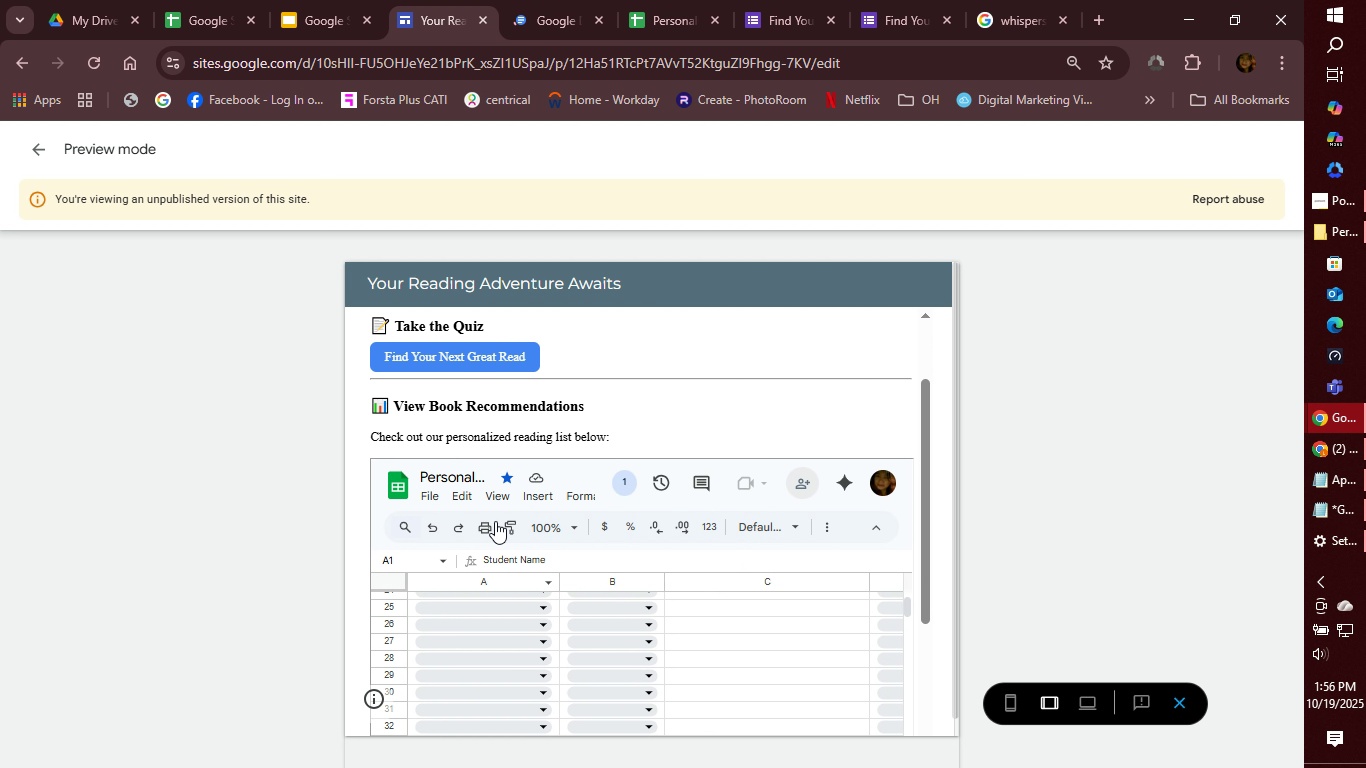 
scroll: coordinate [500, 521], scroll_direction: up, amount: 1.0
 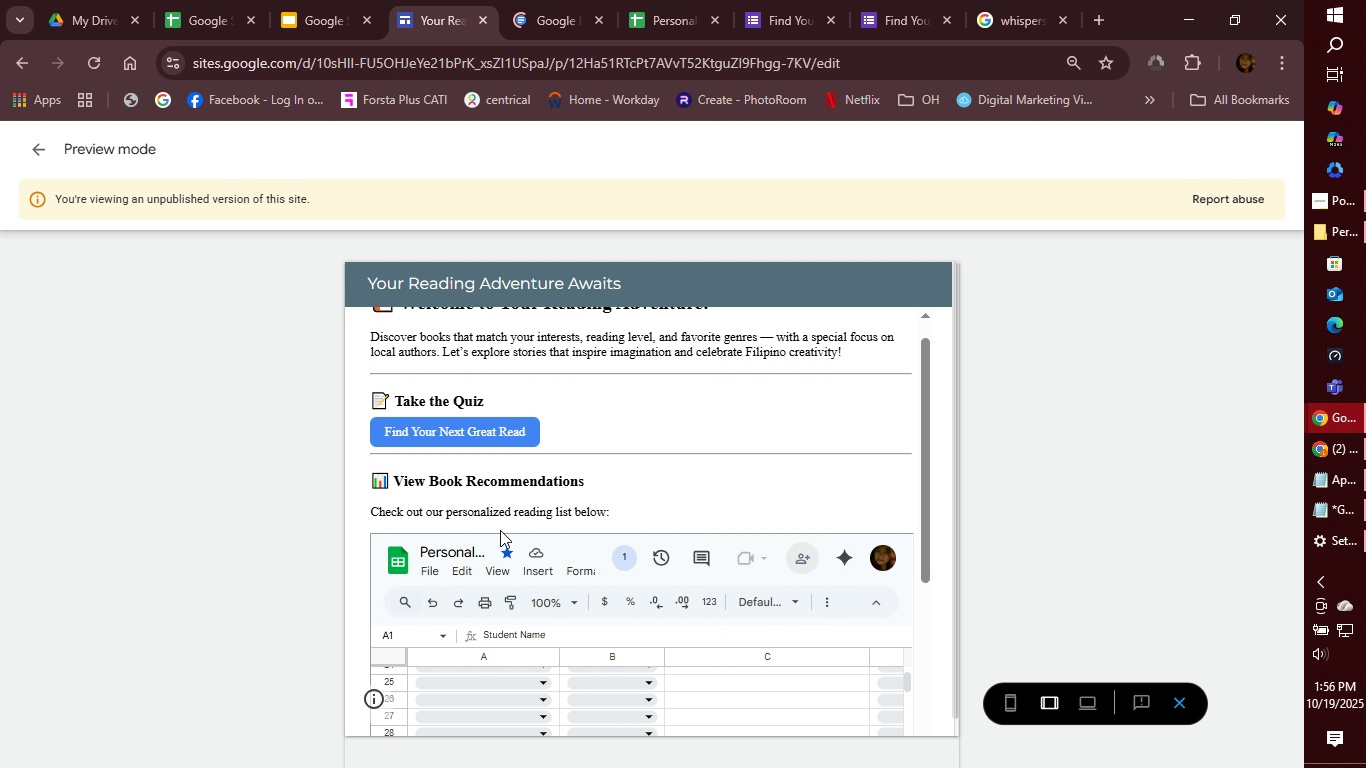 
scroll: coordinate [500, 527], scroll_direction: down, amount: 1.0
 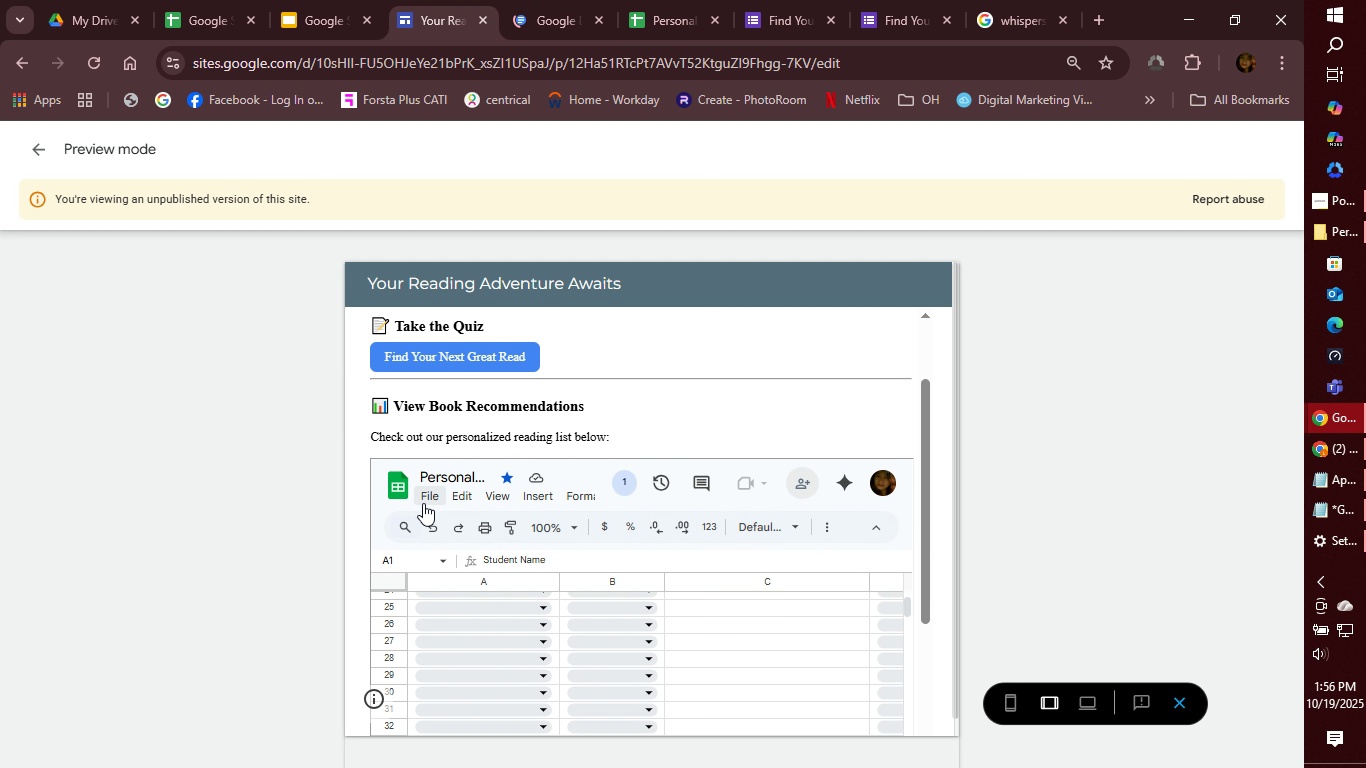 
left_click([423, 503])
 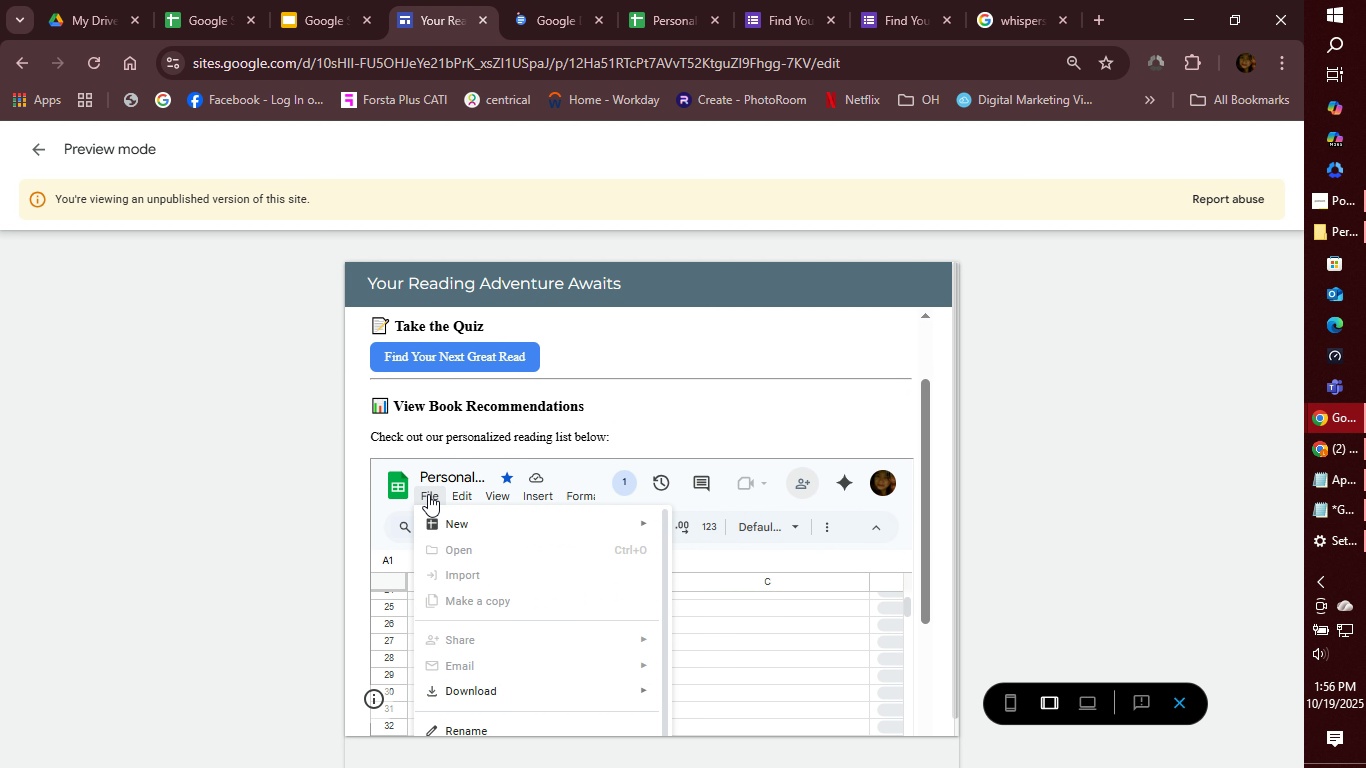 
left_click([428, 494])
 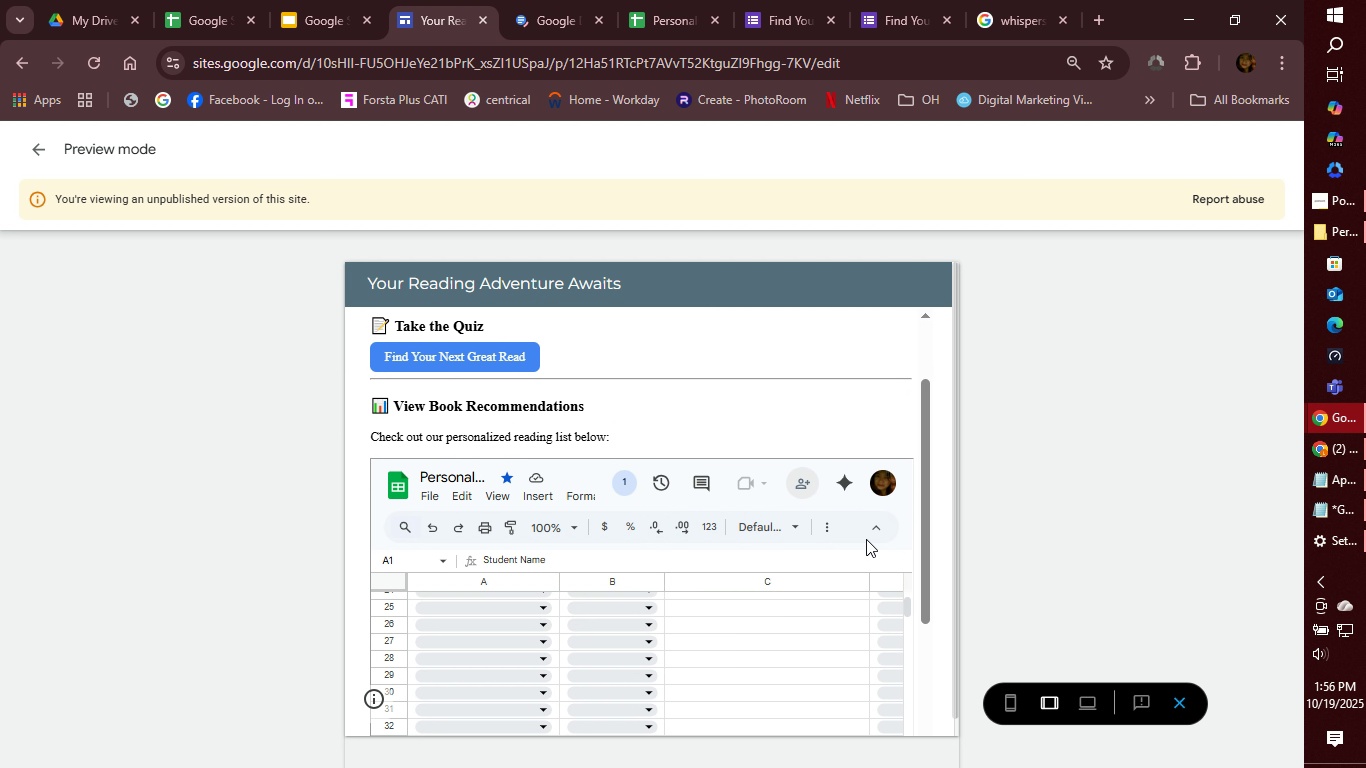 
scroll: coordinate [836, 557], scroll_direction: down, amount: 2.0
 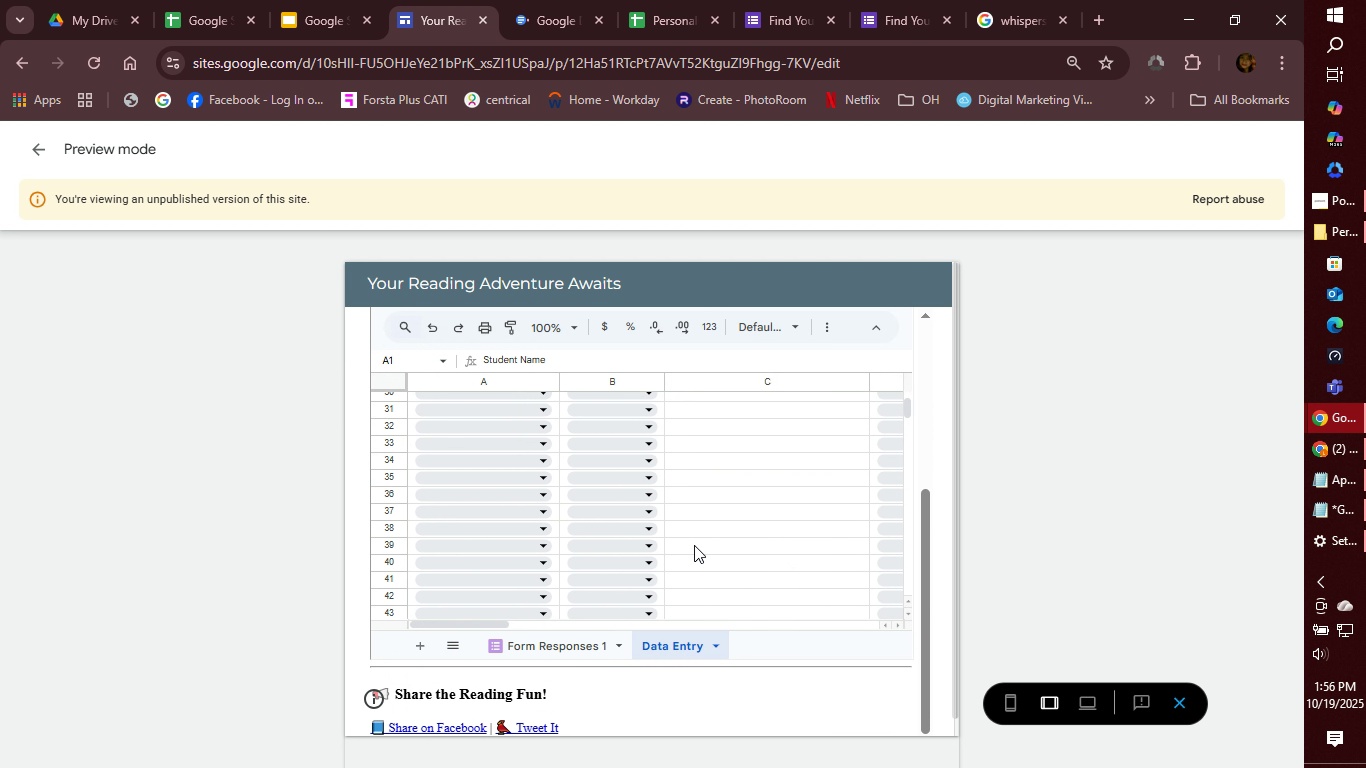 
left_click([696, 520])
 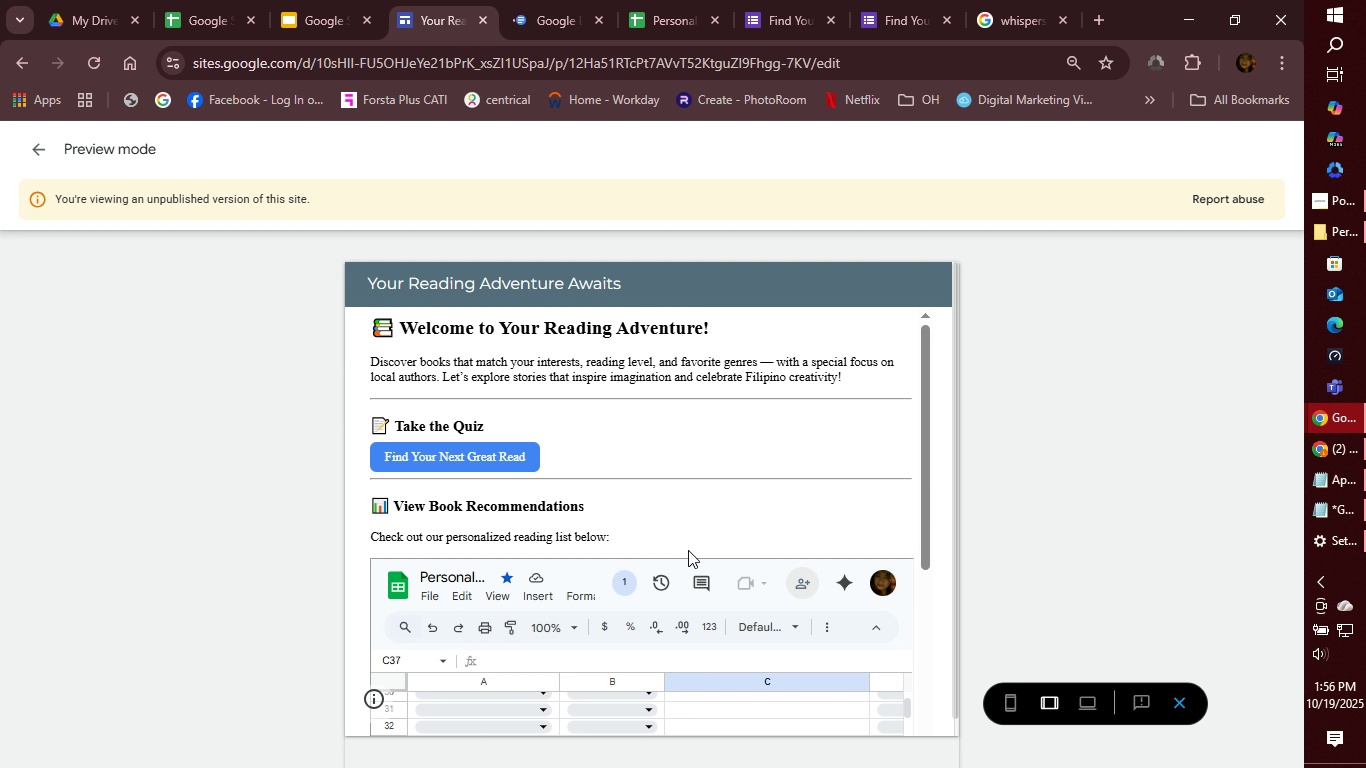 
scroll: coordinate [688, 558], scroll_direction: down, amount: 2.0
 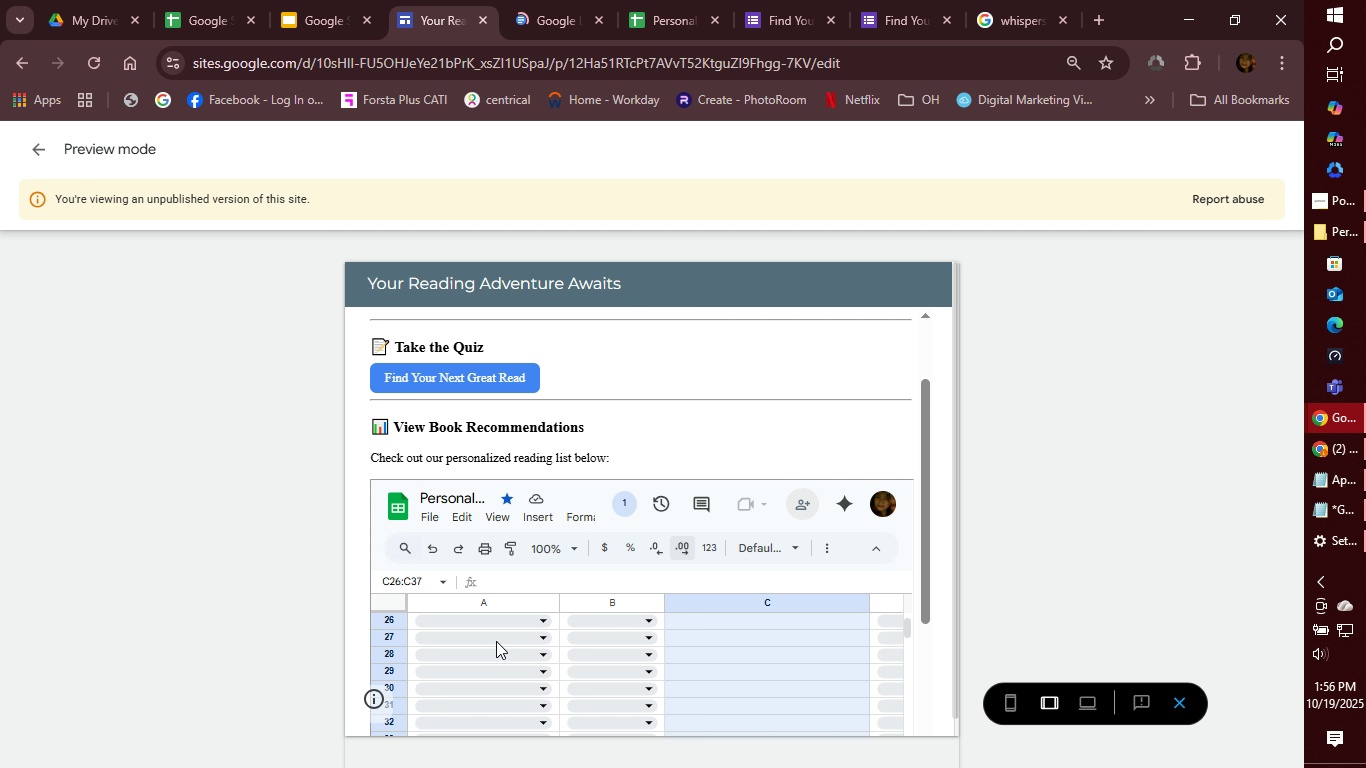 
left_click([496, 641])
 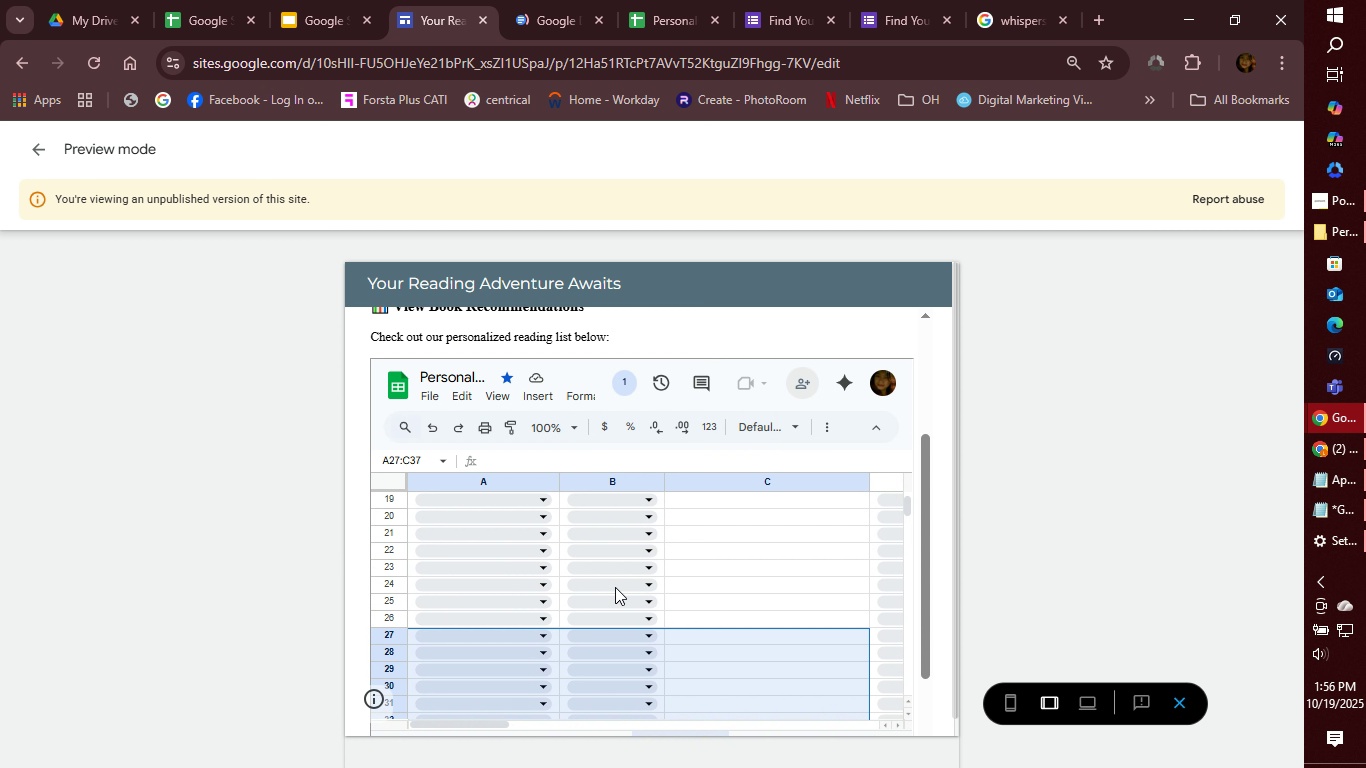 
left_click([770, 587])
 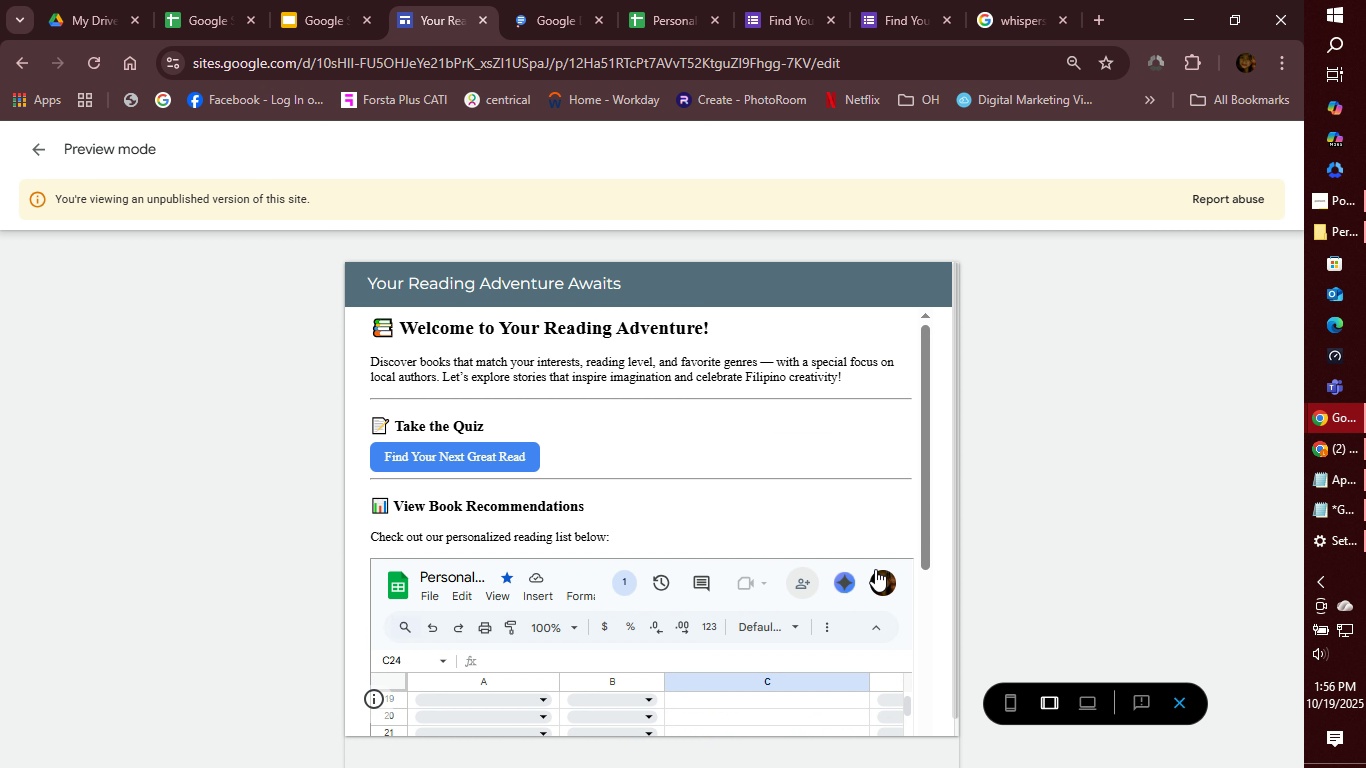 
scroll: coordinate [875, 569], scroll_direction: down, amount: 3.0
 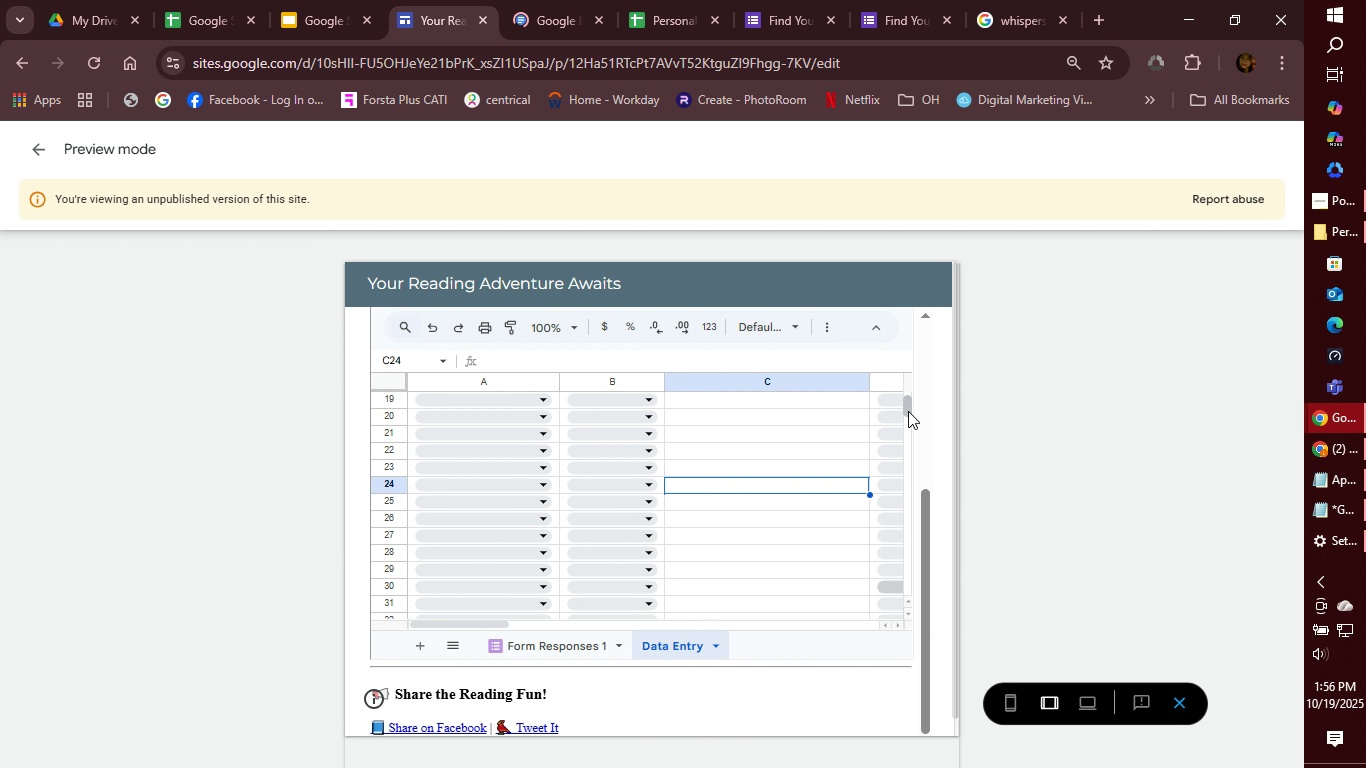 
left_click_drag(start_coordinate=[908, 406], to_coordinate=[910, 383])
 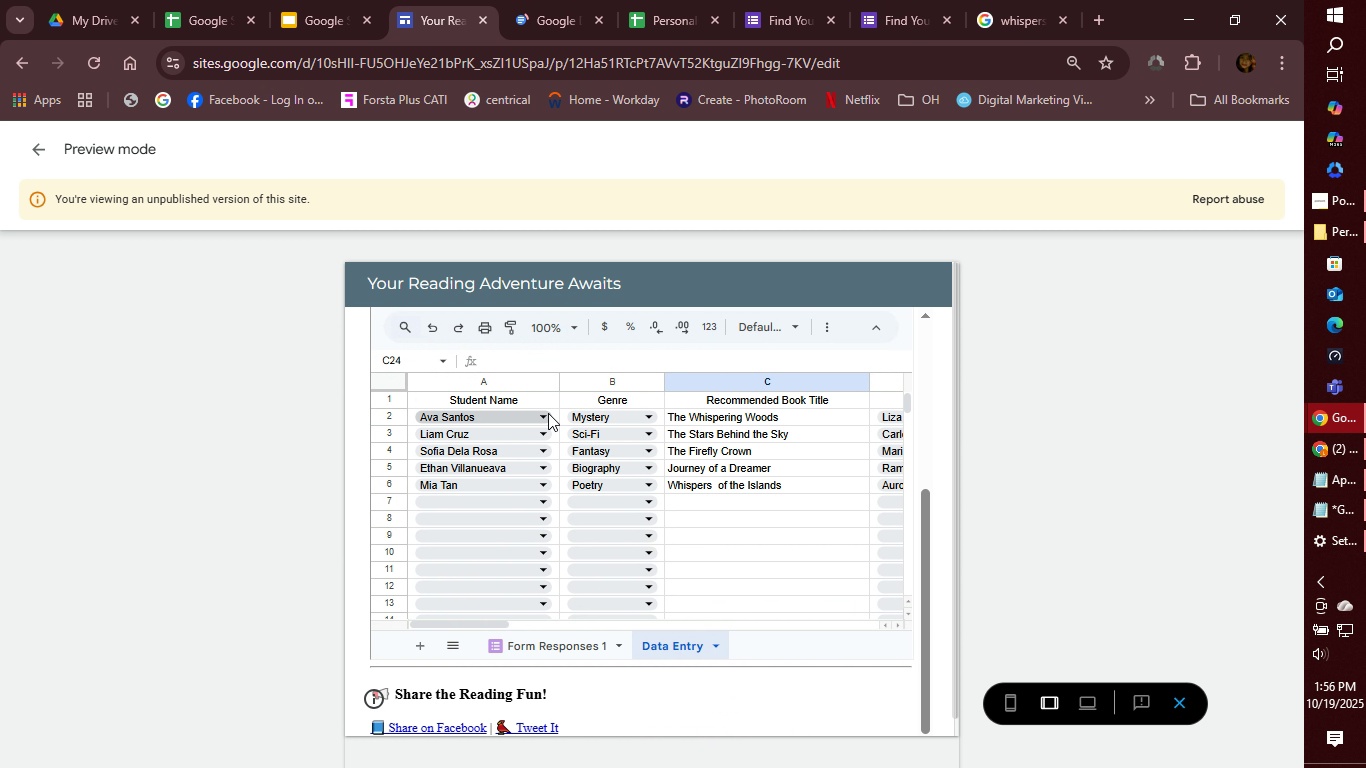 
left_click([548, 413])
 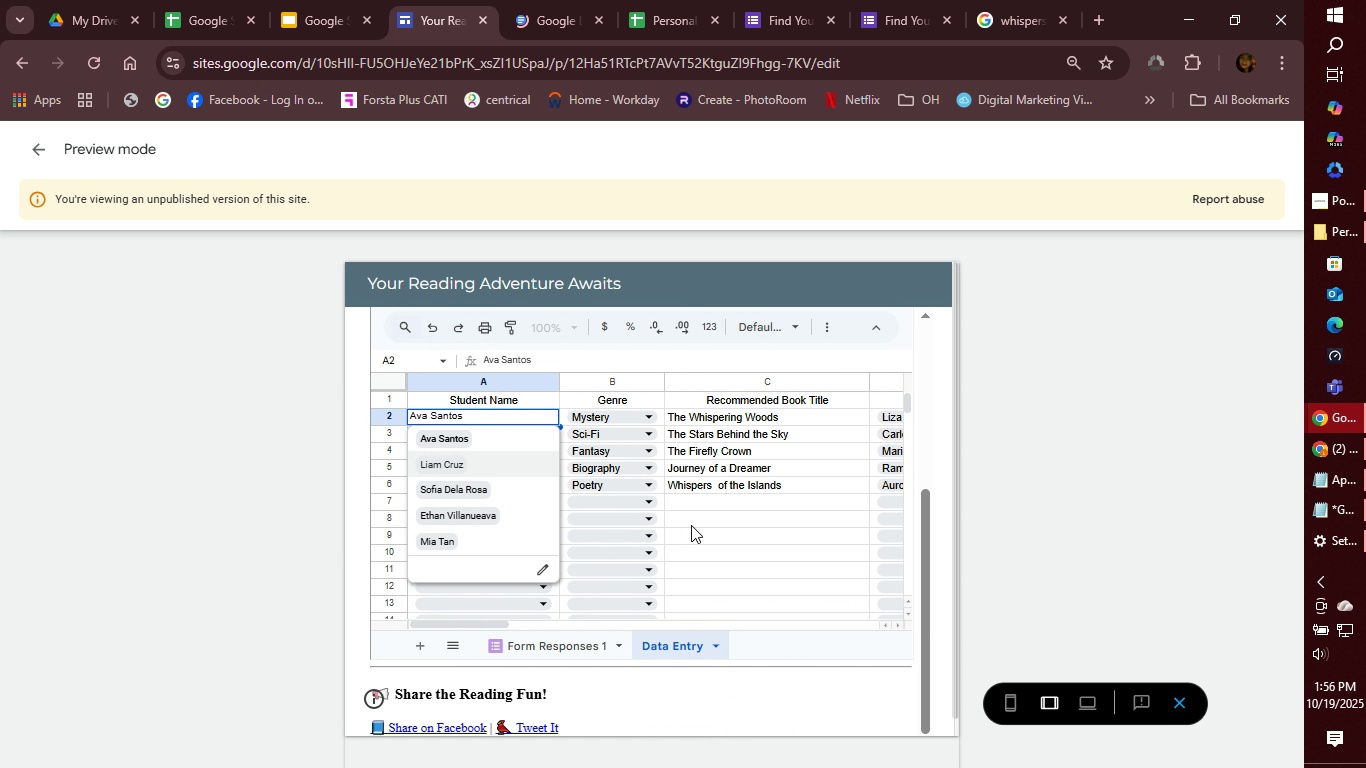 
left_click([691, 525])
 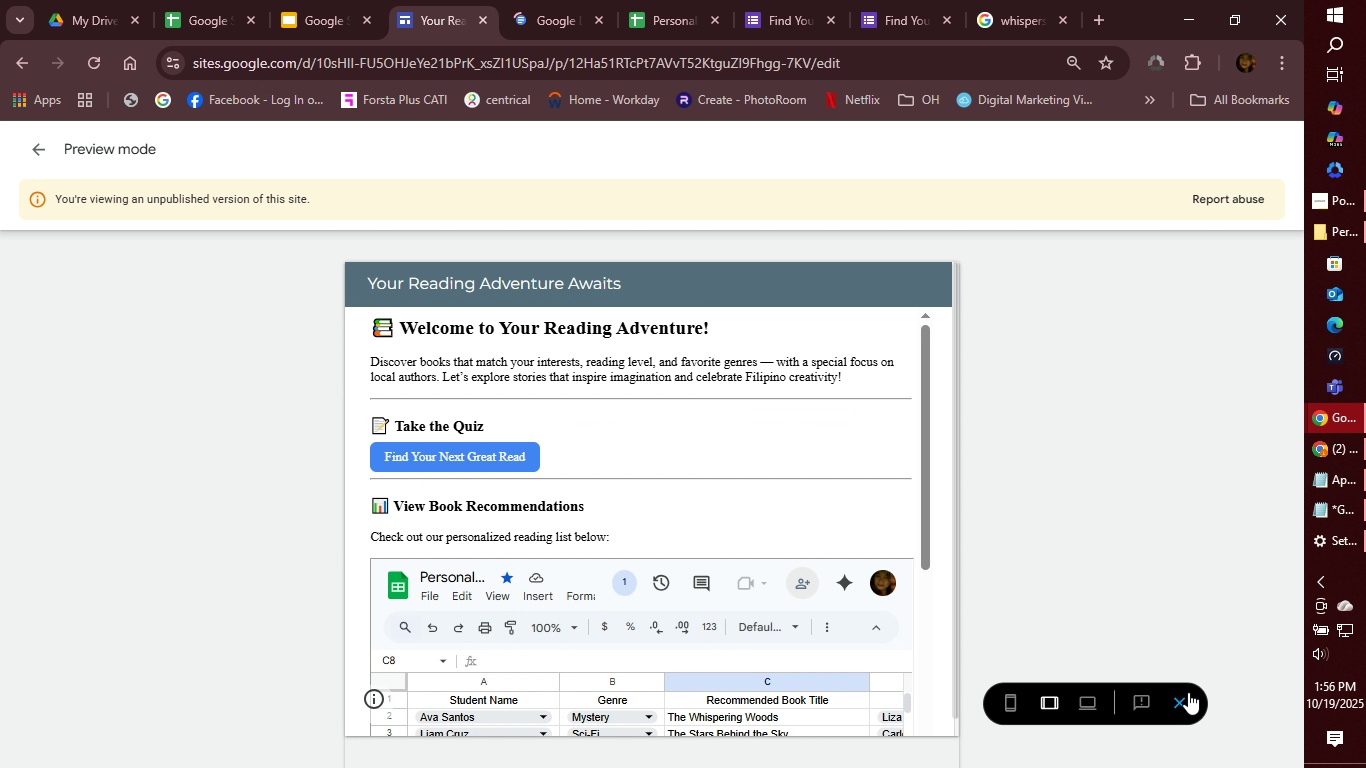 
left_click([1187, 694])
 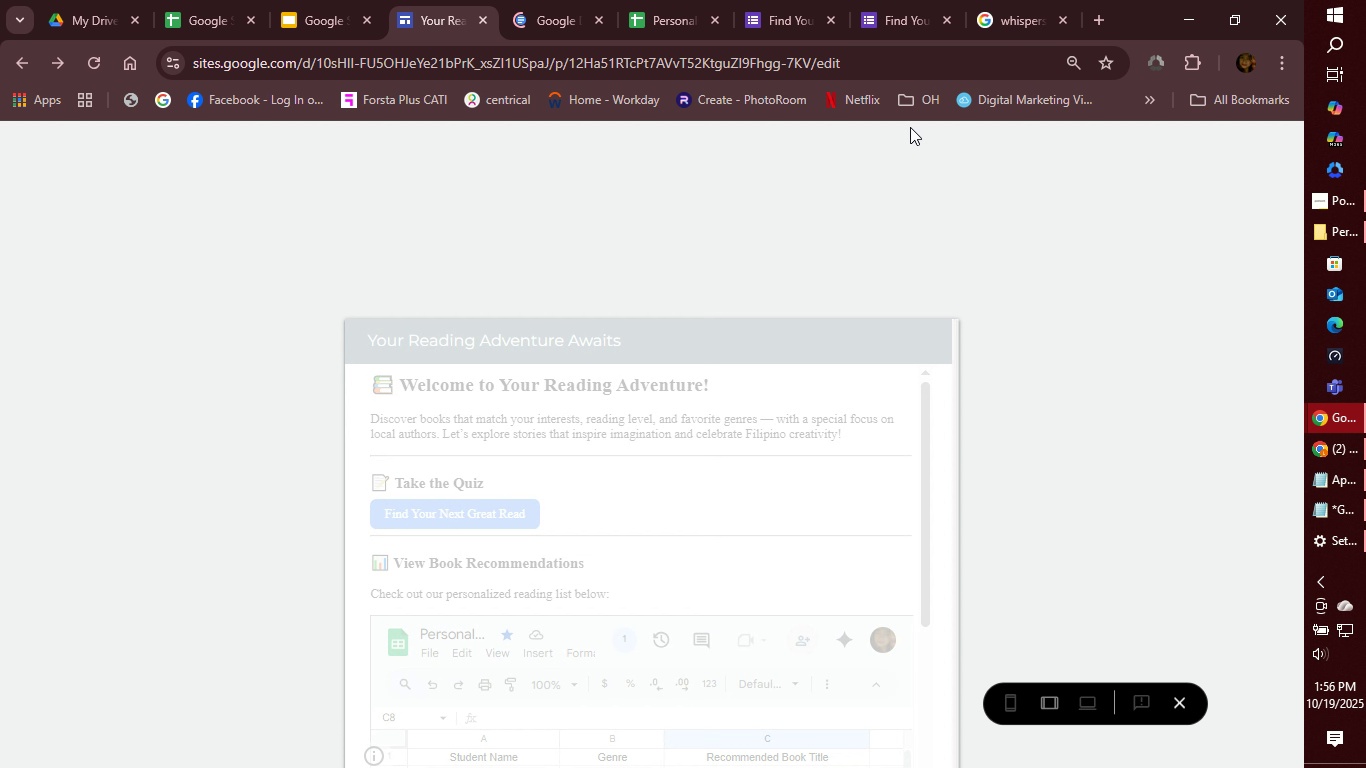 
mouse_move([899, 152])
 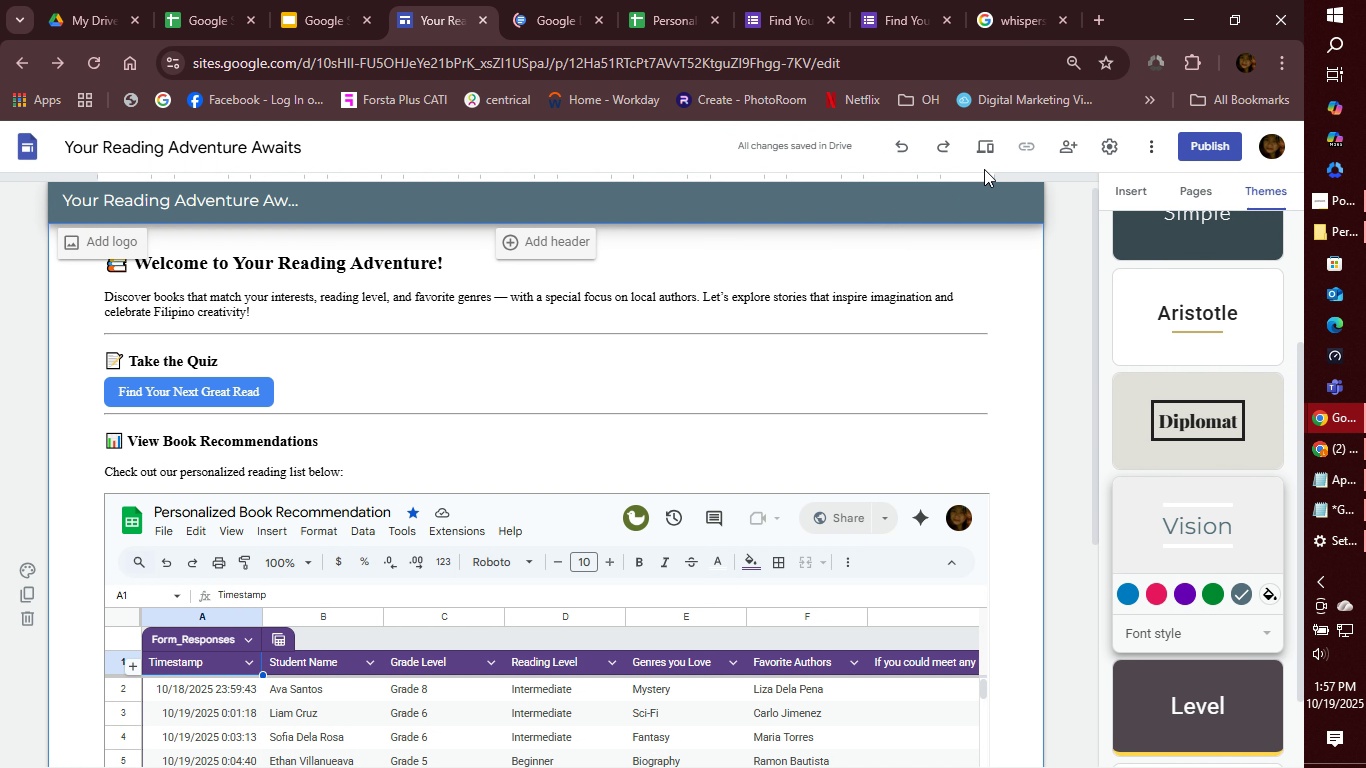 
left_click([984, 154])
 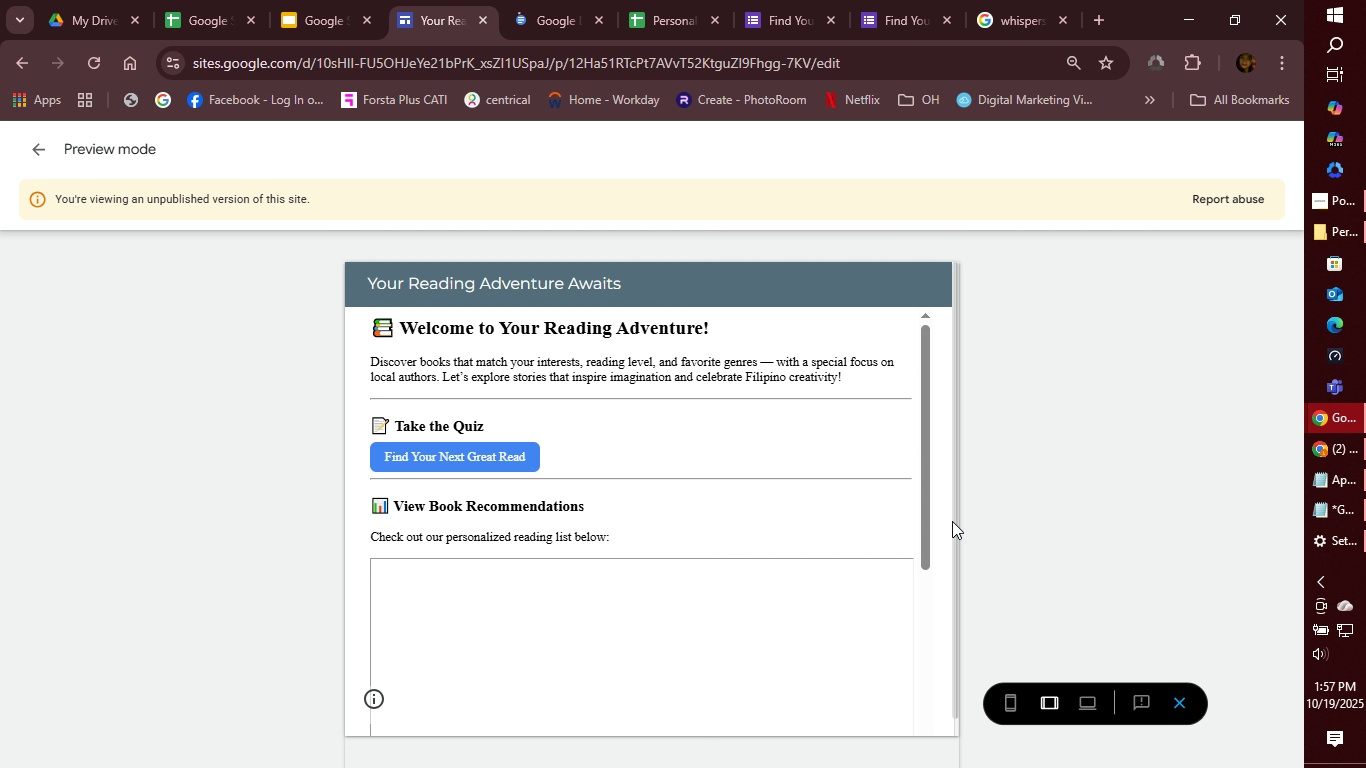 
scroll: coordinate [766, 591], scroll_direction: down, amount: 5.0
 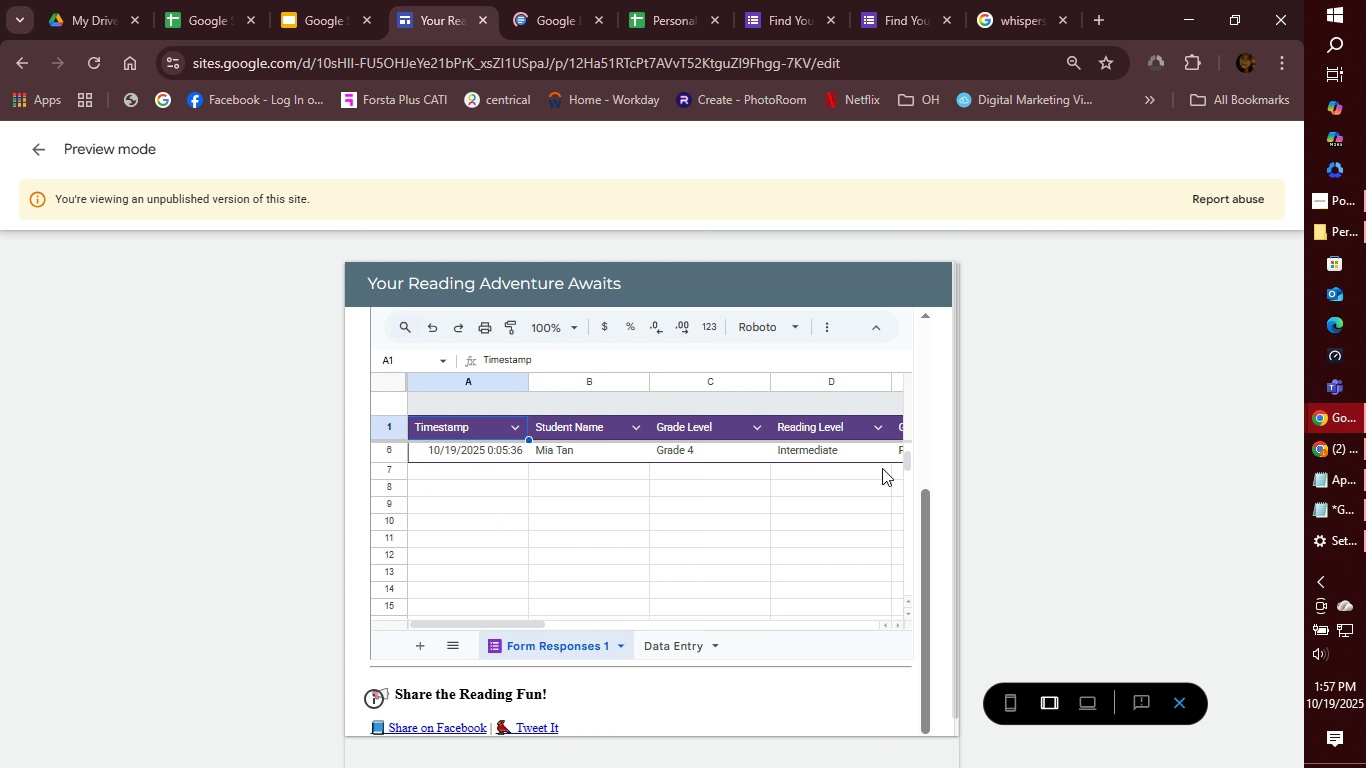 
left_click_drag(start_coordinate=[905, 459], to_coordinate=[906, 433])
 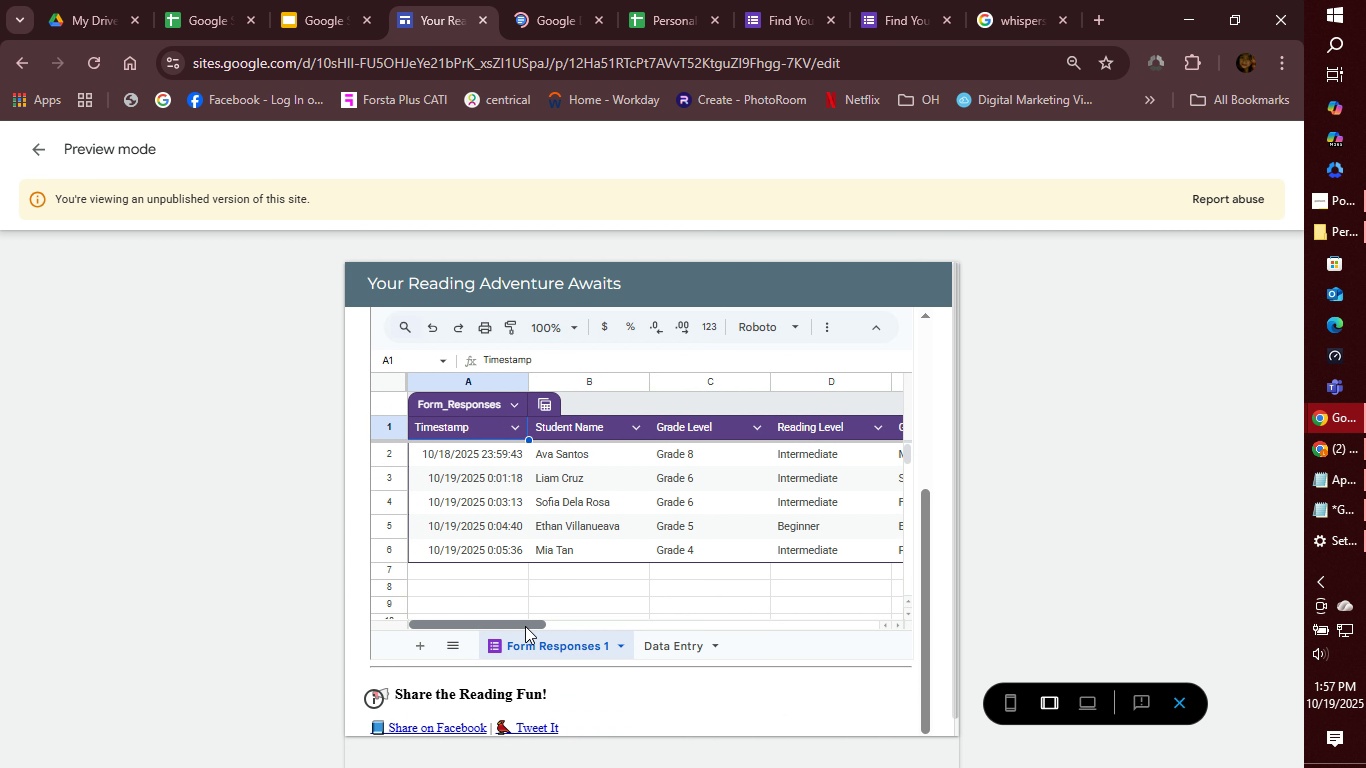 
left_click([525, 626])
 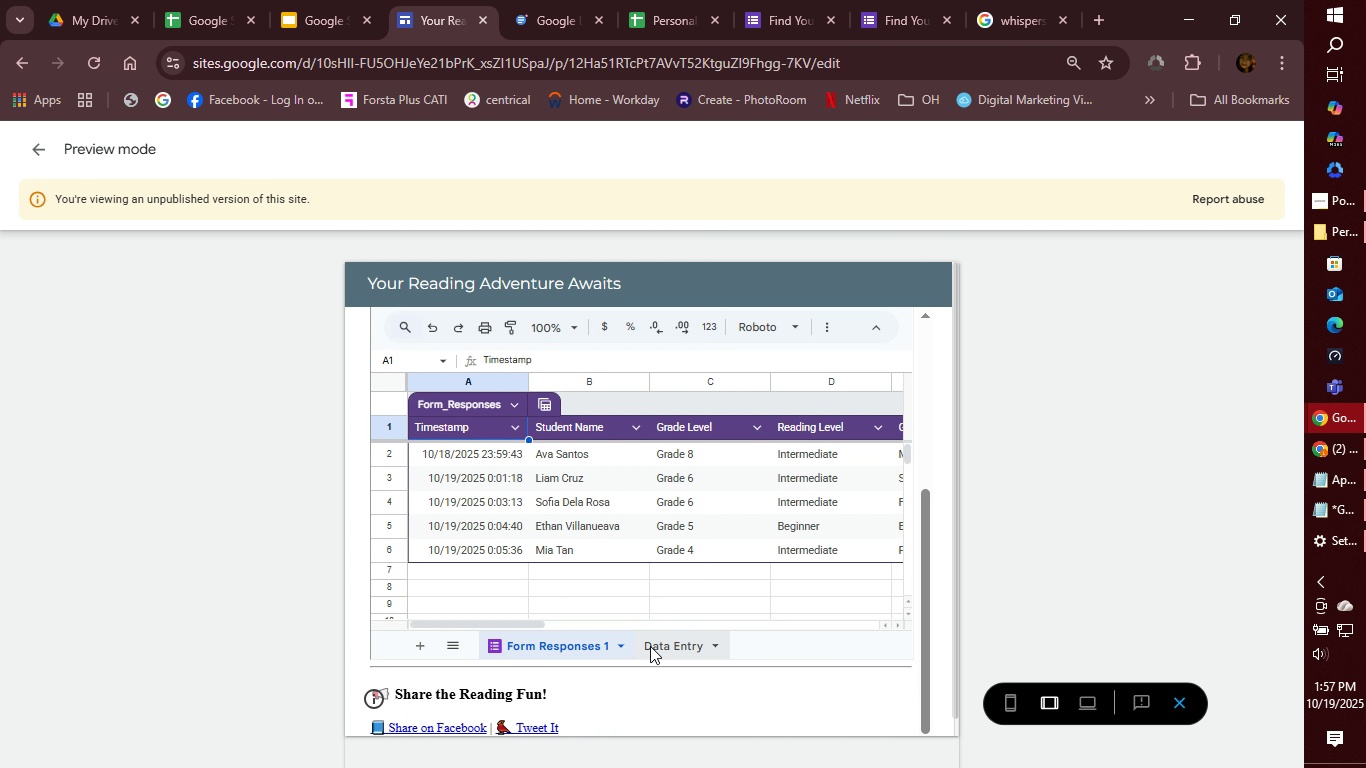 
left_click([650, 646])
 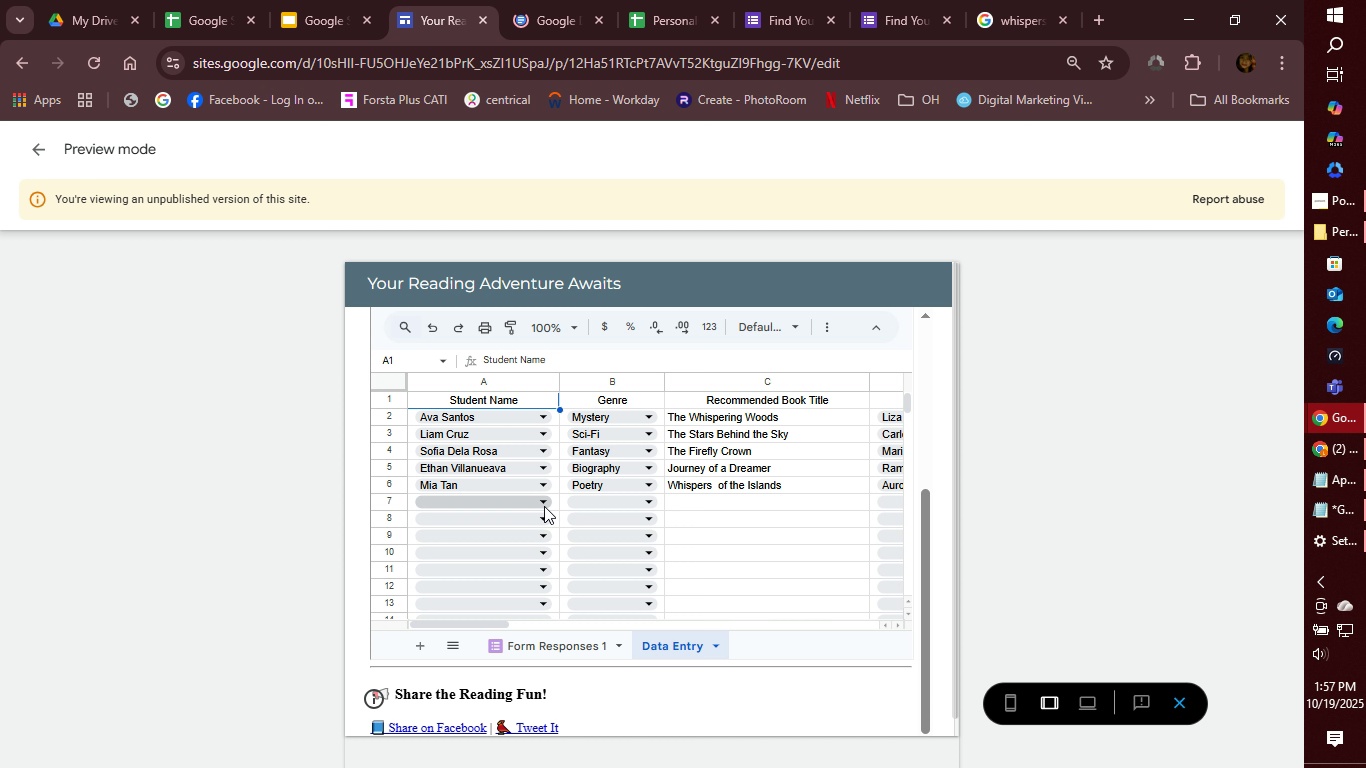 
left_click([544, 506])
 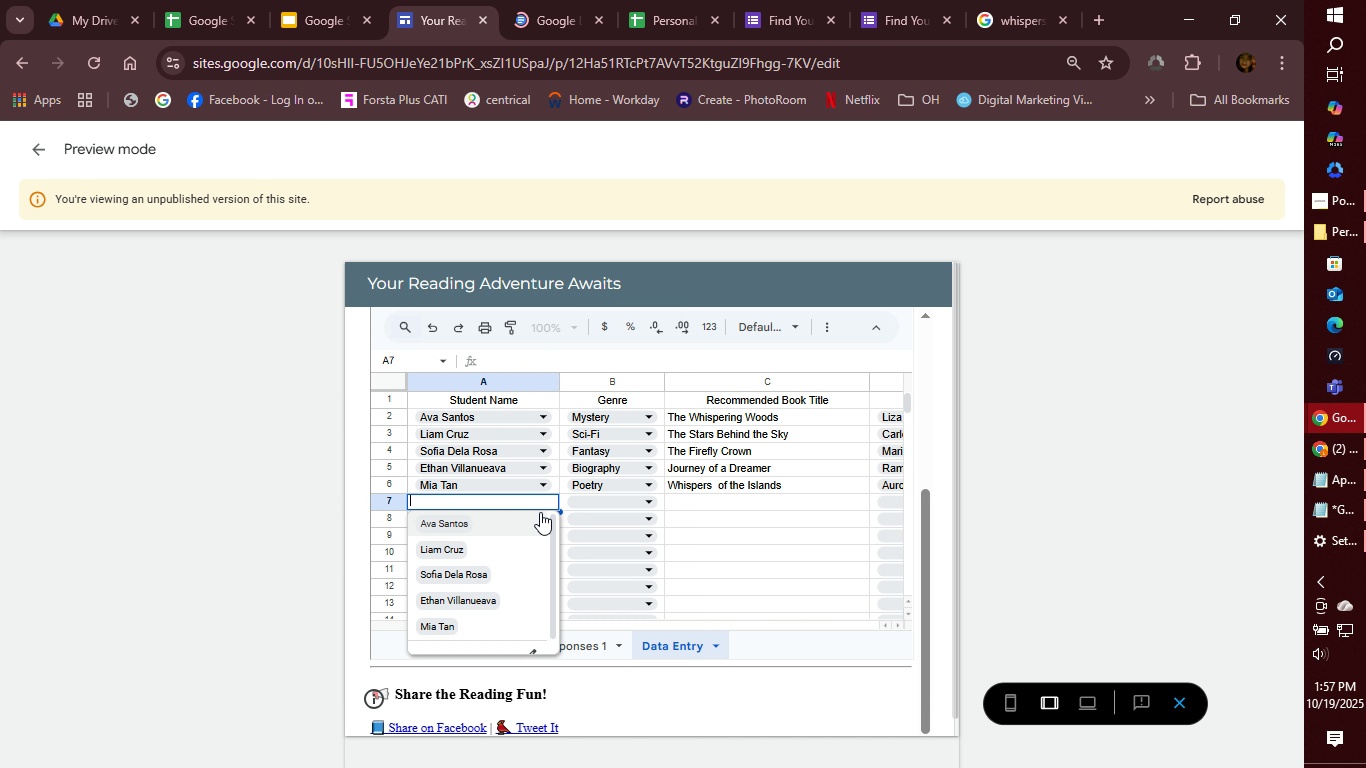 
left_click([535, 521])
 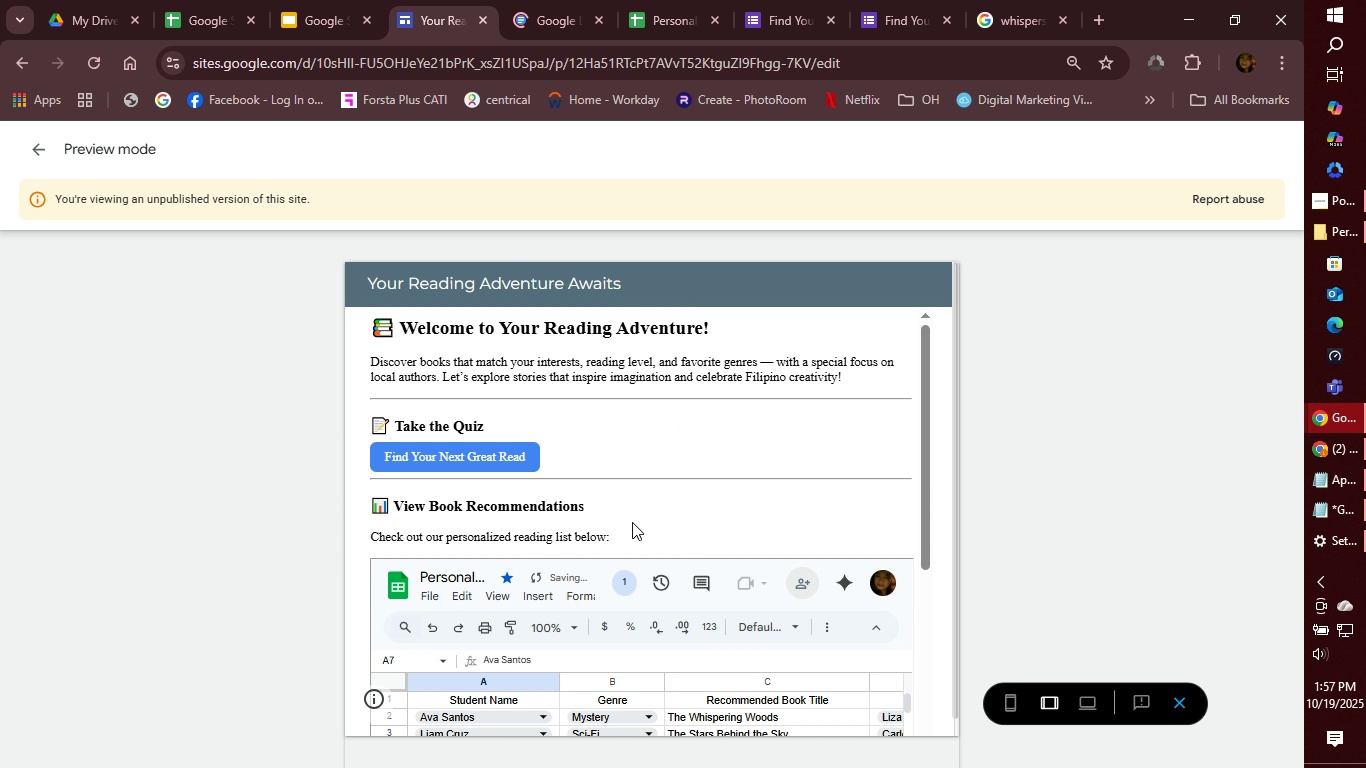 
scroll: coordinate [648, 528], scroll_direction: down, amount: 3.0
 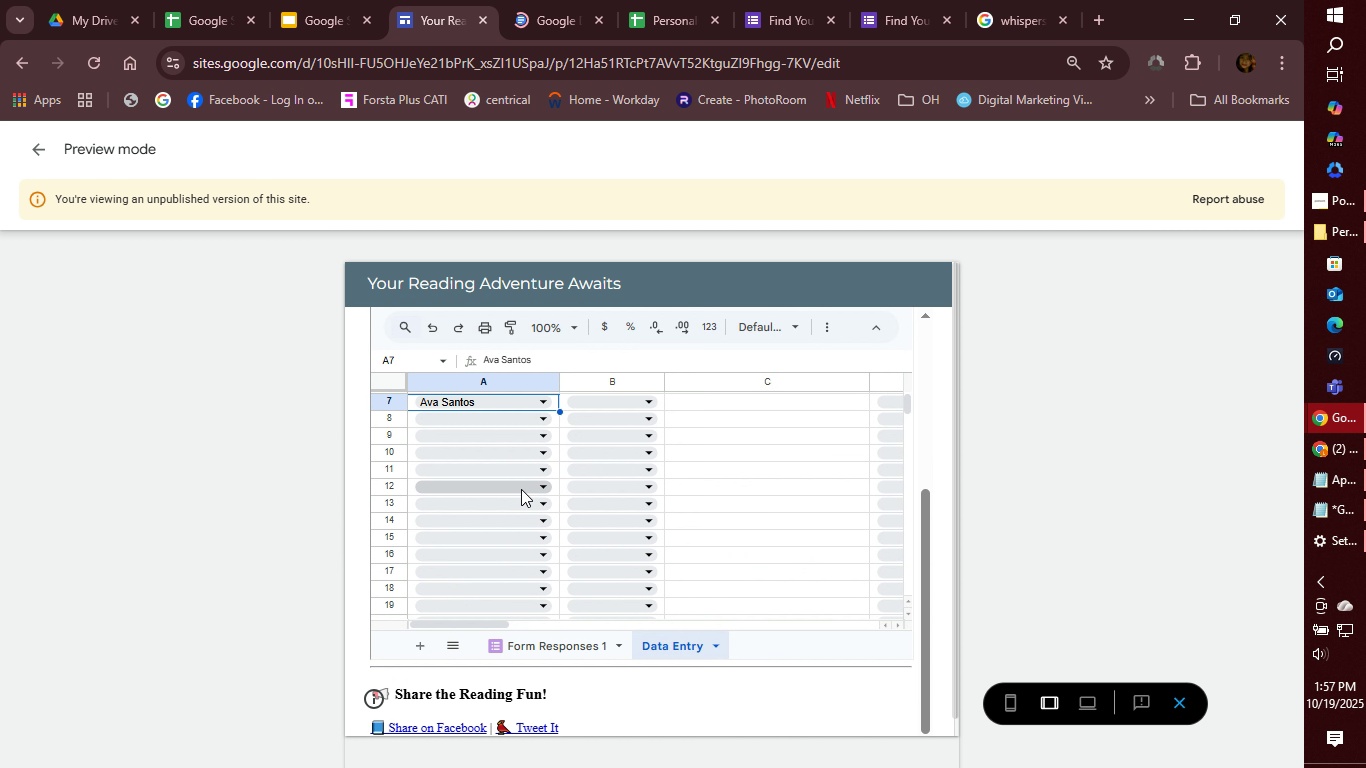 
scroll: coordinate [521, 489], scroll_direction: up, amount: 1.0
 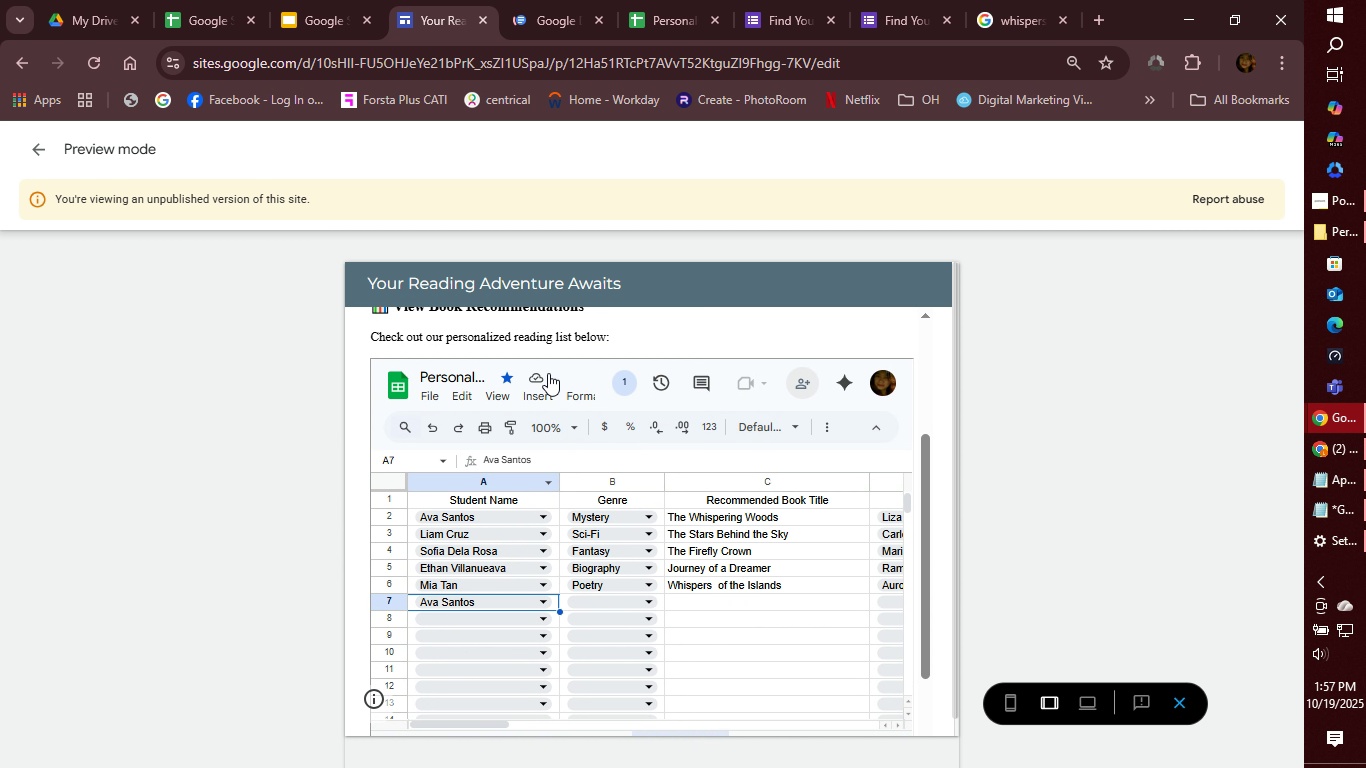 
wait(5.99)
 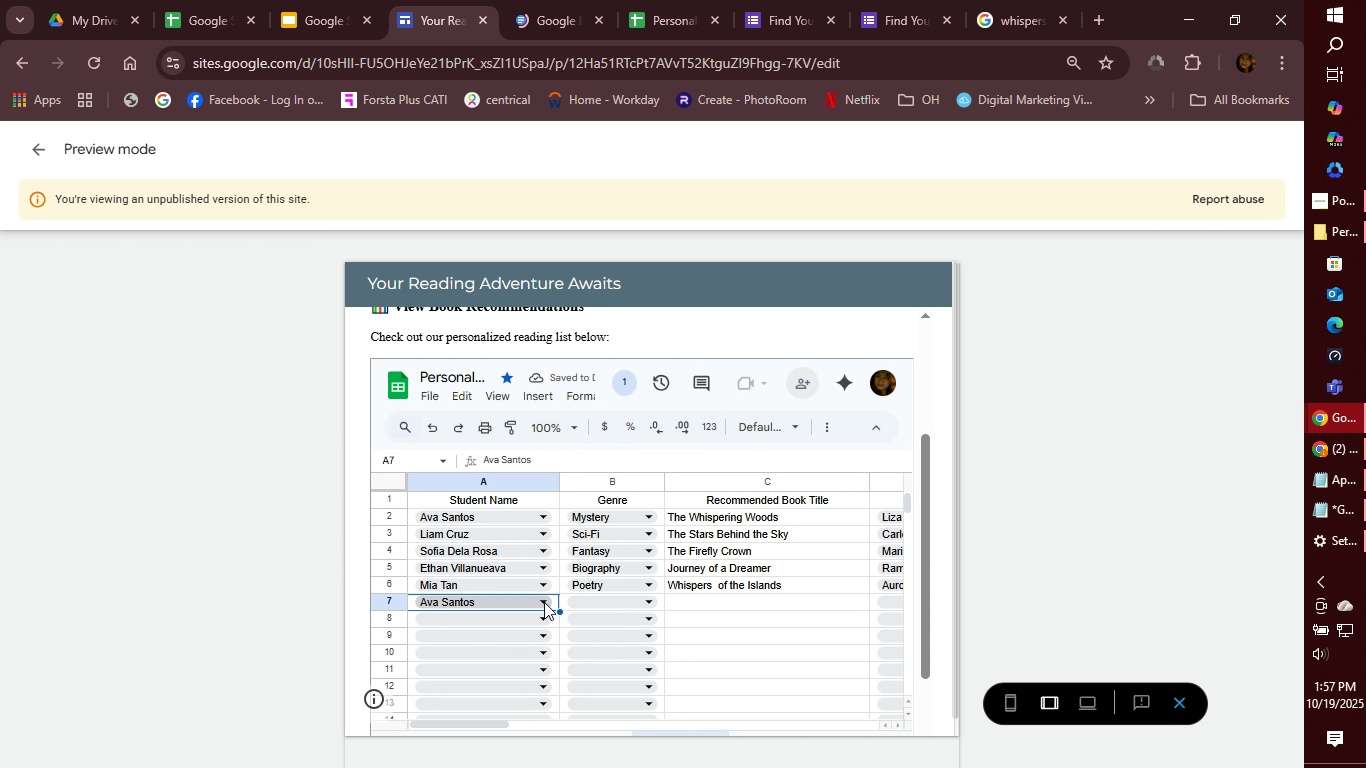 
left_click([1180, 700])
 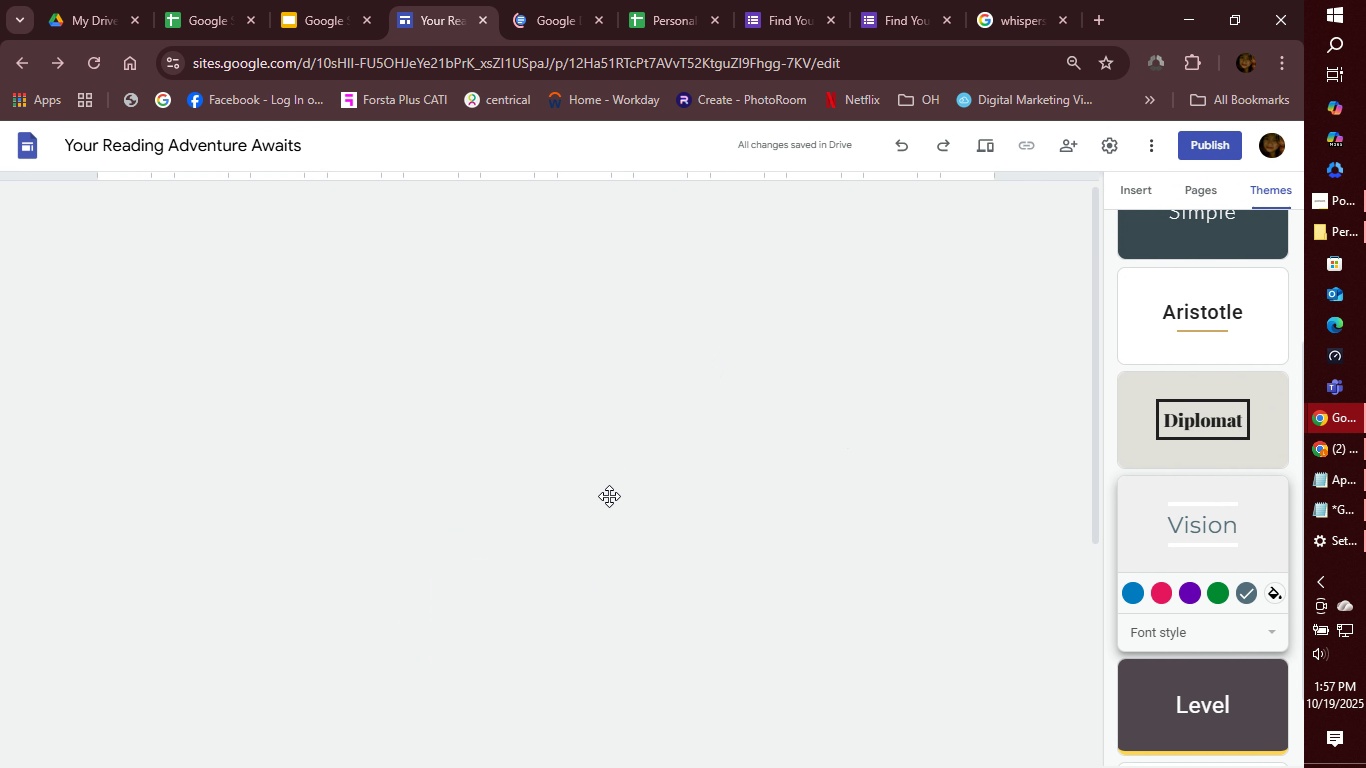 
scroll: coordinate [611, 498], scroll_direction: down, amount: 2.0
 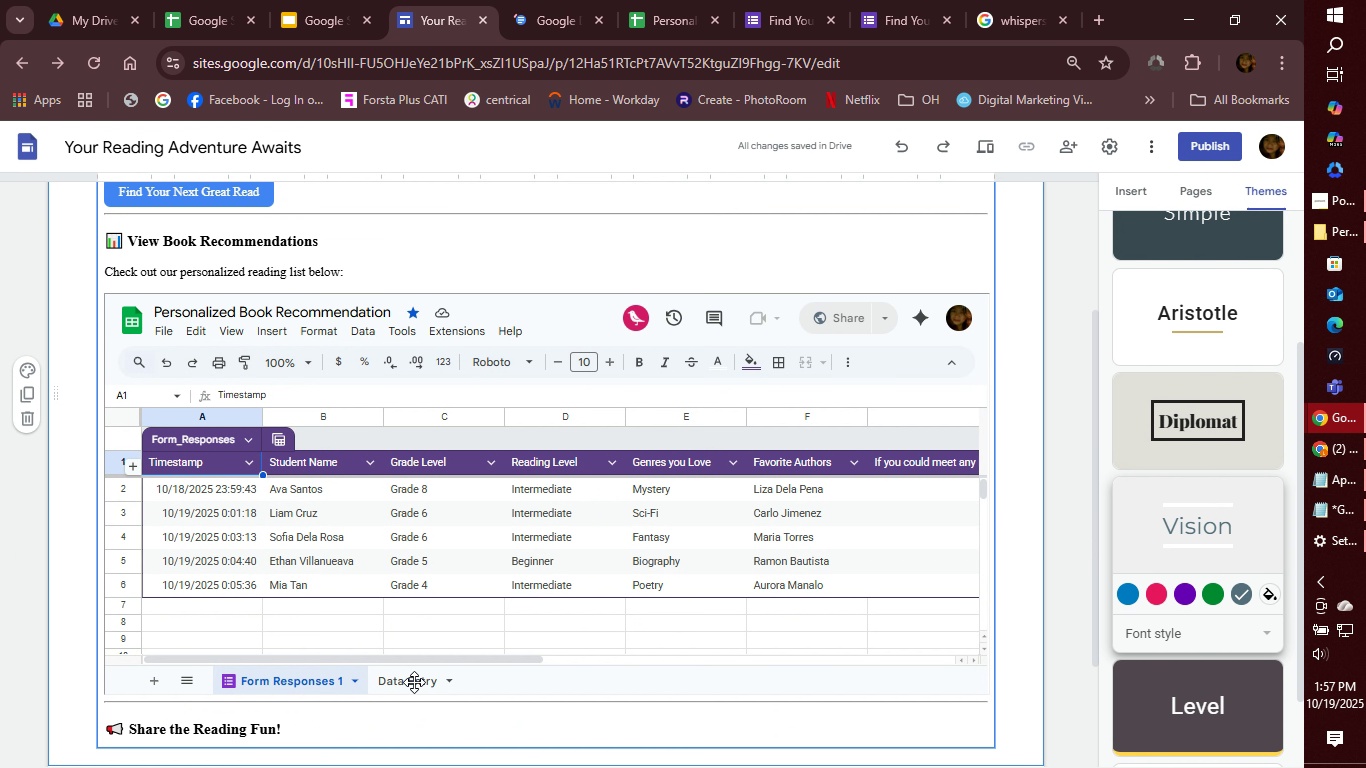 
left_click([414, 682])
 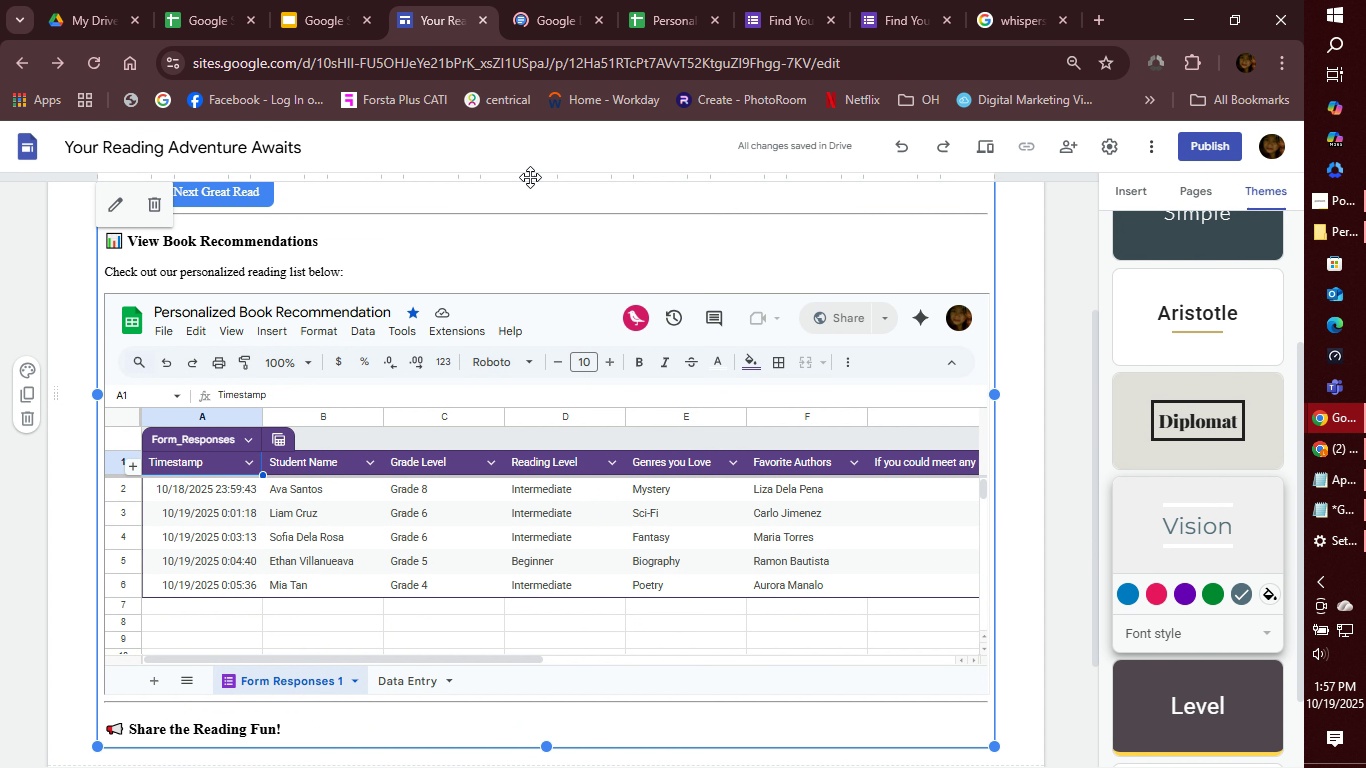 
left_click([646, 13])
 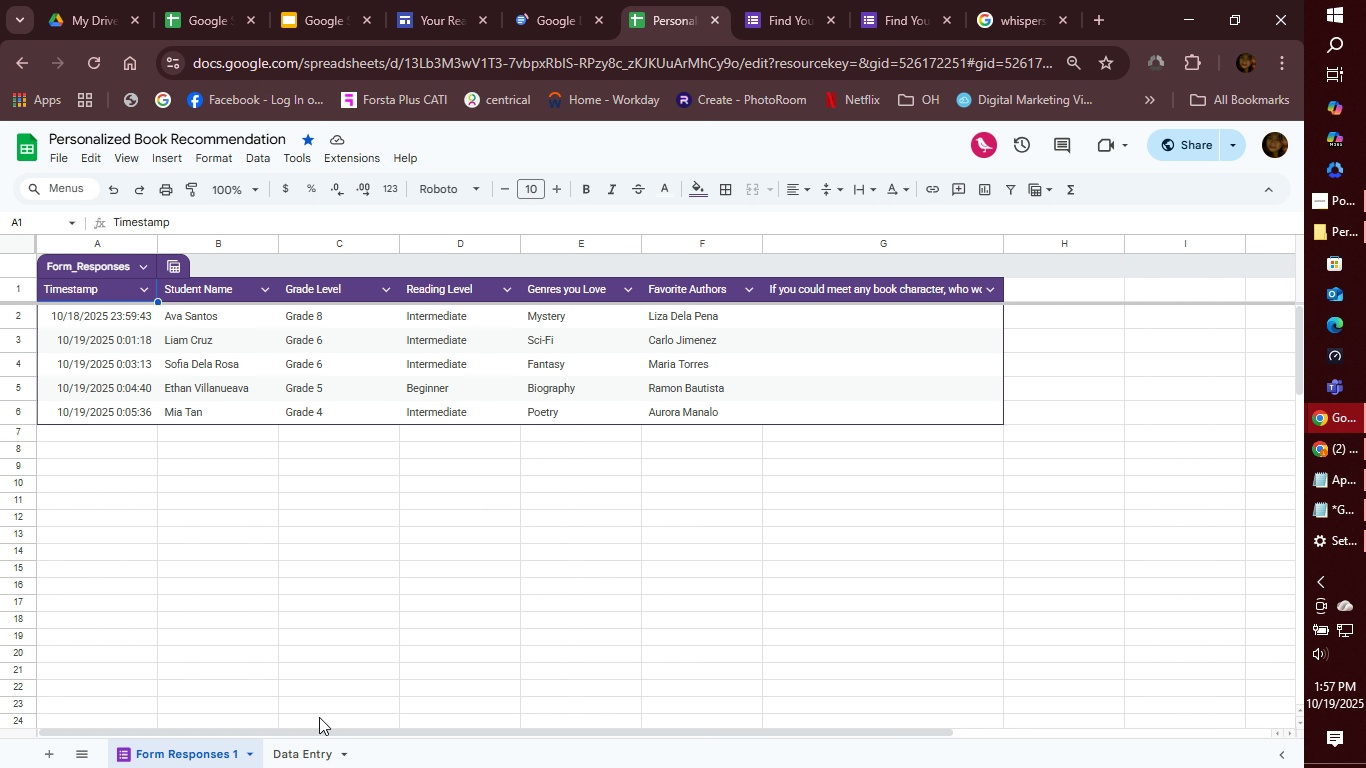 
left_click([306, 738])
 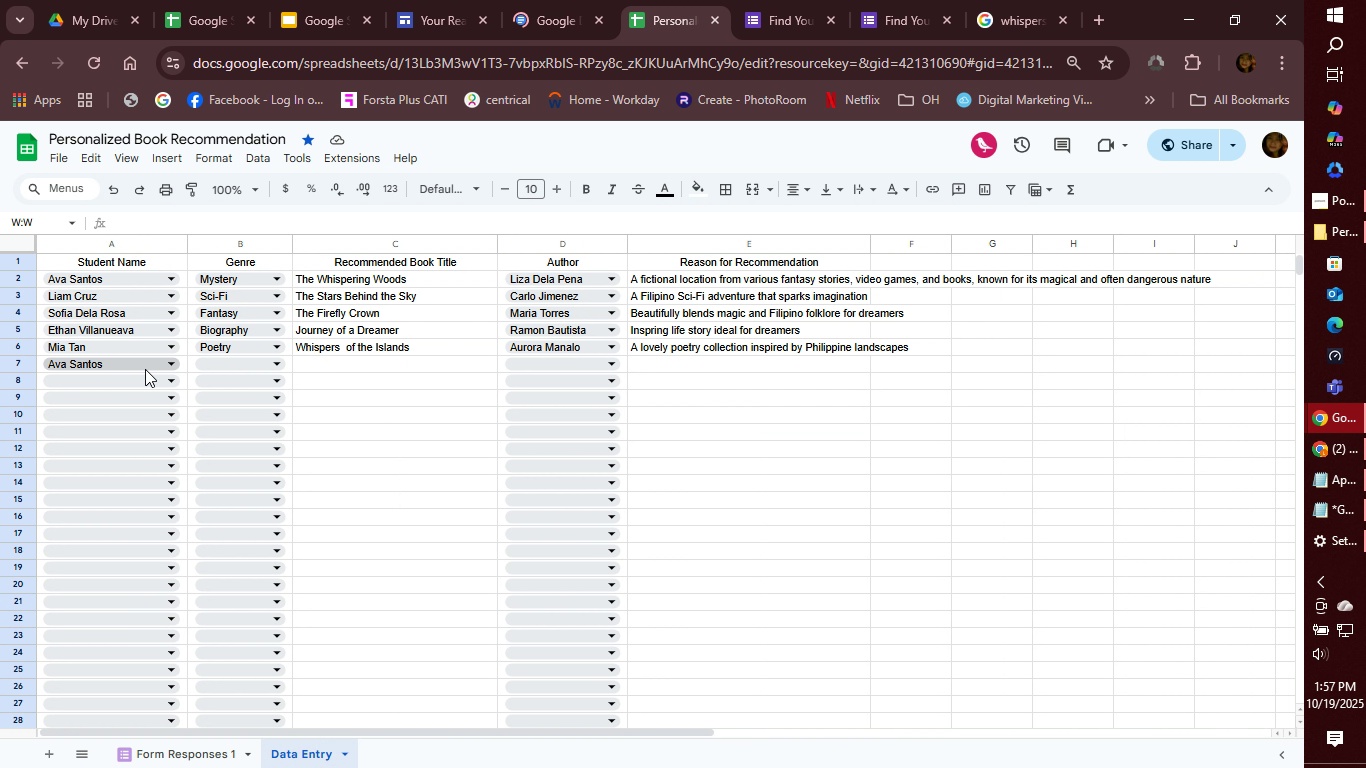 
left_click([145, 369])
 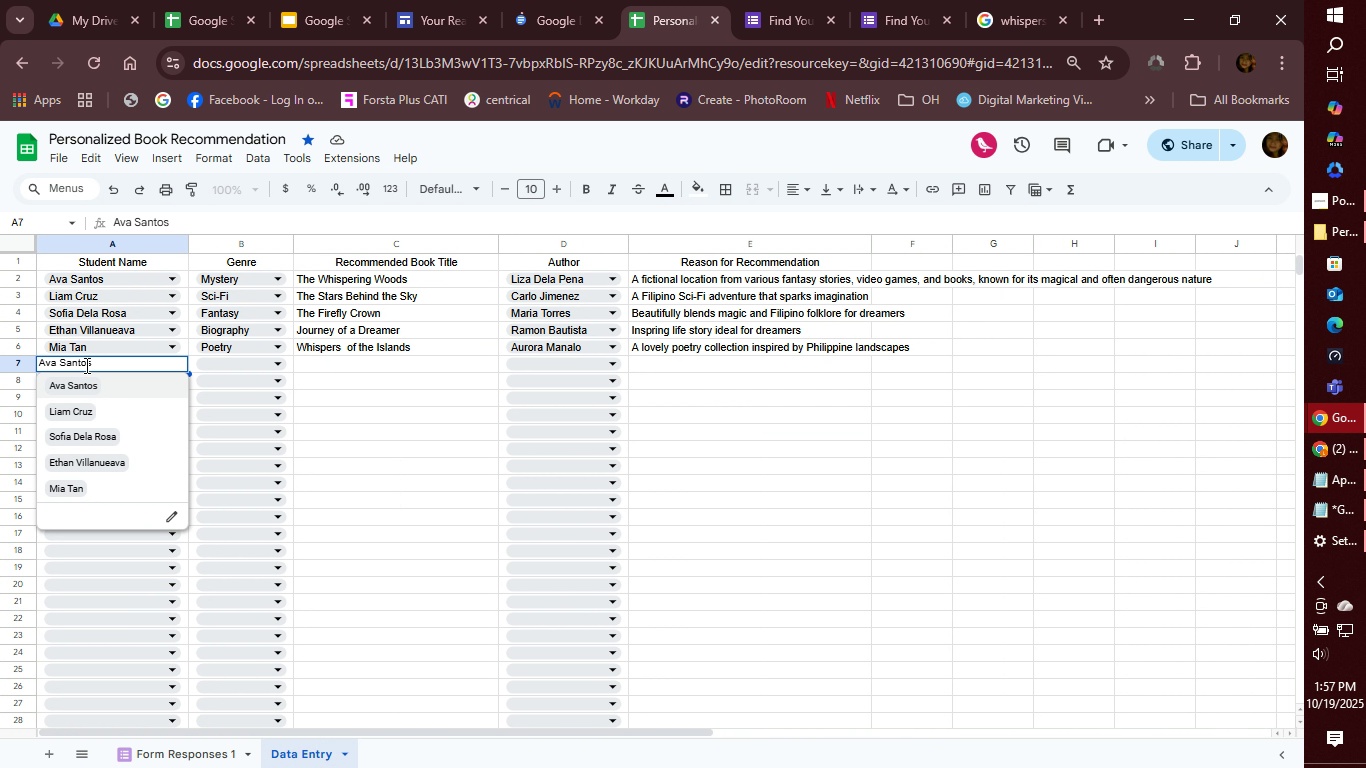 
left_click_drag(start_coordinate=[104, 358], to_coordinate=[23, 358])
 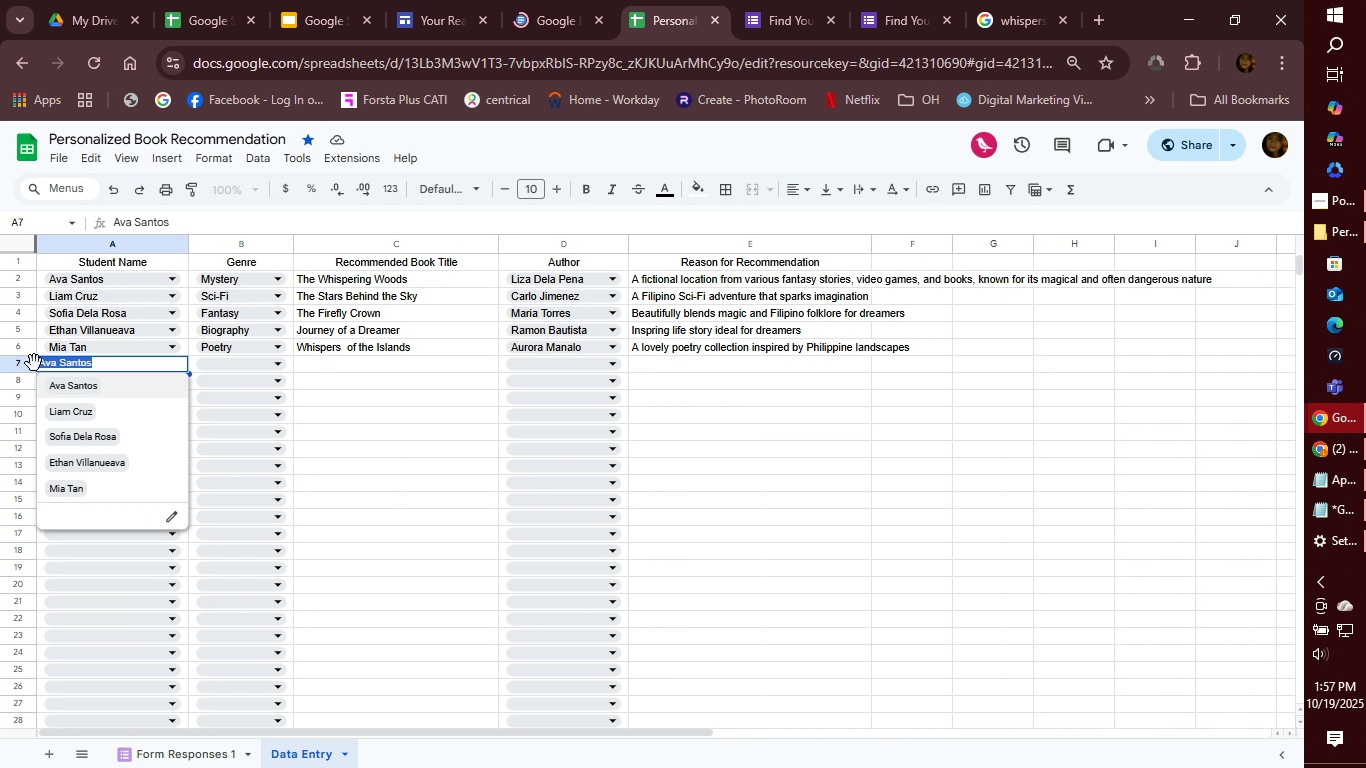 
key(Backspace)
 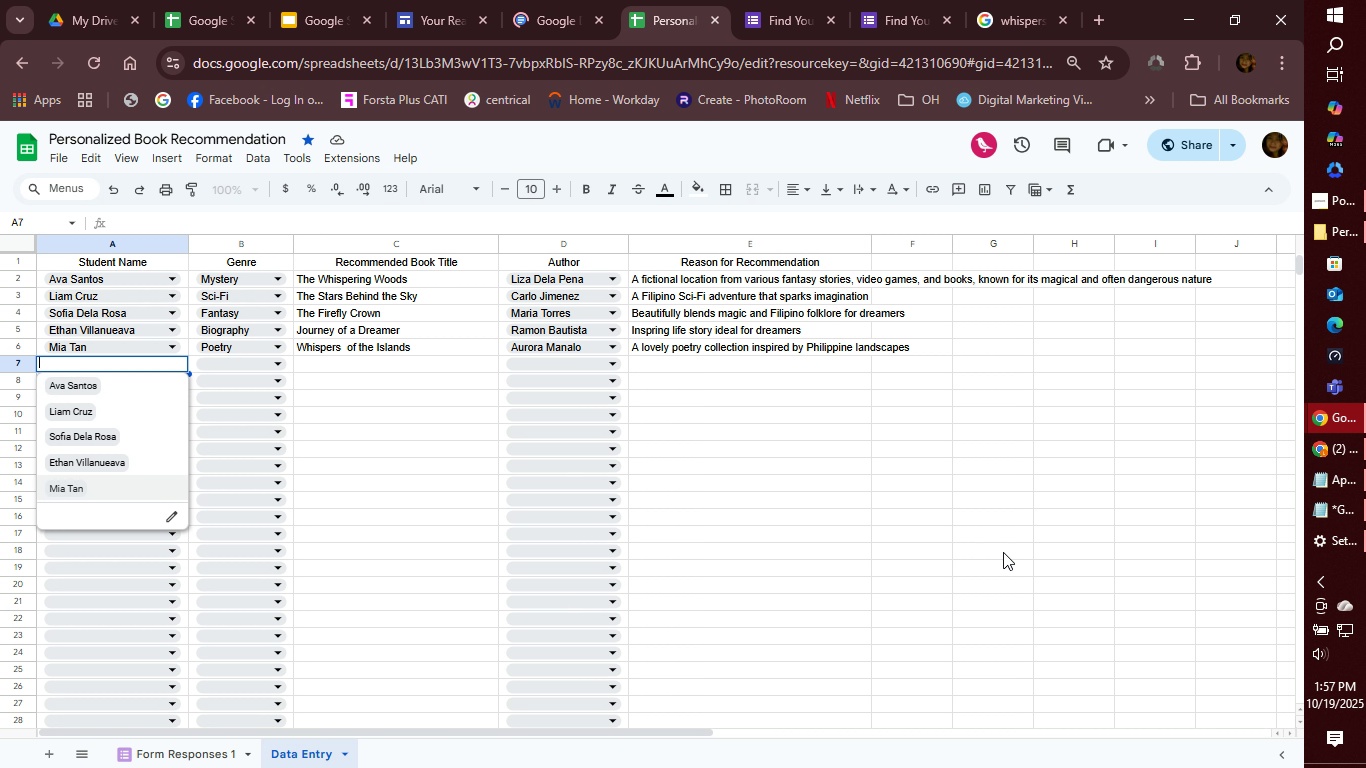 
left_click([1003, 552])
 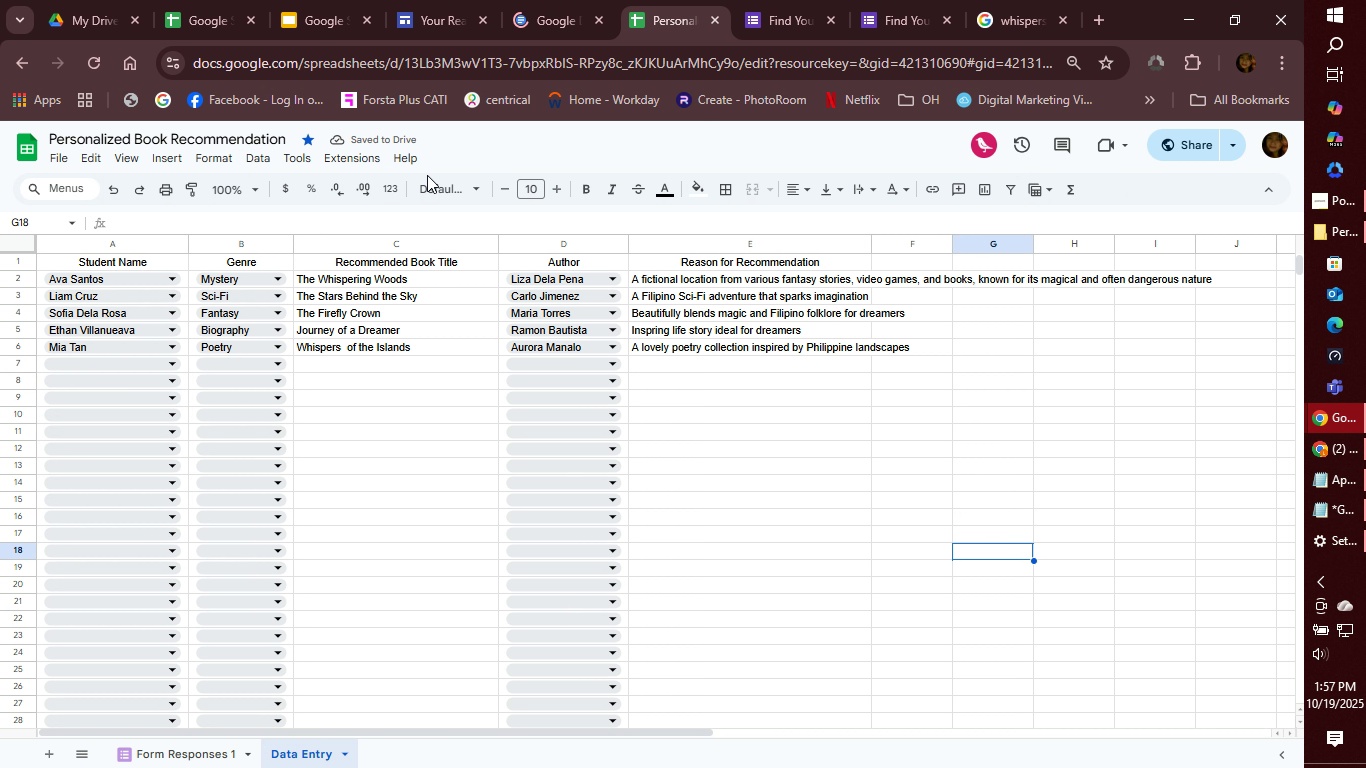 
left_click([339, 139])
 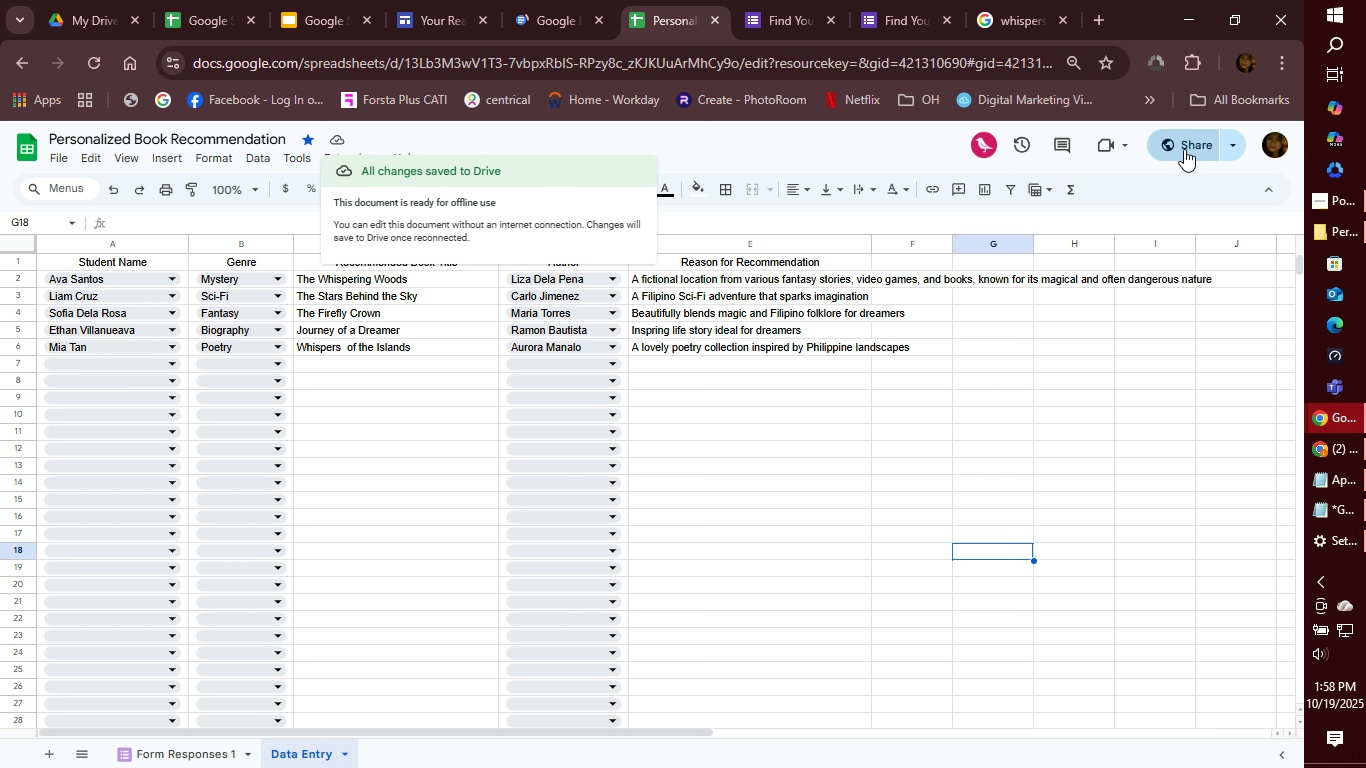 
left_click([1226, 145])
 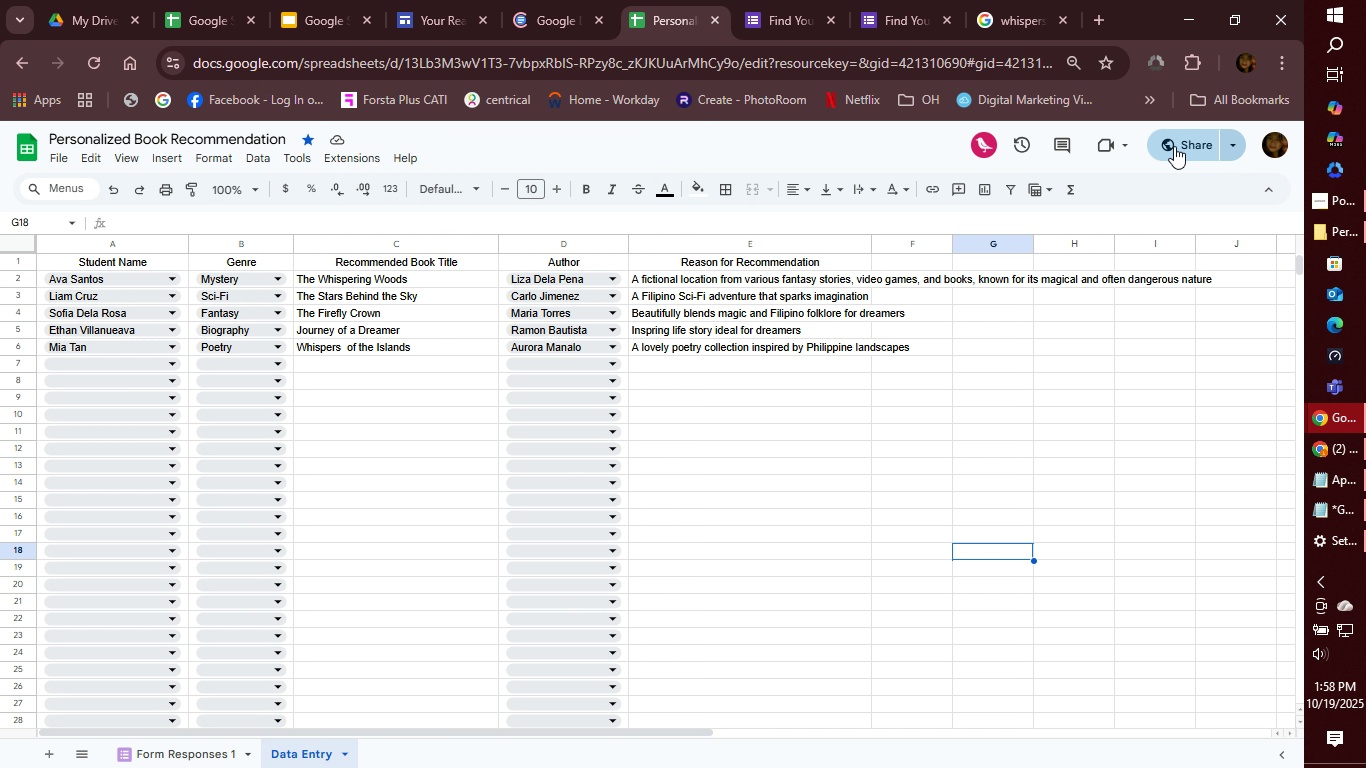 
double_click([1174, 146])
 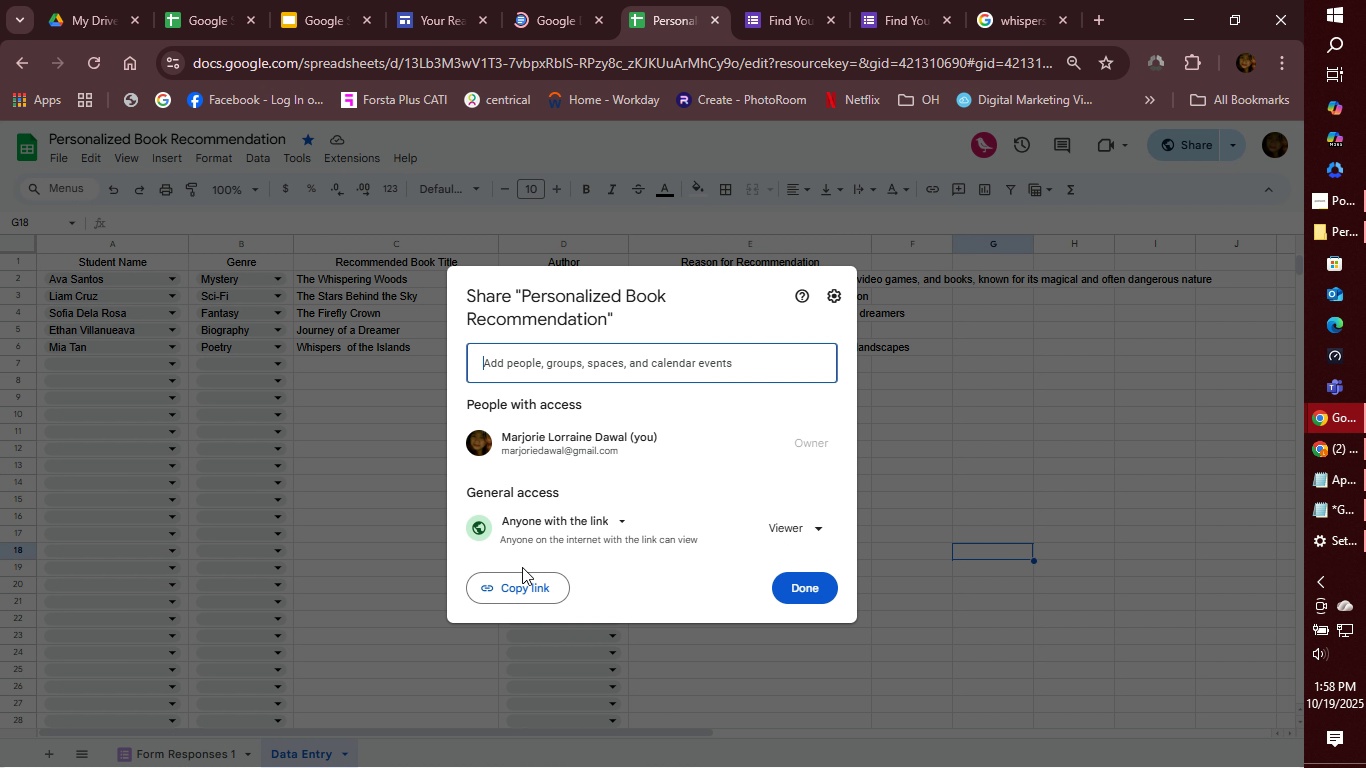 
wait(6.94)
 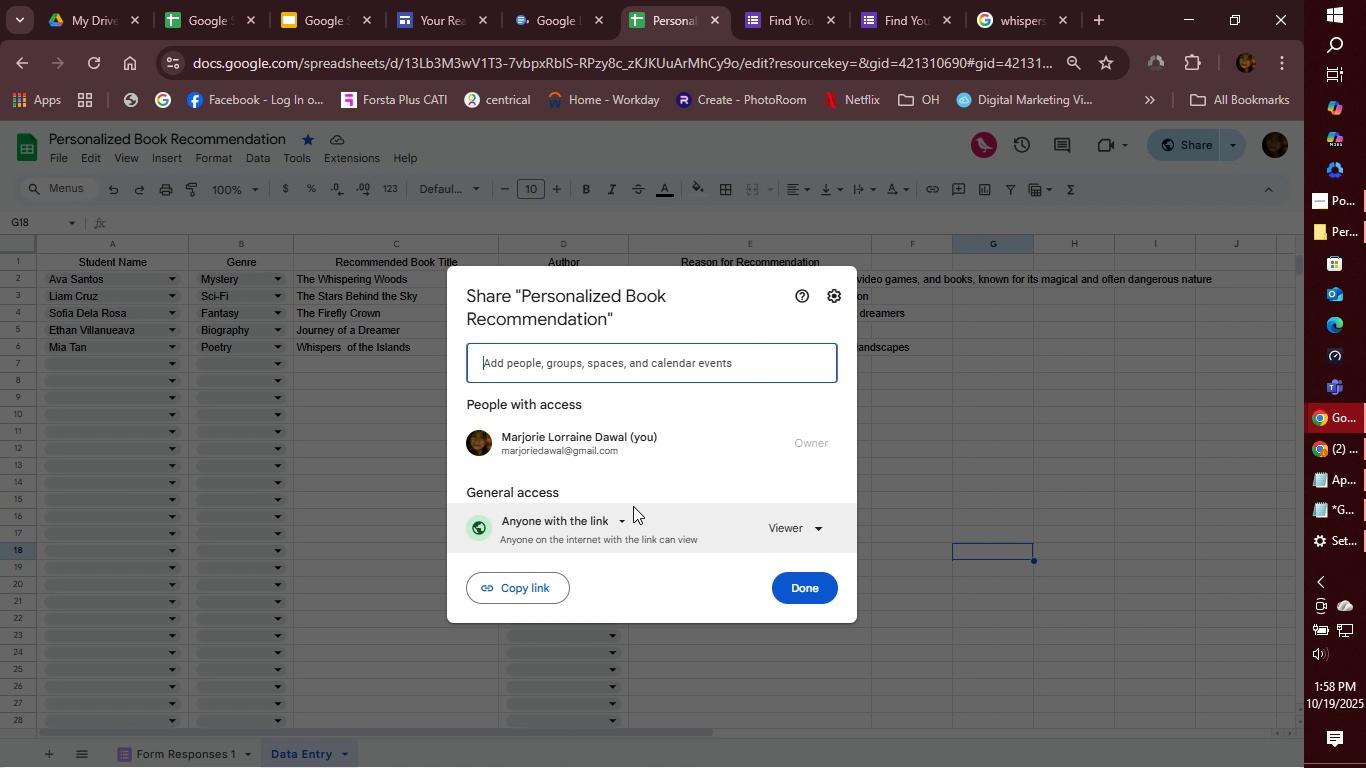 
left_click([523, 594])
 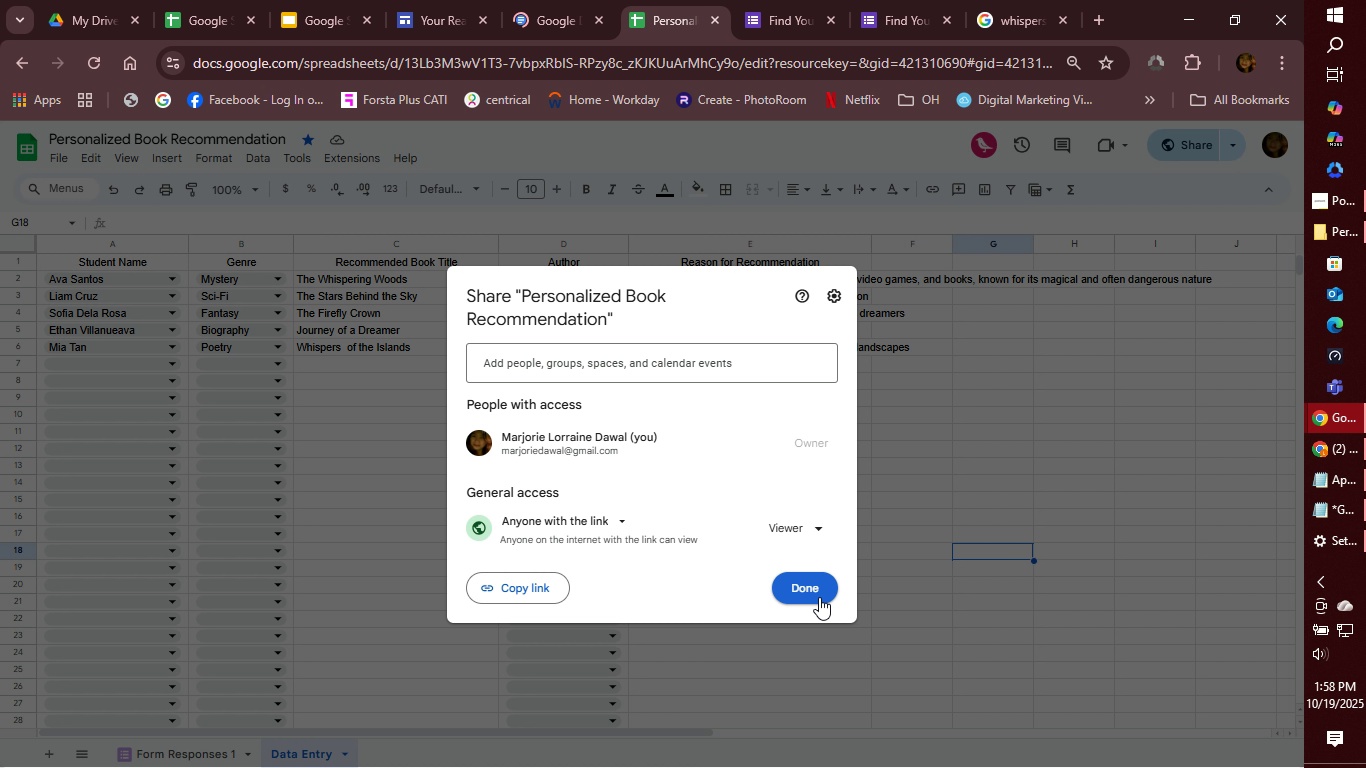 
left_click([816, 593])
 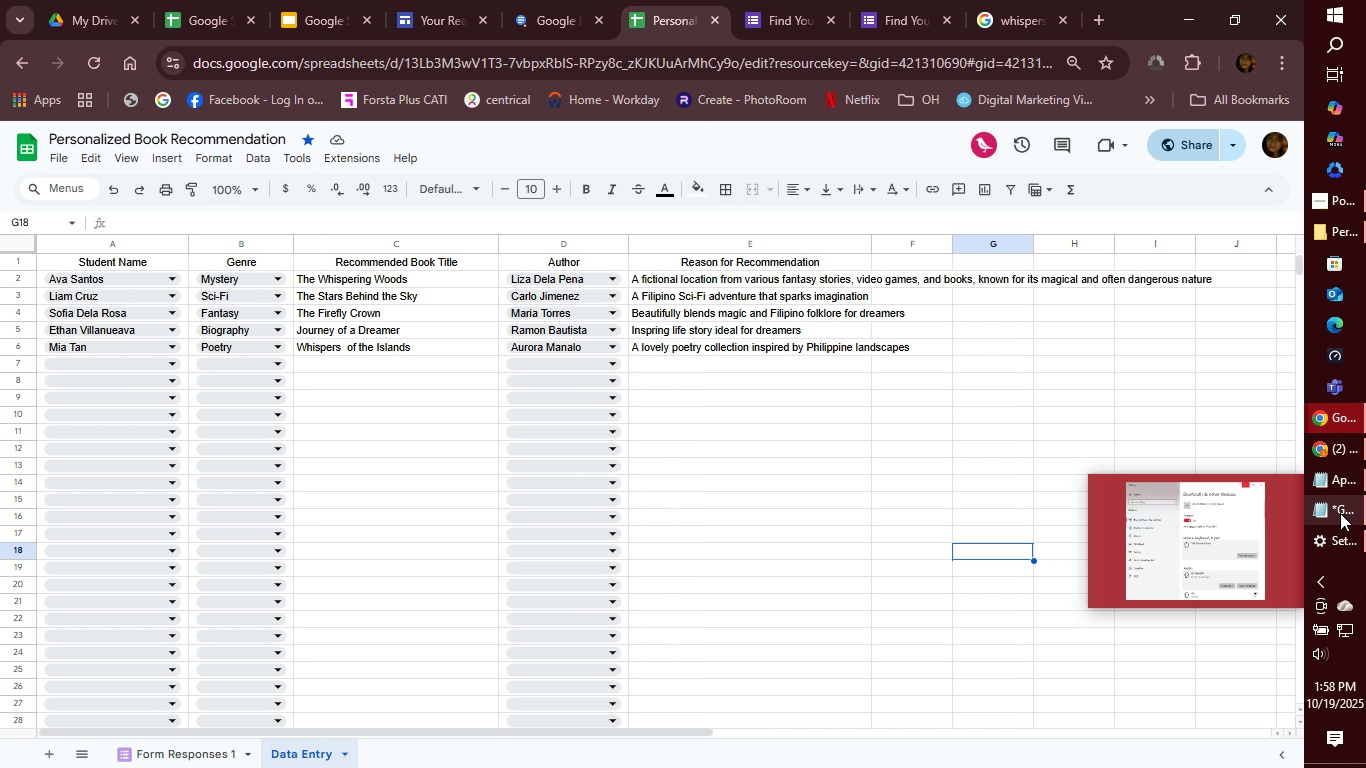 
left_click([1340, 513])
 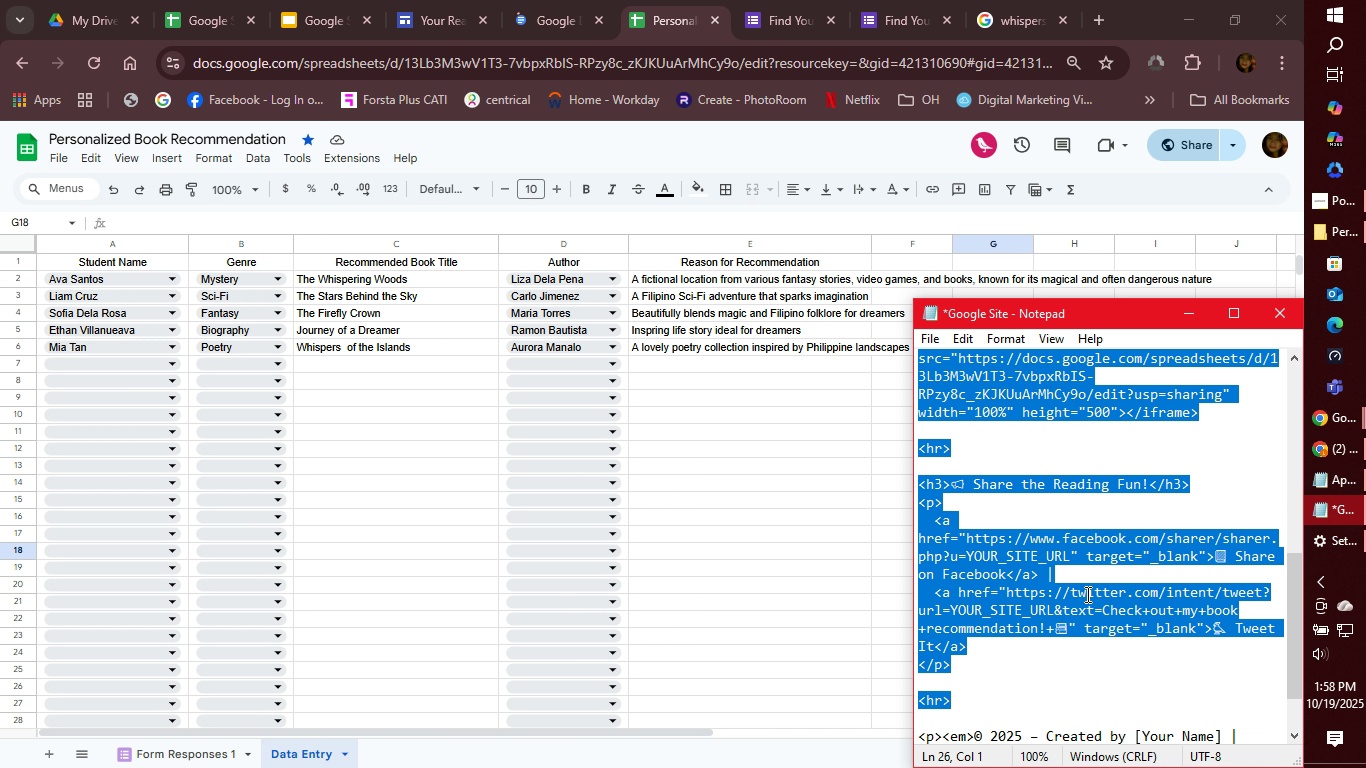 
left_click([1086, 595])
 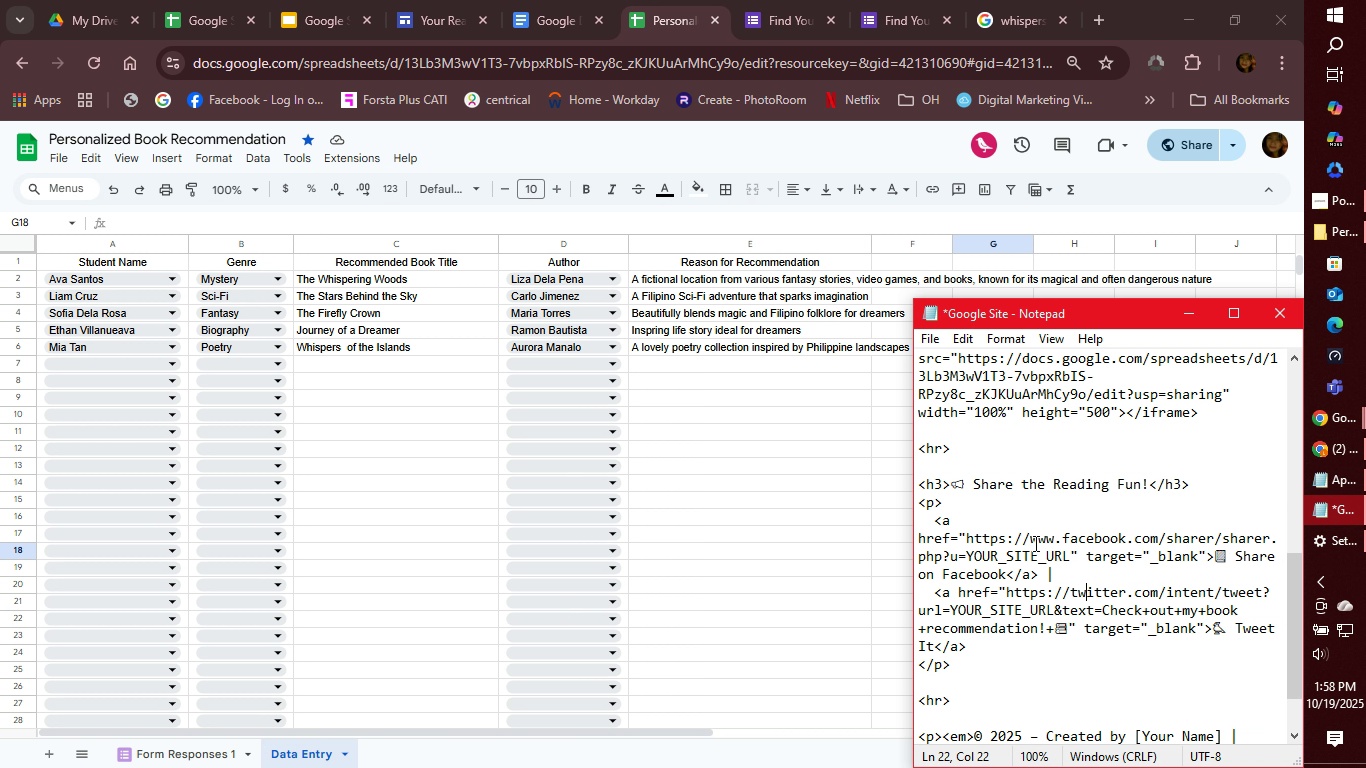 
scroll: coordinate [1044, 526], scroll_direction: up, amount: 2.0
 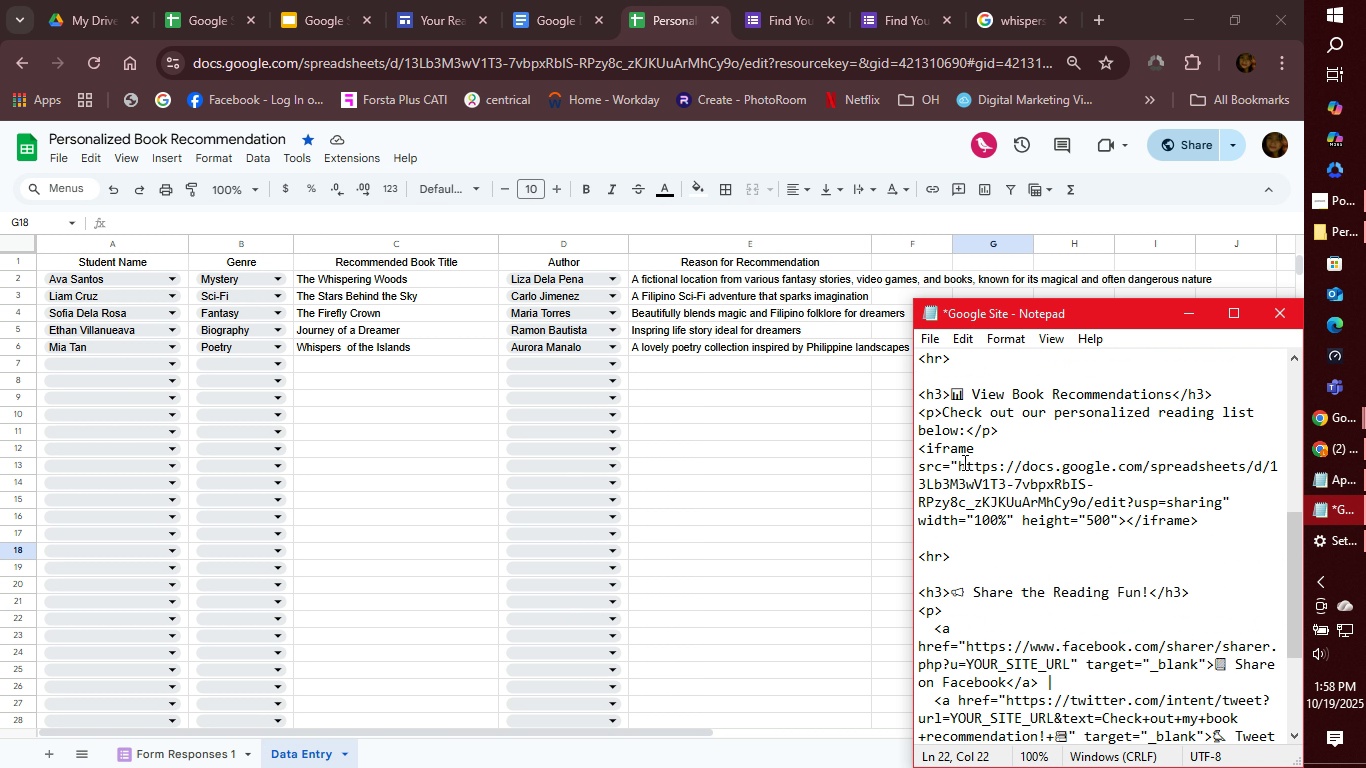 
left_click_drag(start_coordinate=[959, 462], to_coordinate=[1222, 505])
 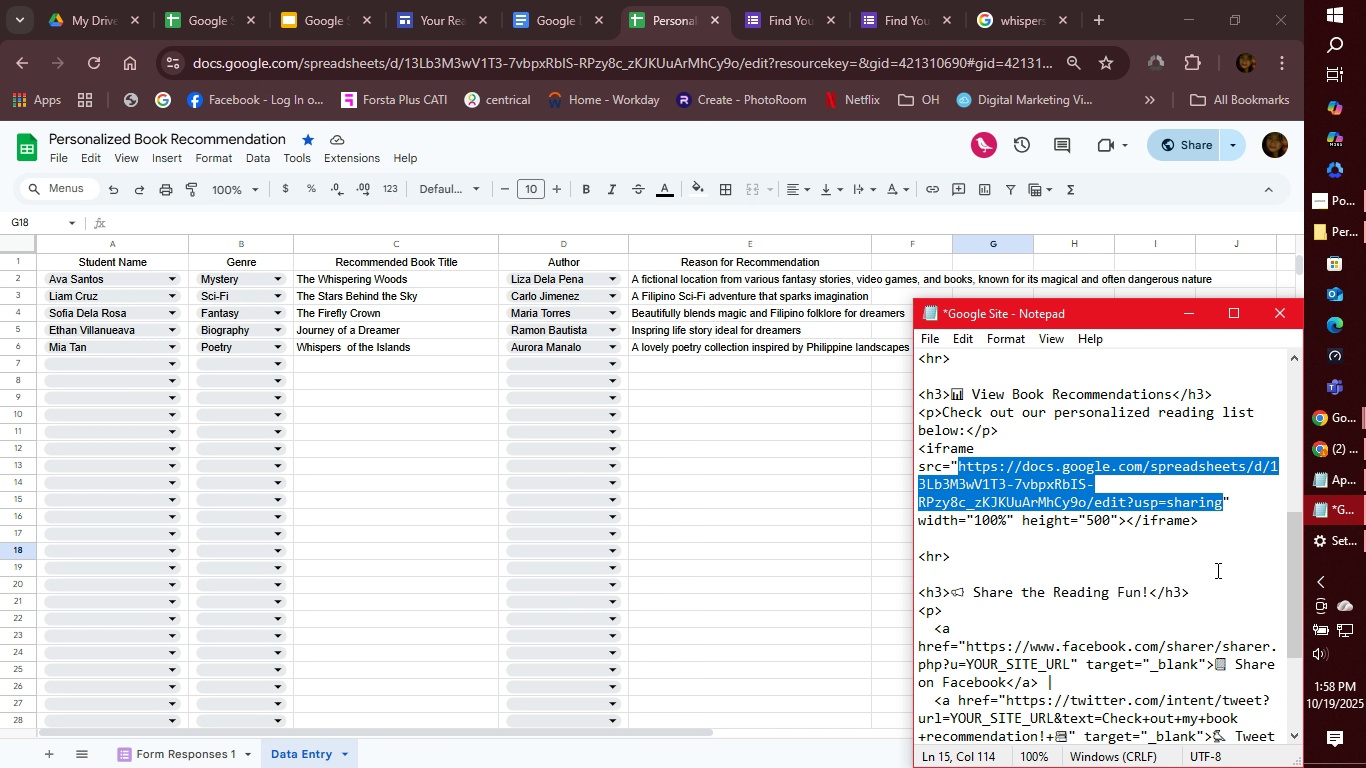 
key(Control+V)
 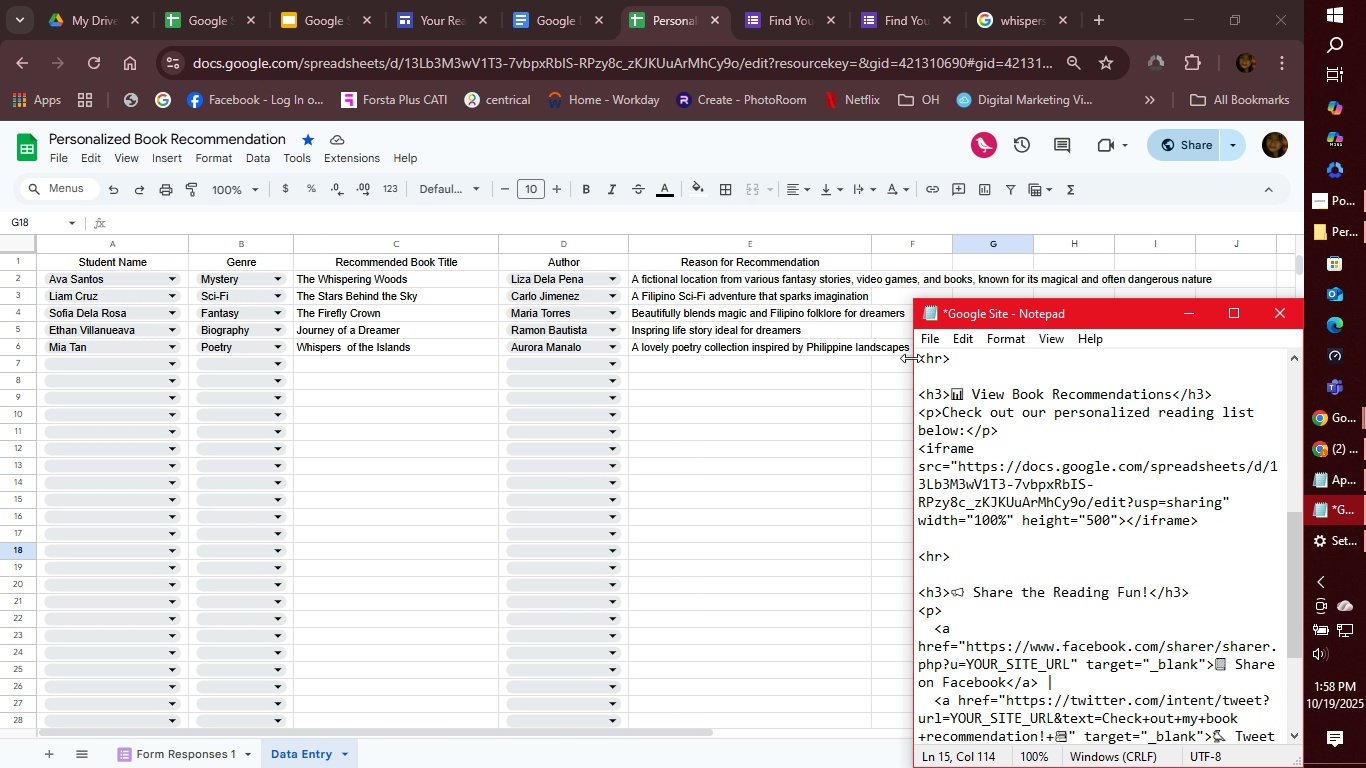 
scroll: coordinate [992, 455], scroll_direction: up, amount: 10.0
 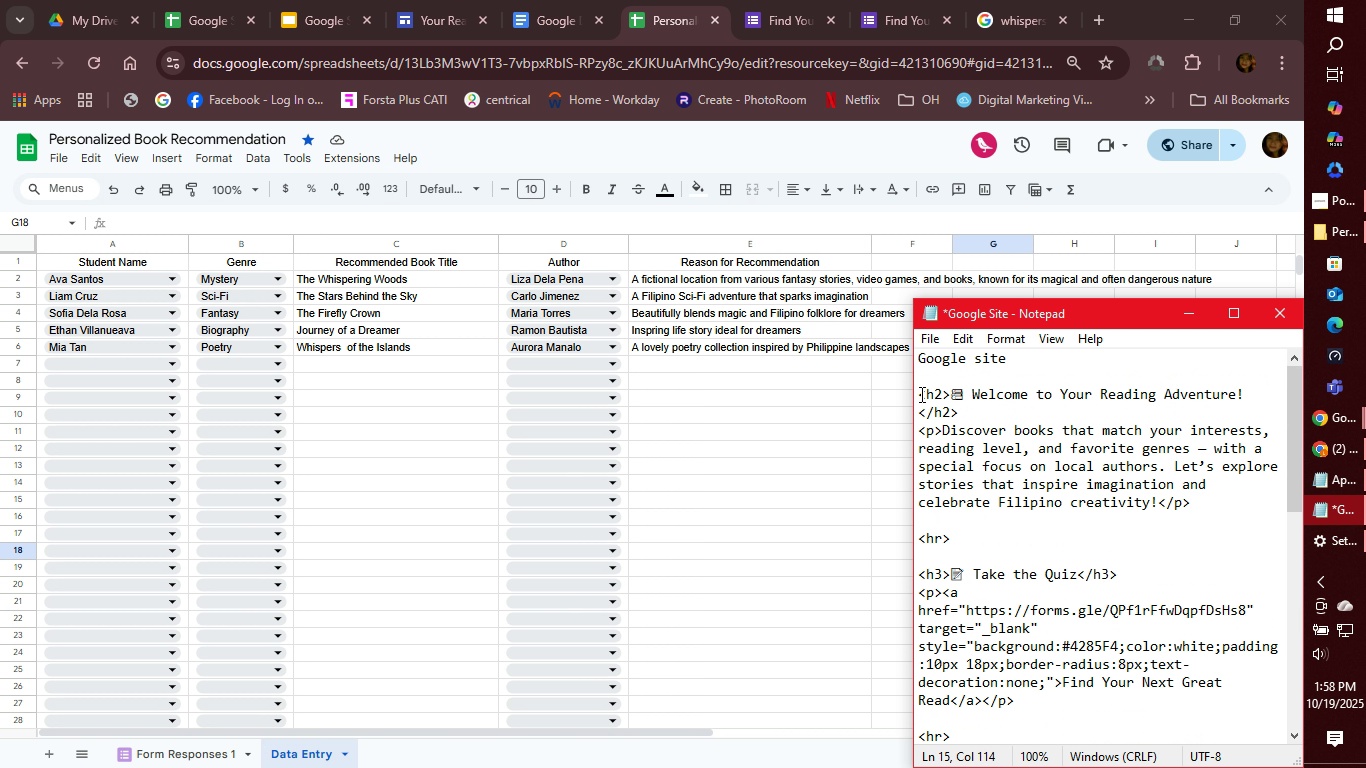 
left_click_drag(start_coordinate=[920, 394], to_coordinate=[1089, 722])
 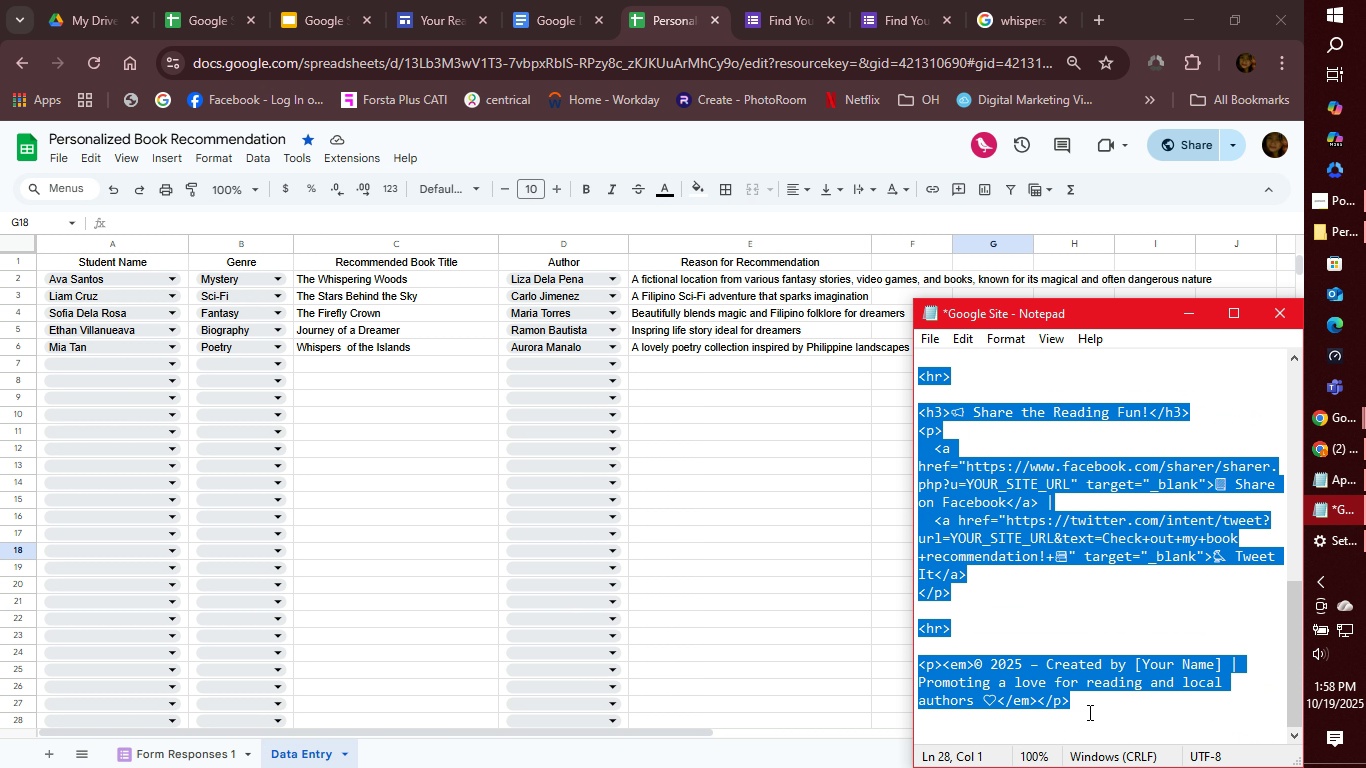 
key(Control+C)
 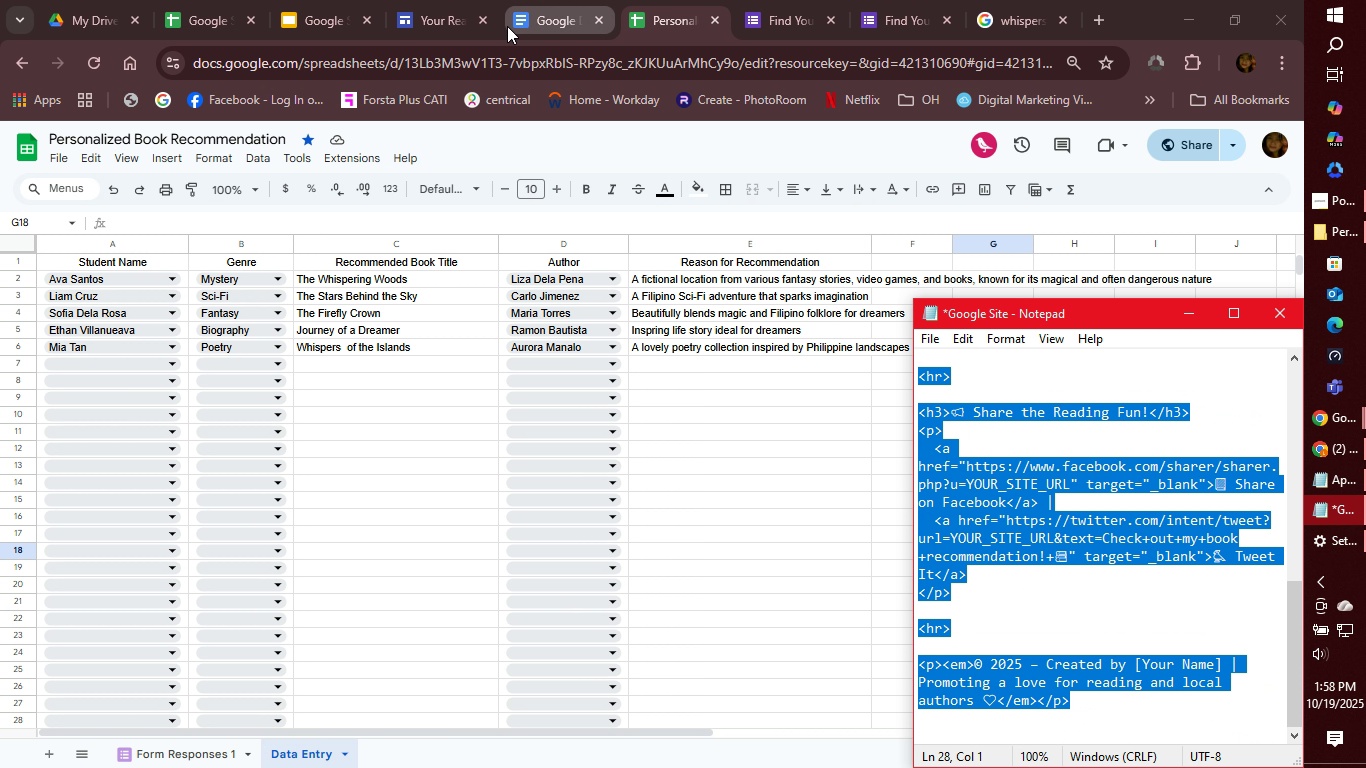 
left_click([405, 24])
 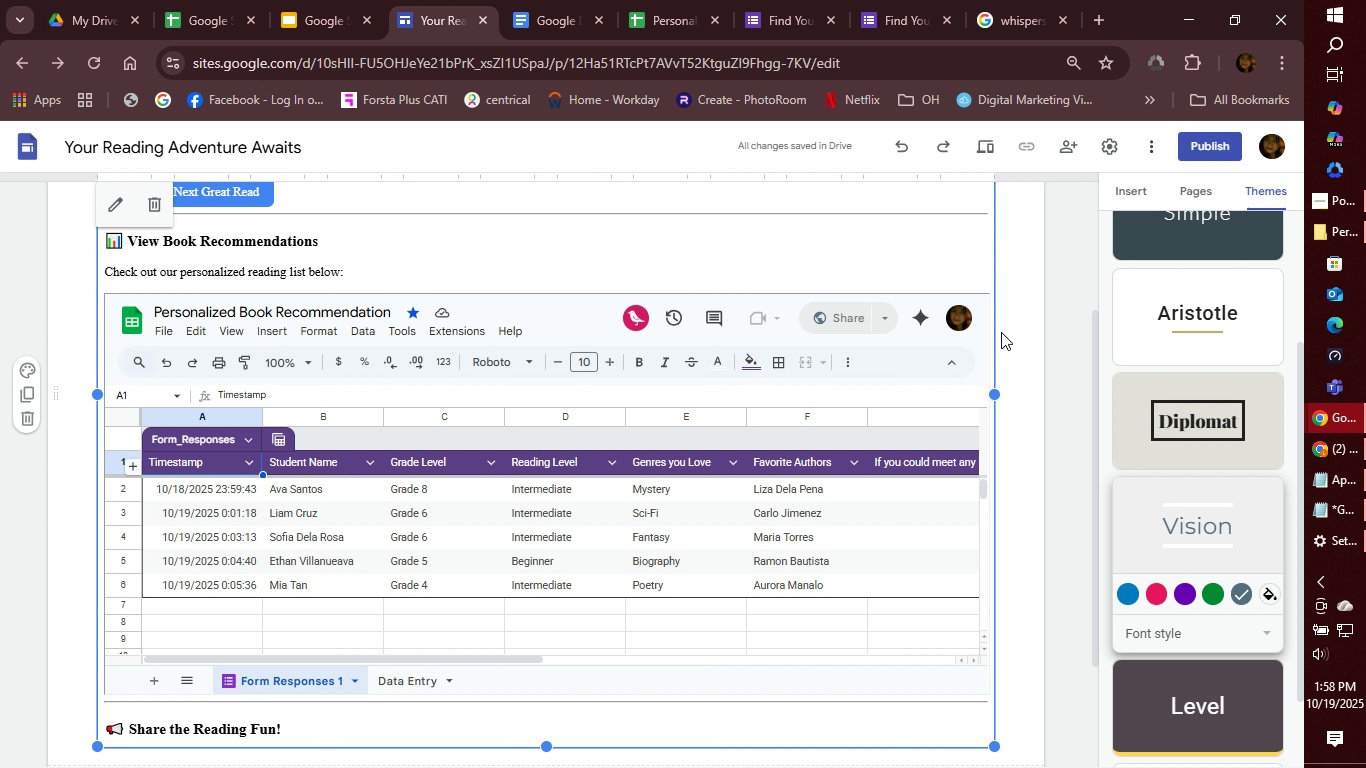 
scroll: coordinate [775, 368], scroll_direction: up, amount: 3.0
 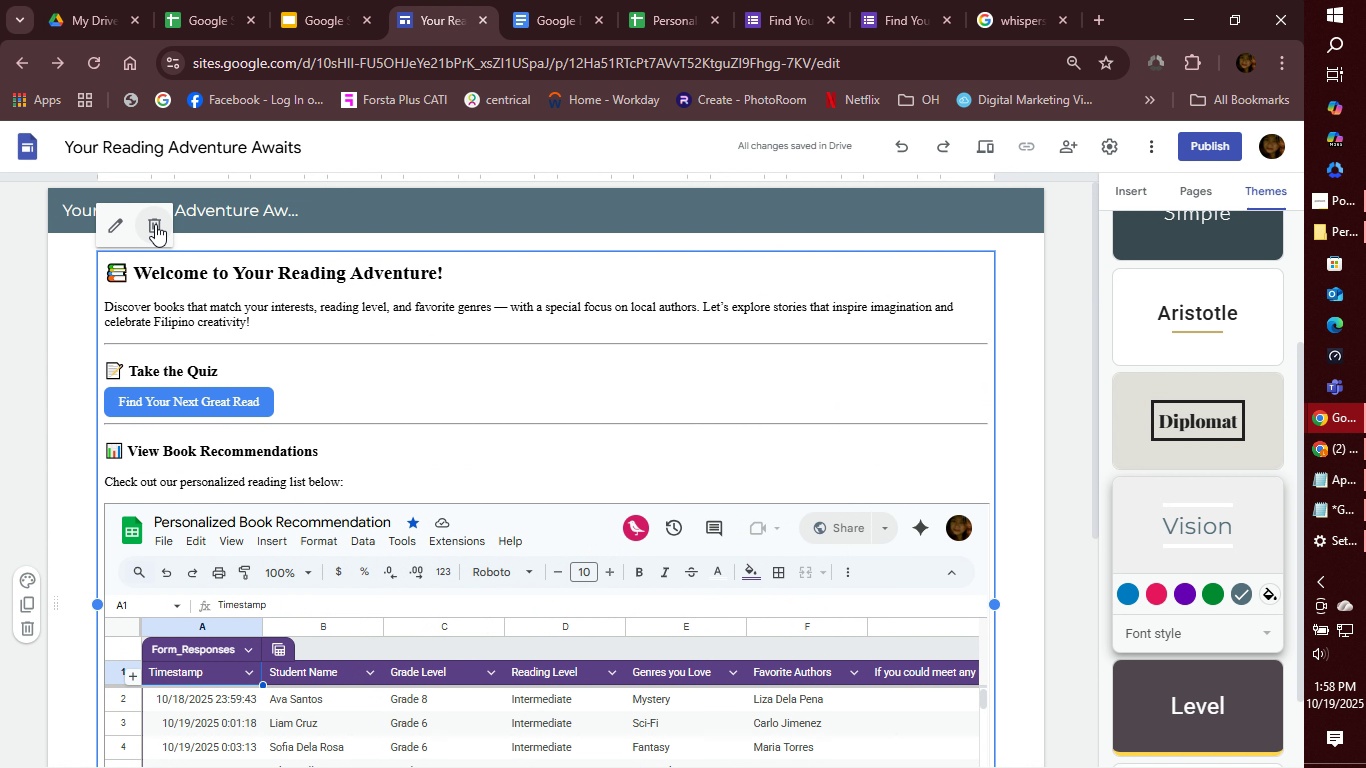 
left_click([155, 224])
 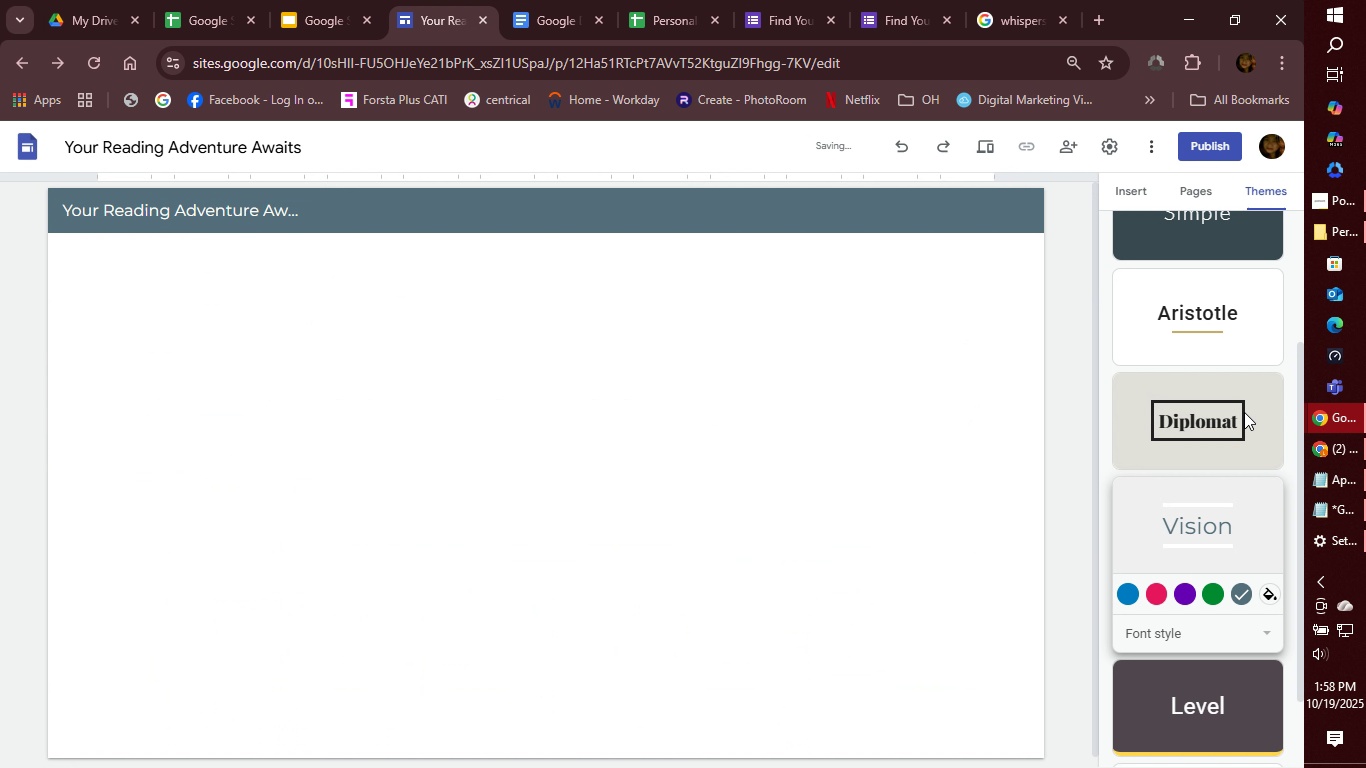 
scroll: coordinate [1232, 385], scroll_direction: up, amount: 7.0
 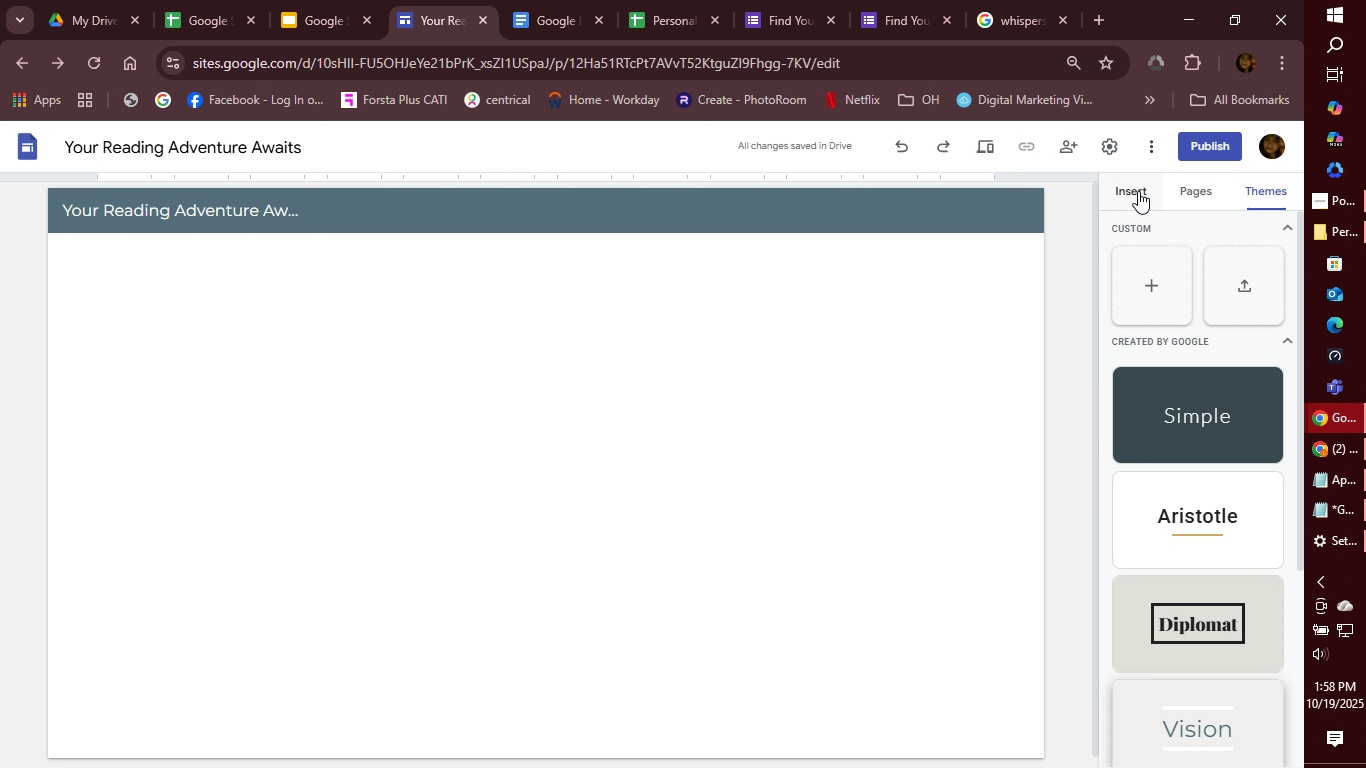 
left_click([1138, 191])
 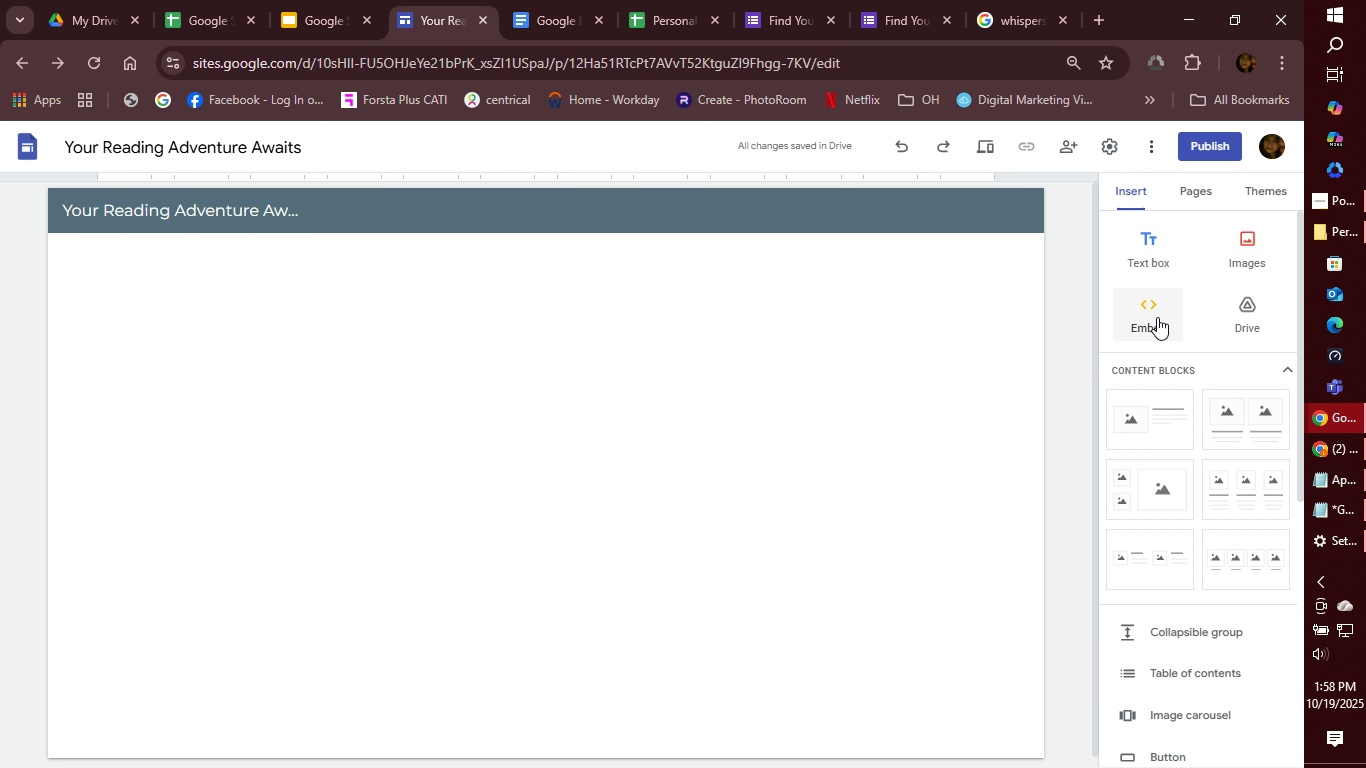 
left_click([1158, 317])
 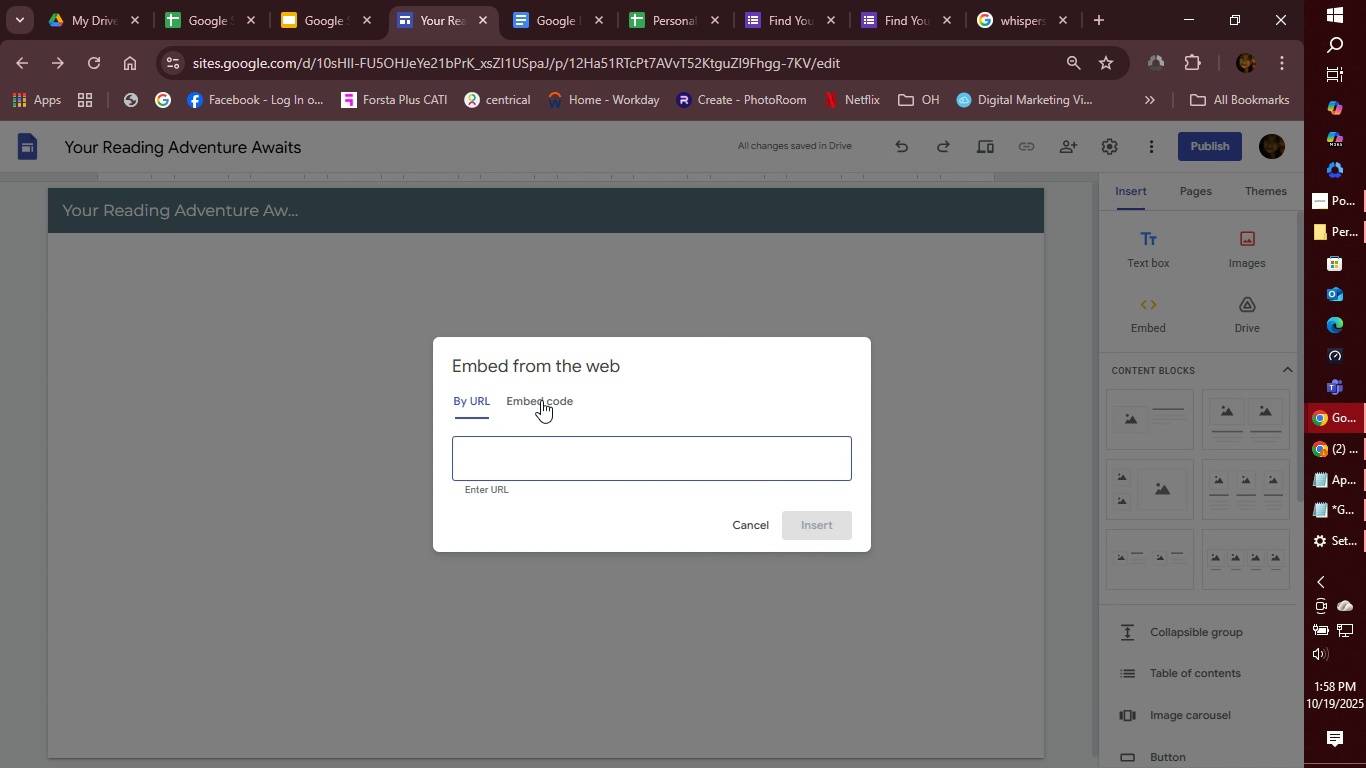 
left_click([541, 400])
 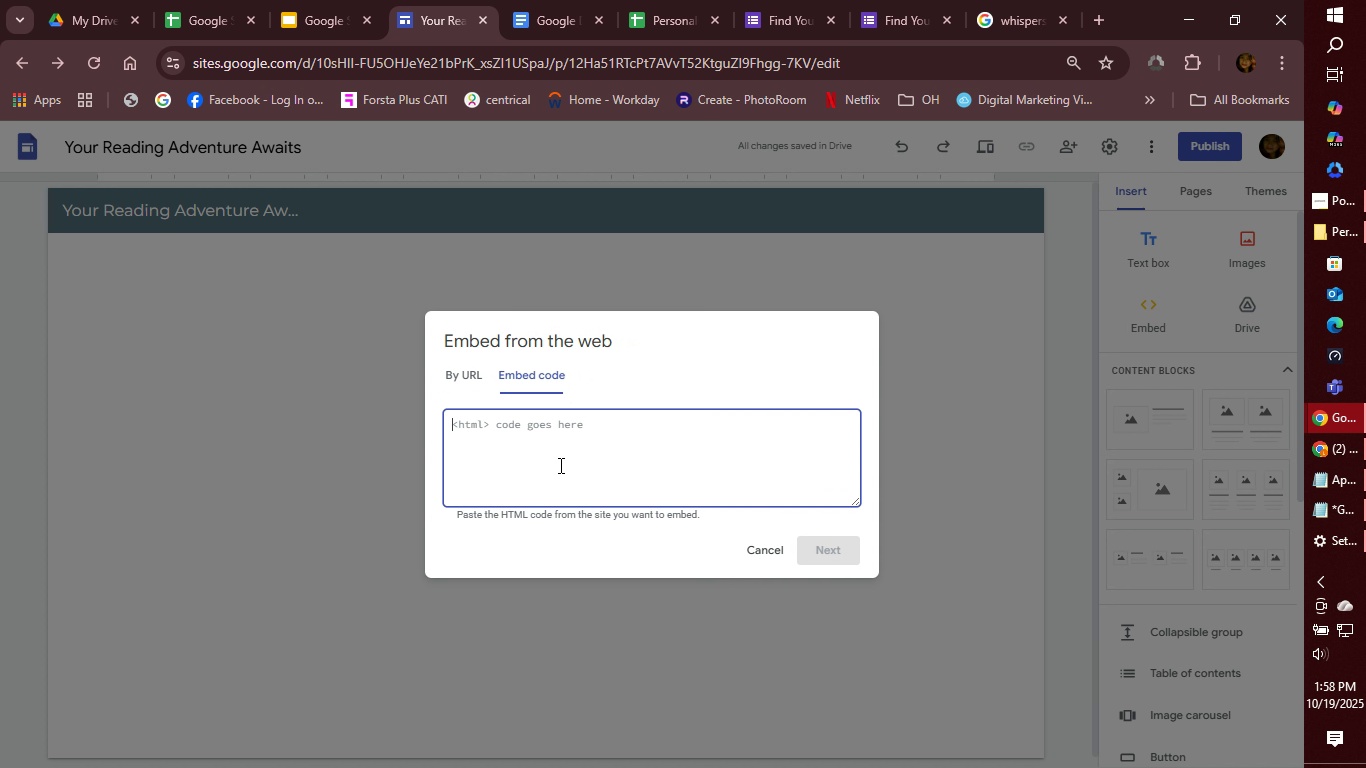 
left_click([559, 465])
 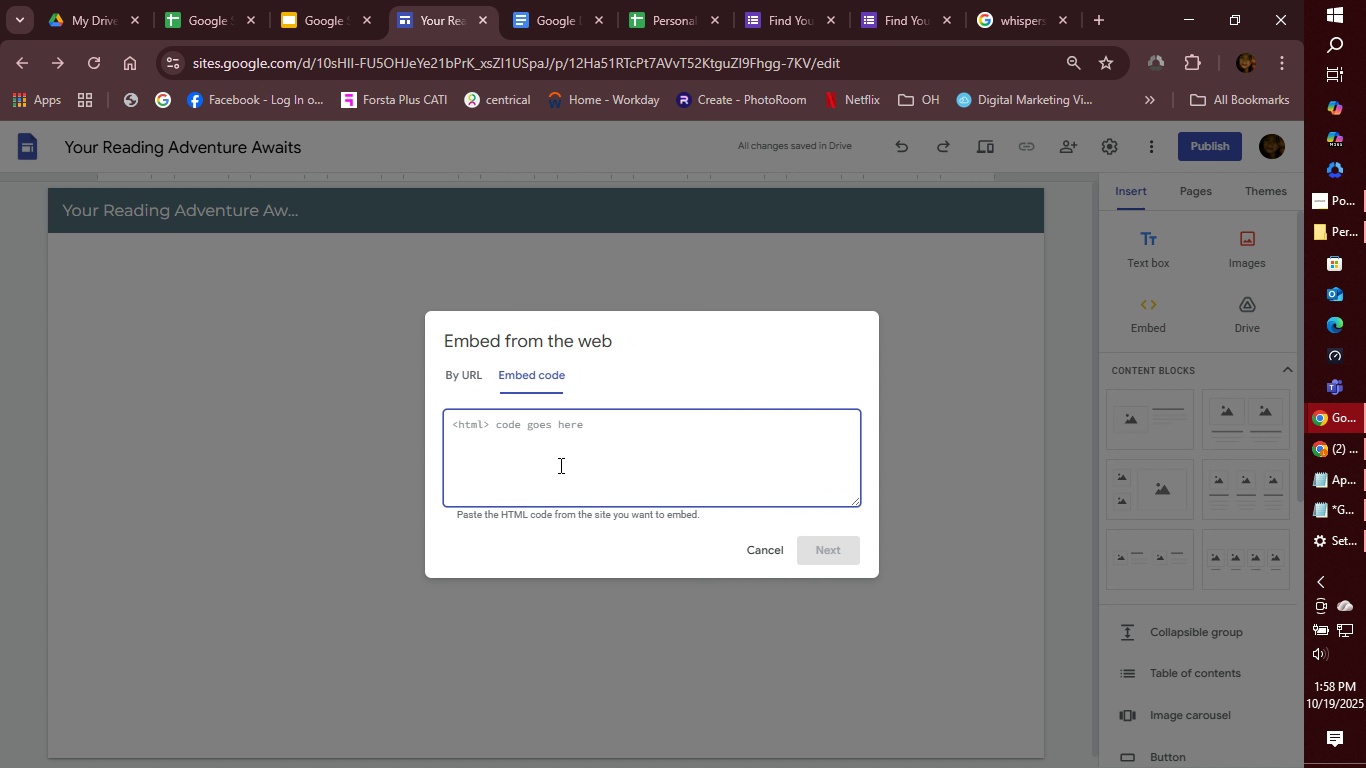 
key(Control+V)
 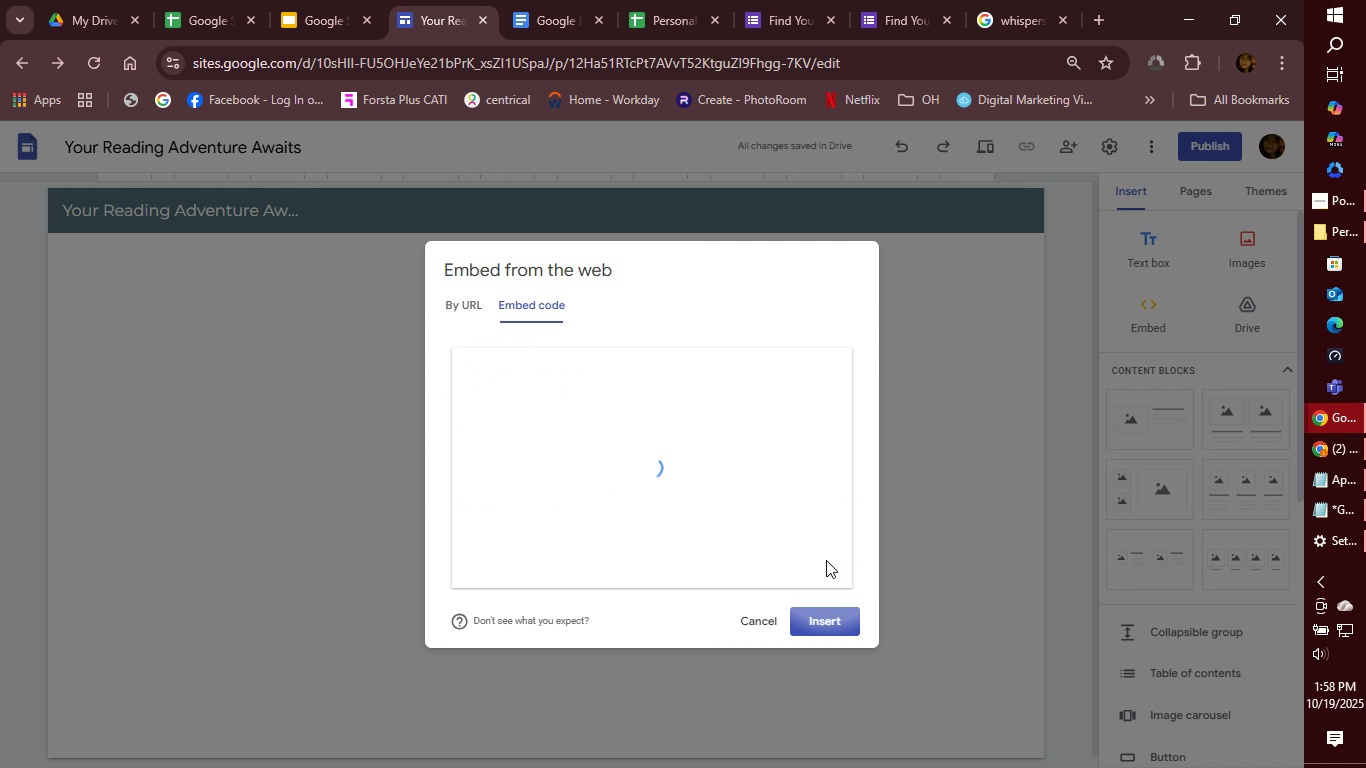 
left_click([828, 560])
 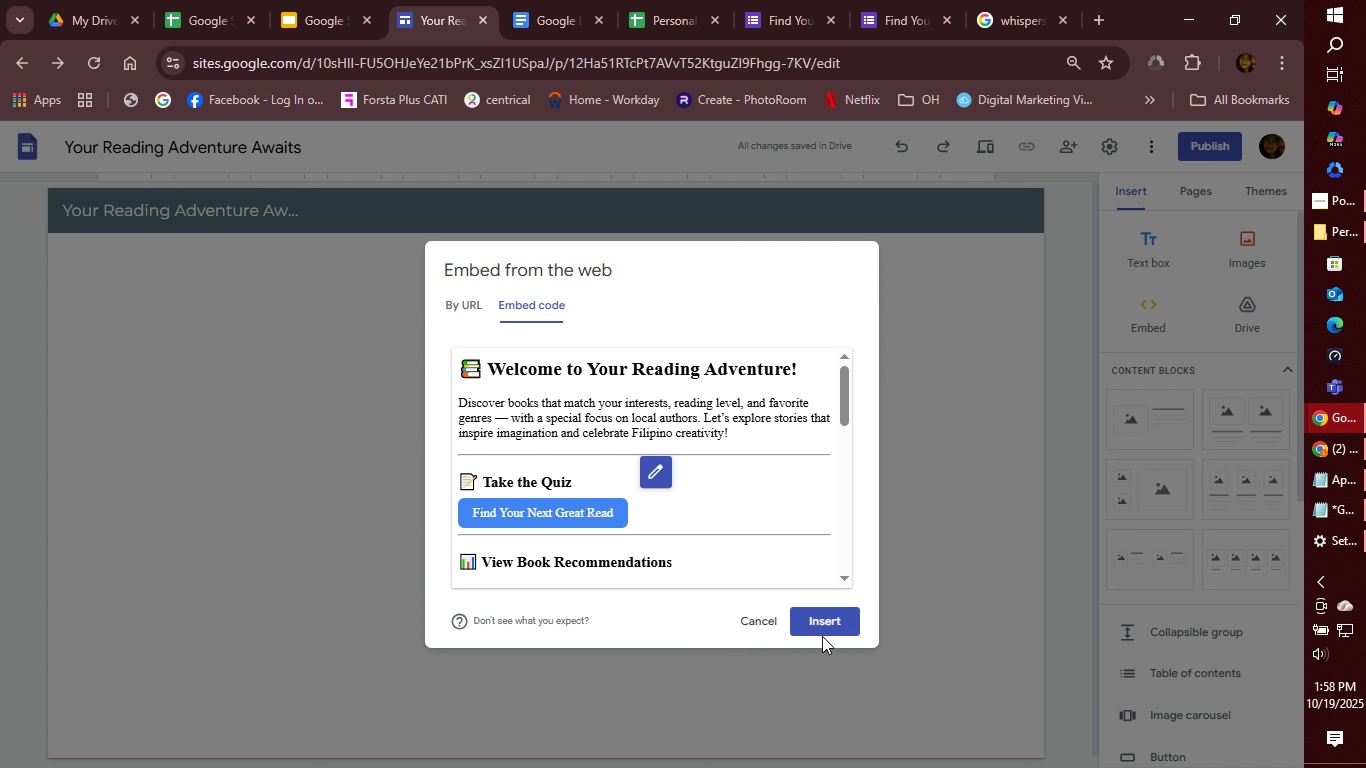 
left_click([832, 622])
 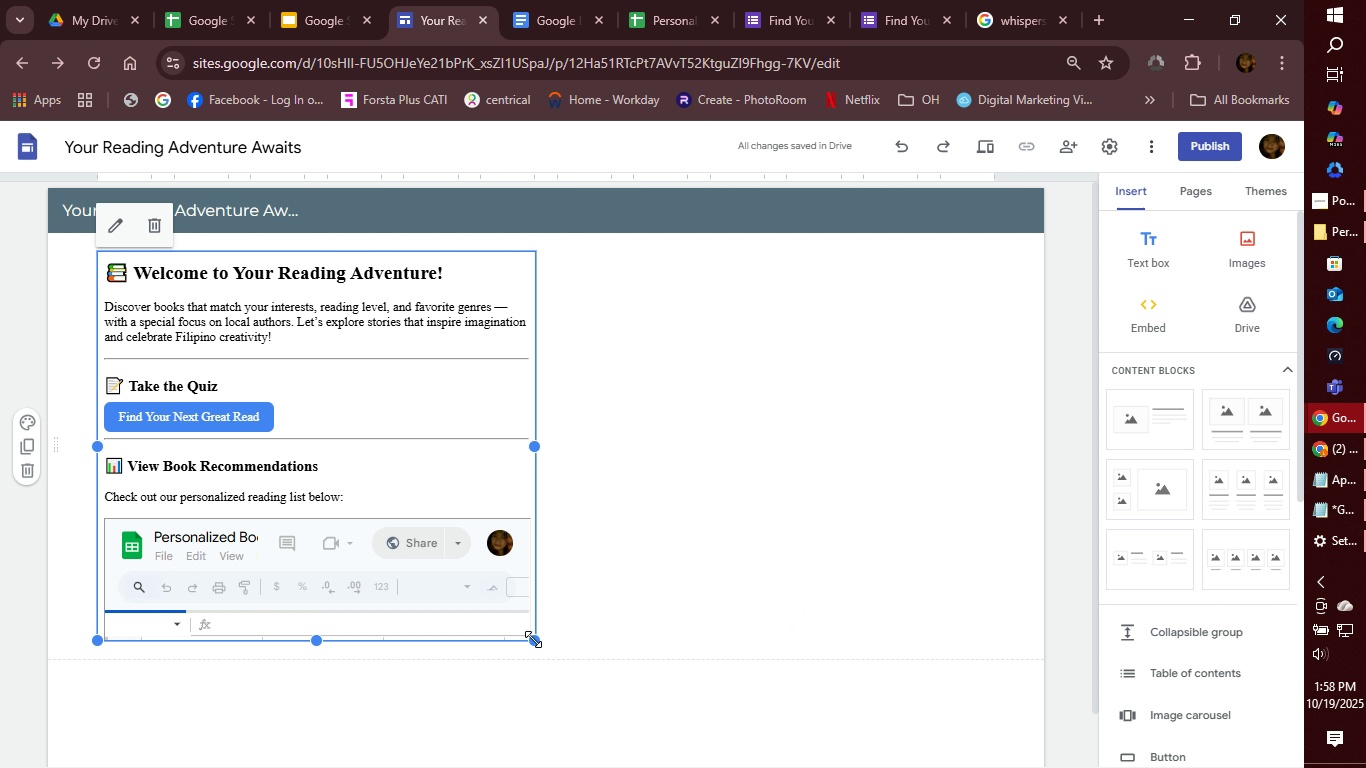 
wait(7.7)
 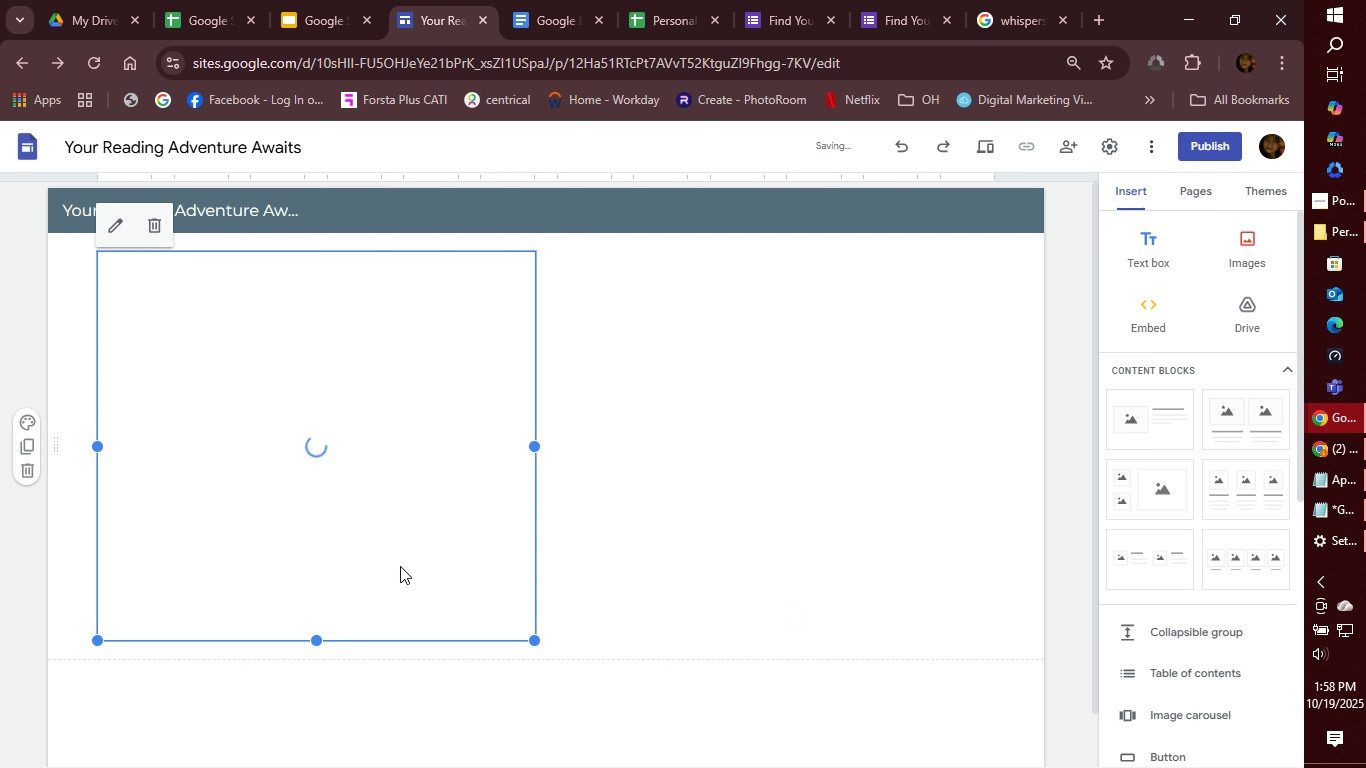 
left_click_drag(start_coordinate=[535, 445], to_coordinate=[997, 463])
 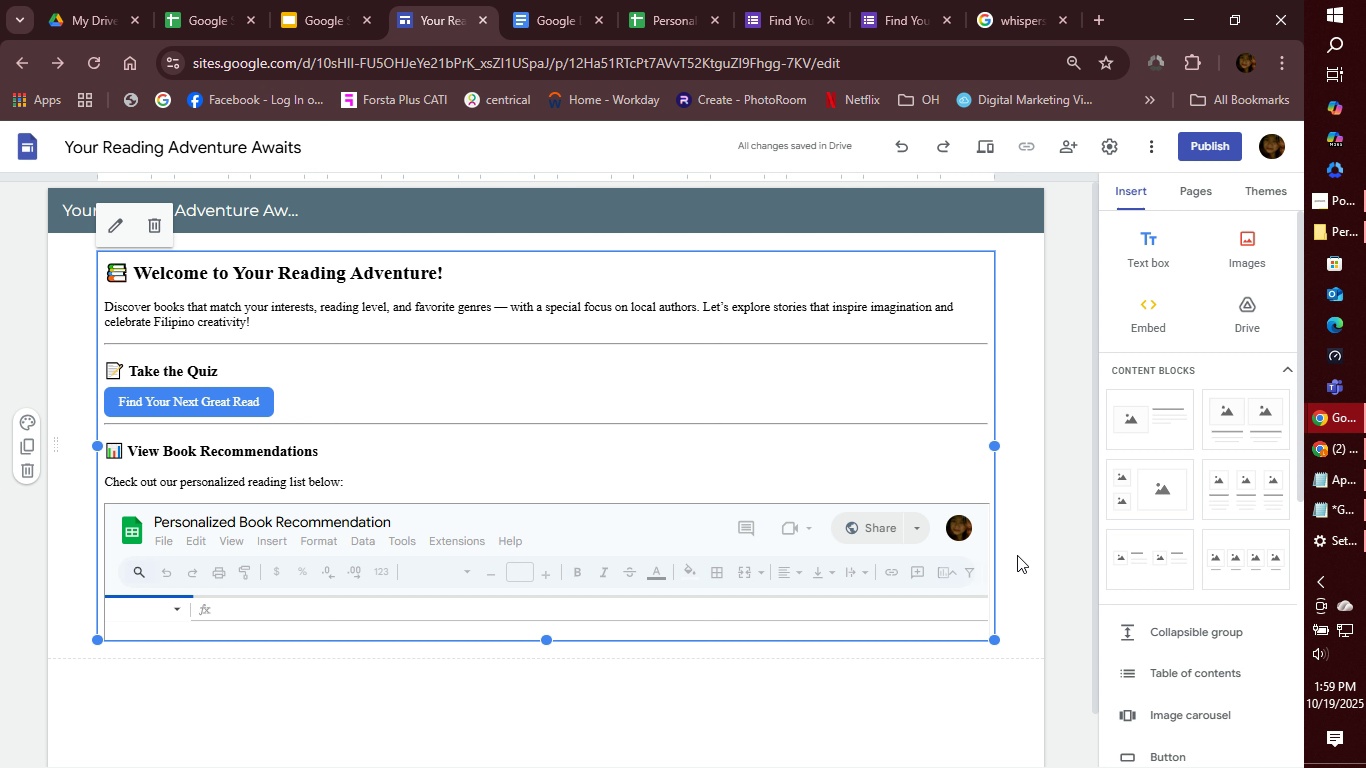 
wait(6.97)
 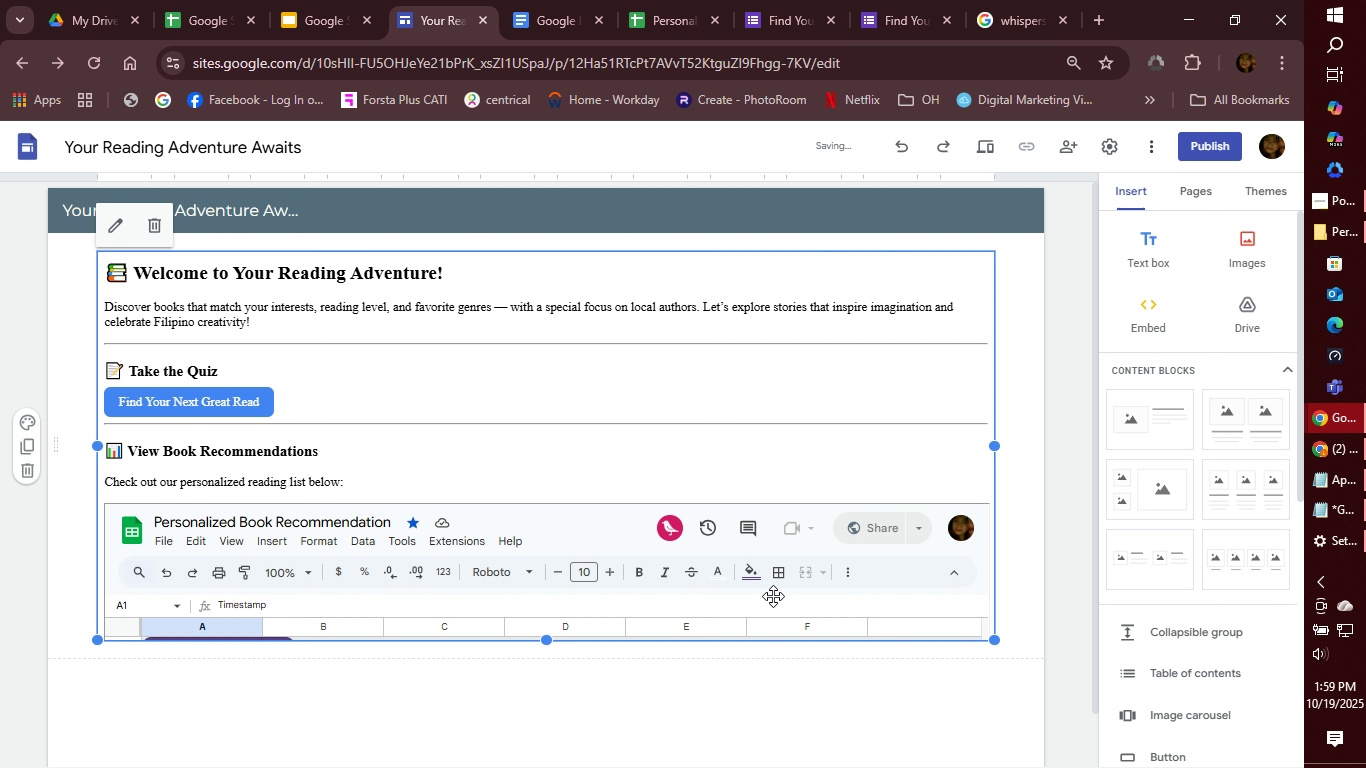 
scroll: coordinate [1122, 518], scroll_direction: down, amount: 2.0
 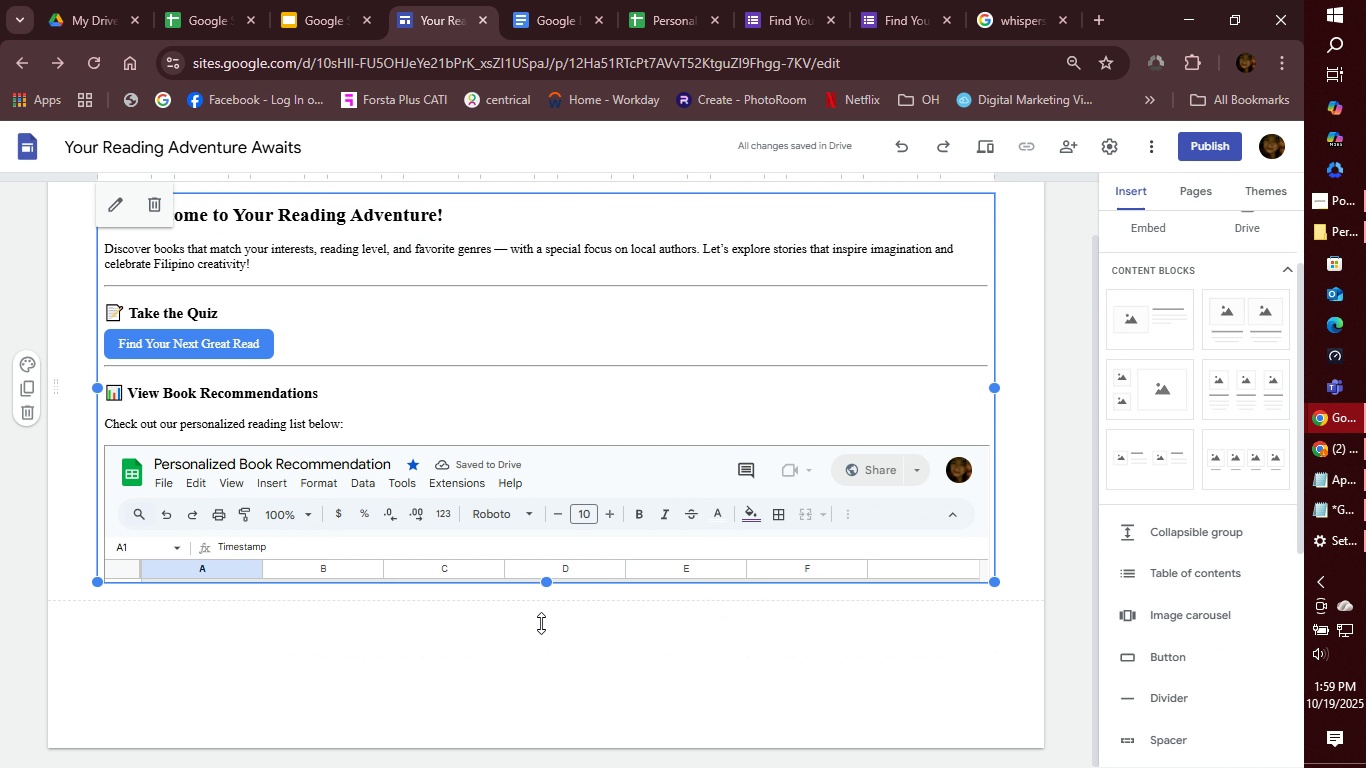 
left_click_drag(start_coordinate=[547, 578], to_coordinate=[537, 767])
 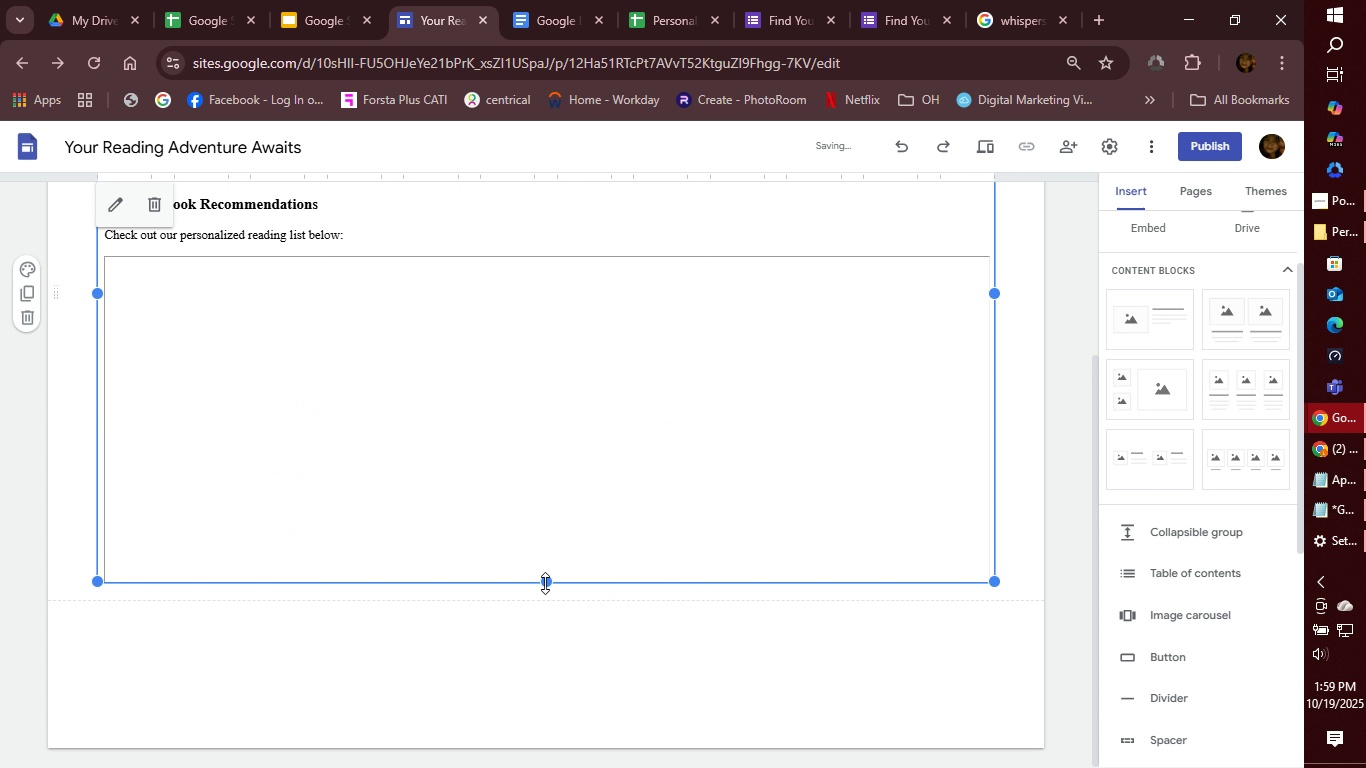 
left_click_drag(start_coordinate=[545, 583], to_coordinate=[546, 716])
 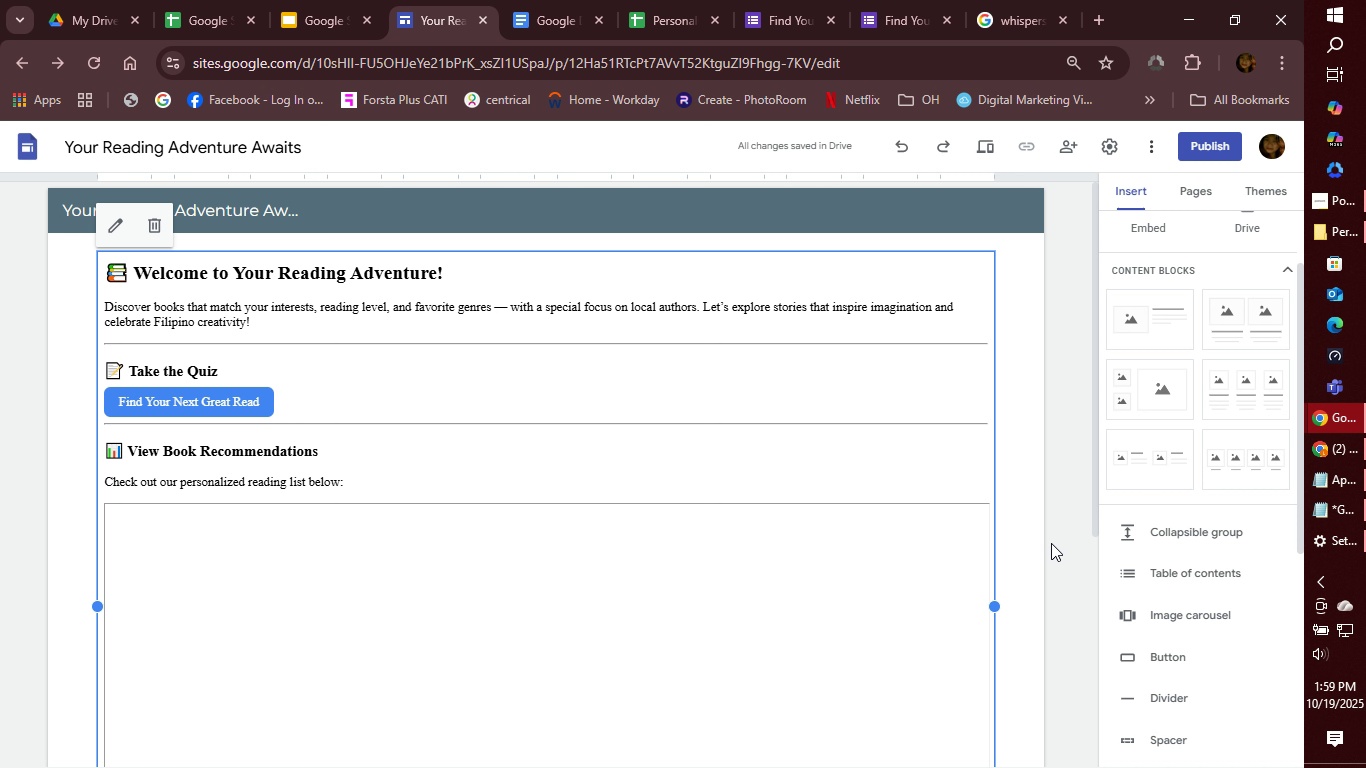 
wait(6.37)
 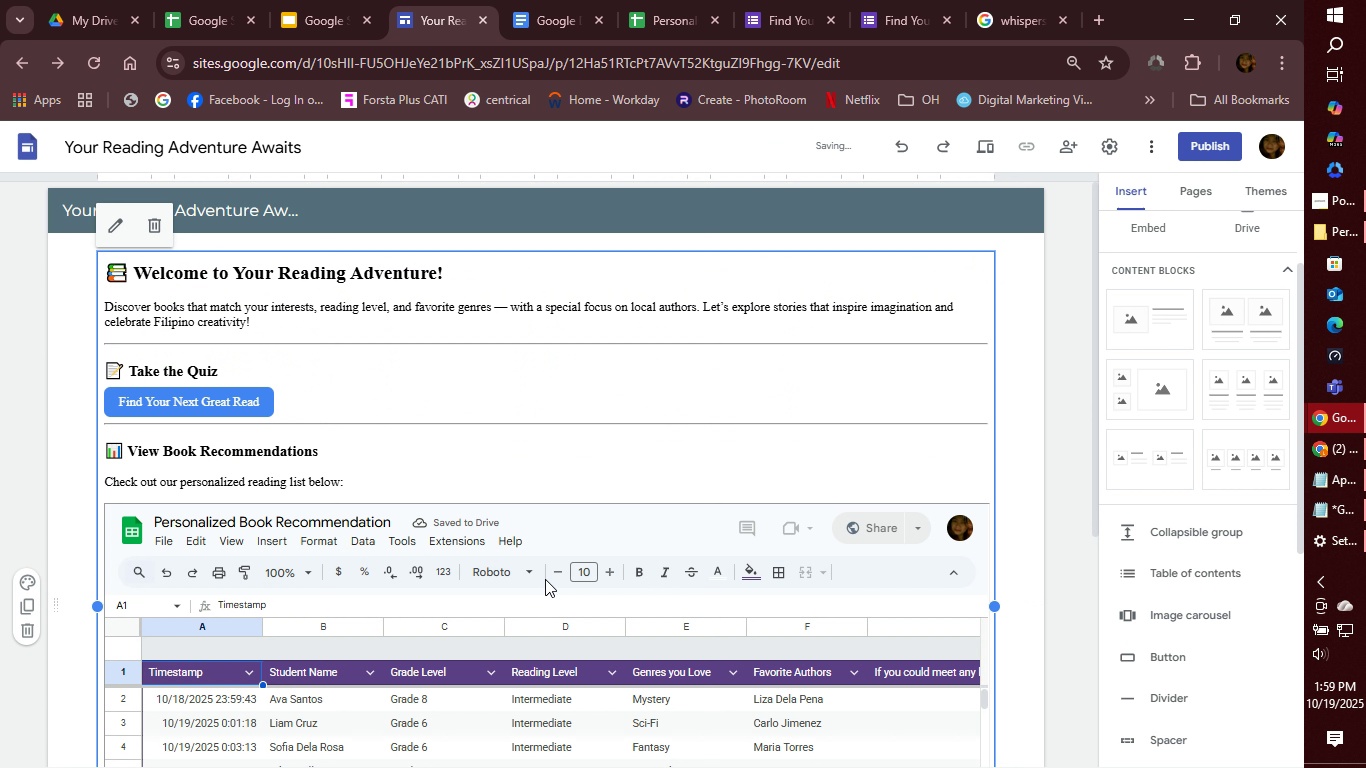 
scroll: coordinate [1227, 606], scroll_direction: down, amount: 2.0
 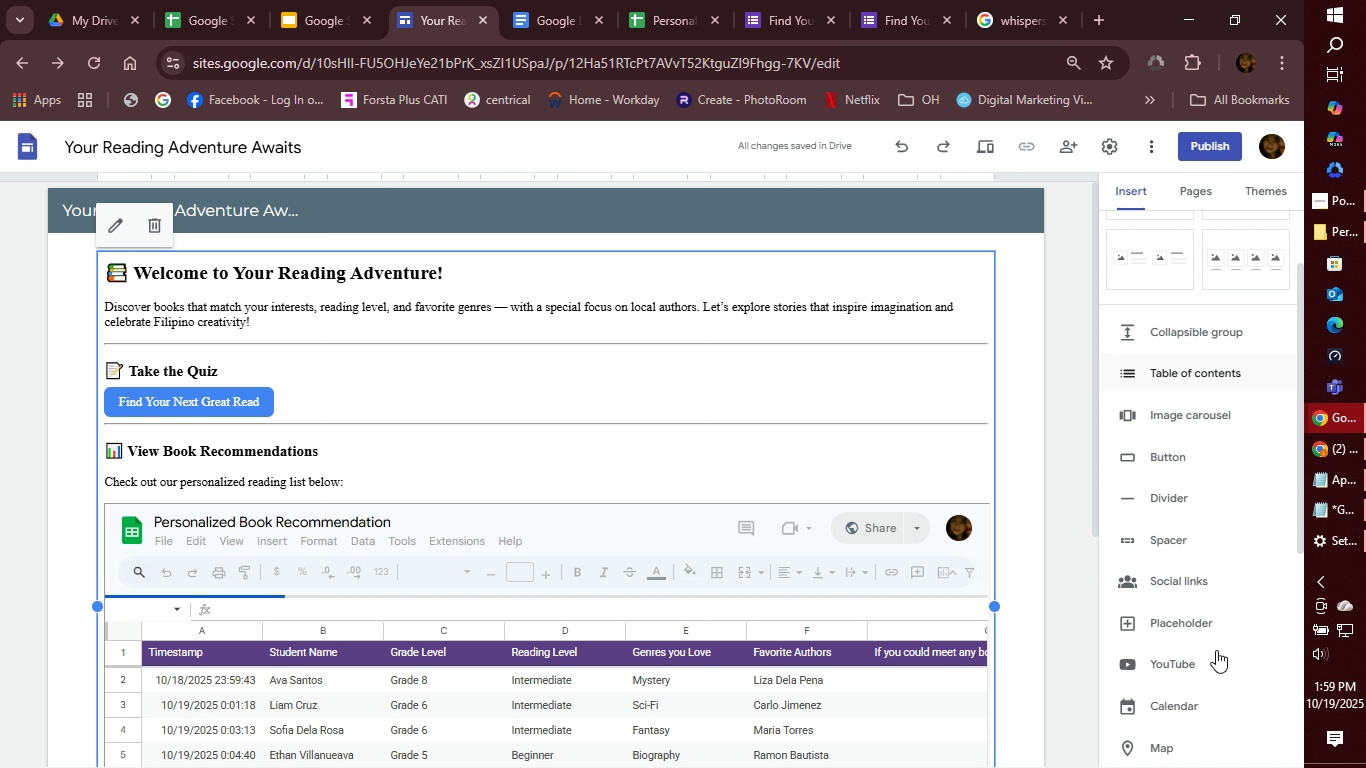 
scroll: coordinate [1048, 589], scroll_direction: up, amount: 4.0
 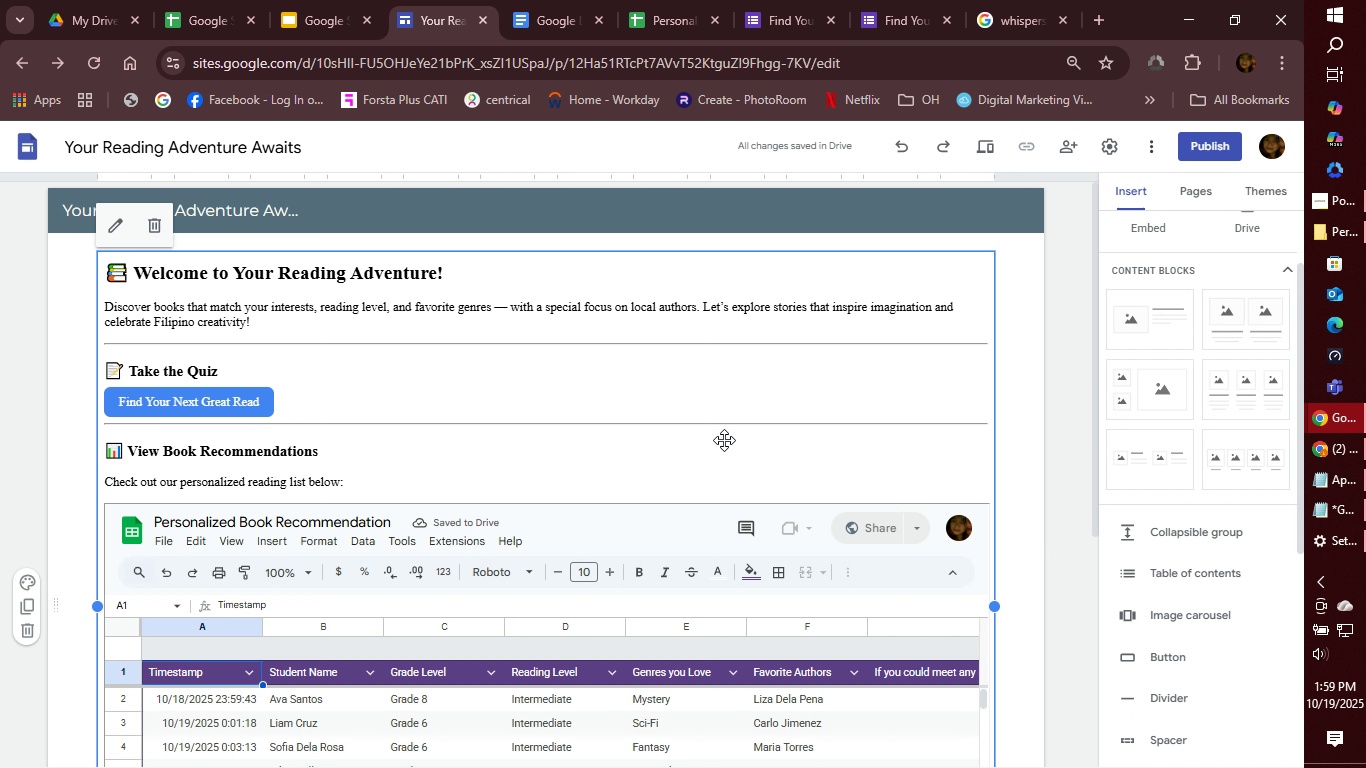 
scroll: coordinate [559, 513], scroll_direction: down, amount: 5.0
 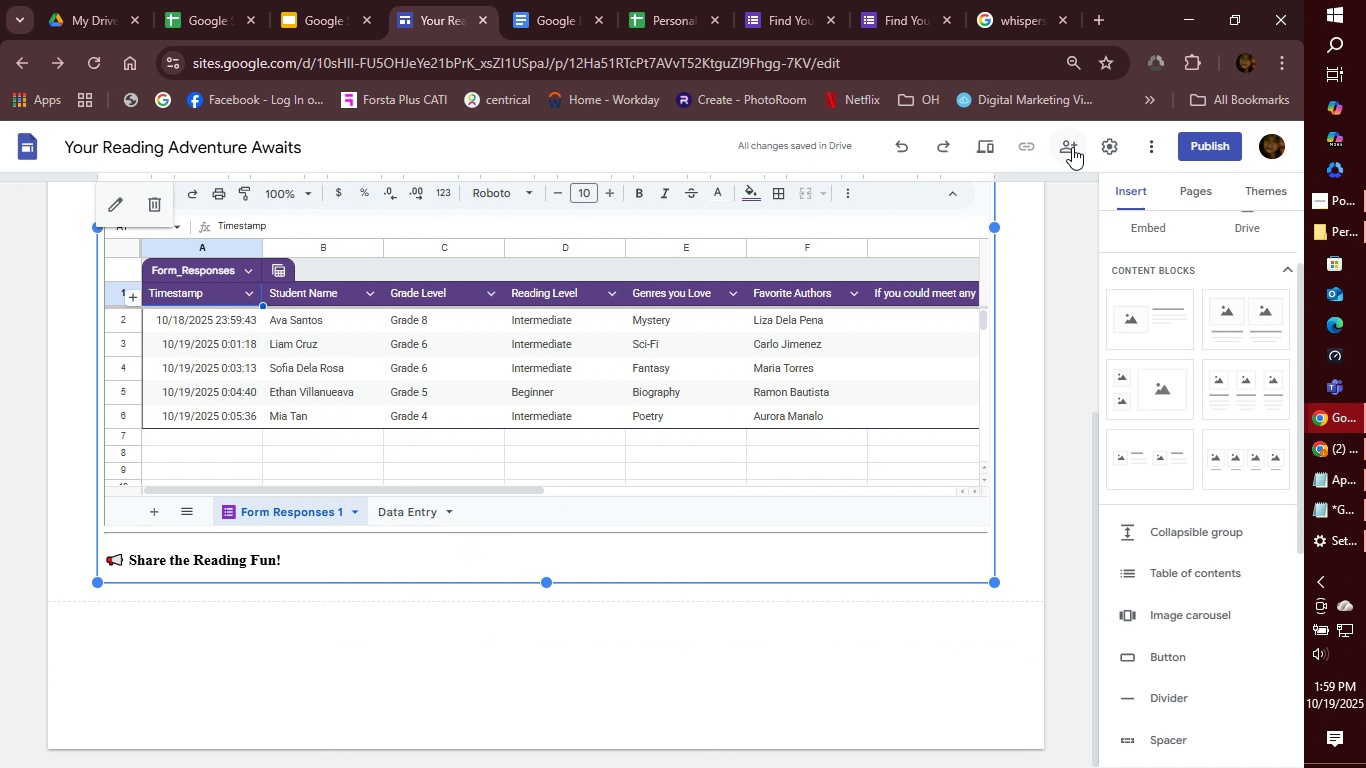 
wait(5.48)
 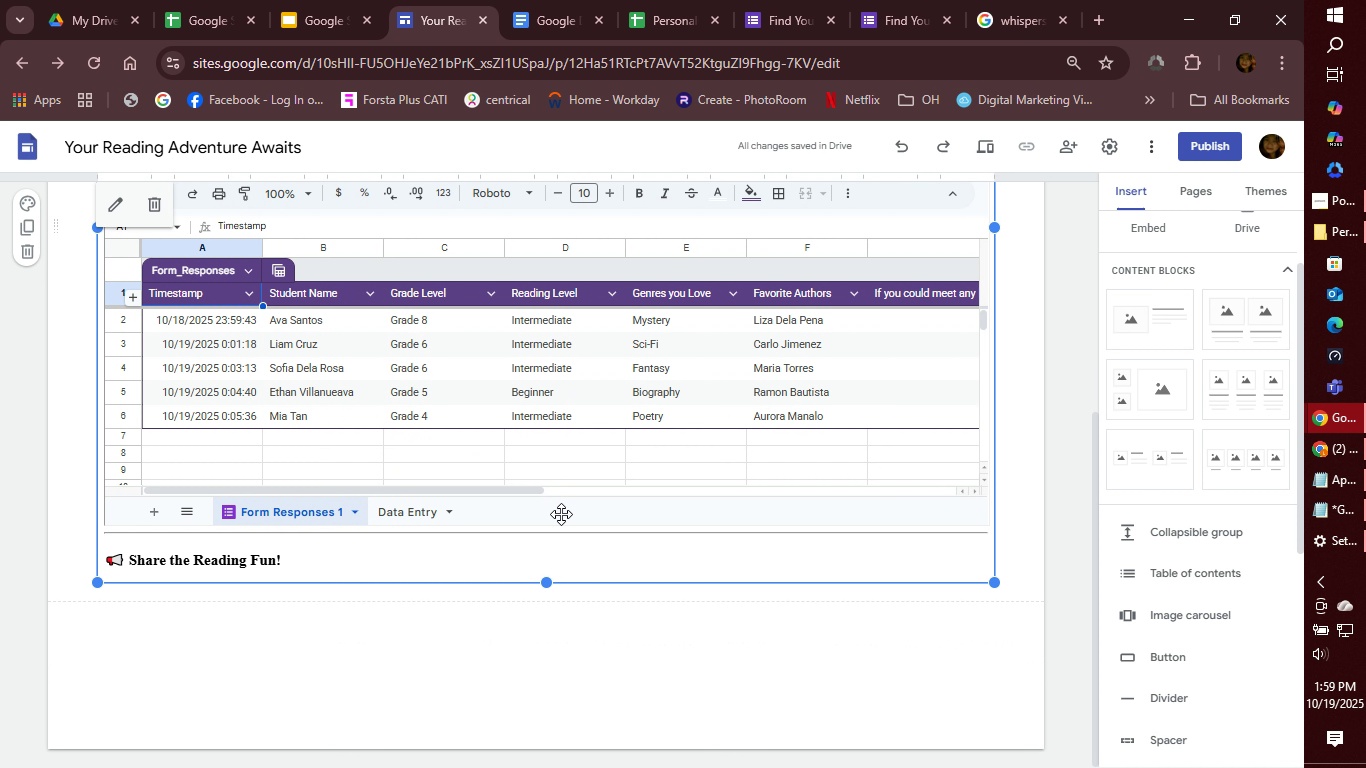 
left_click([983, 144])
 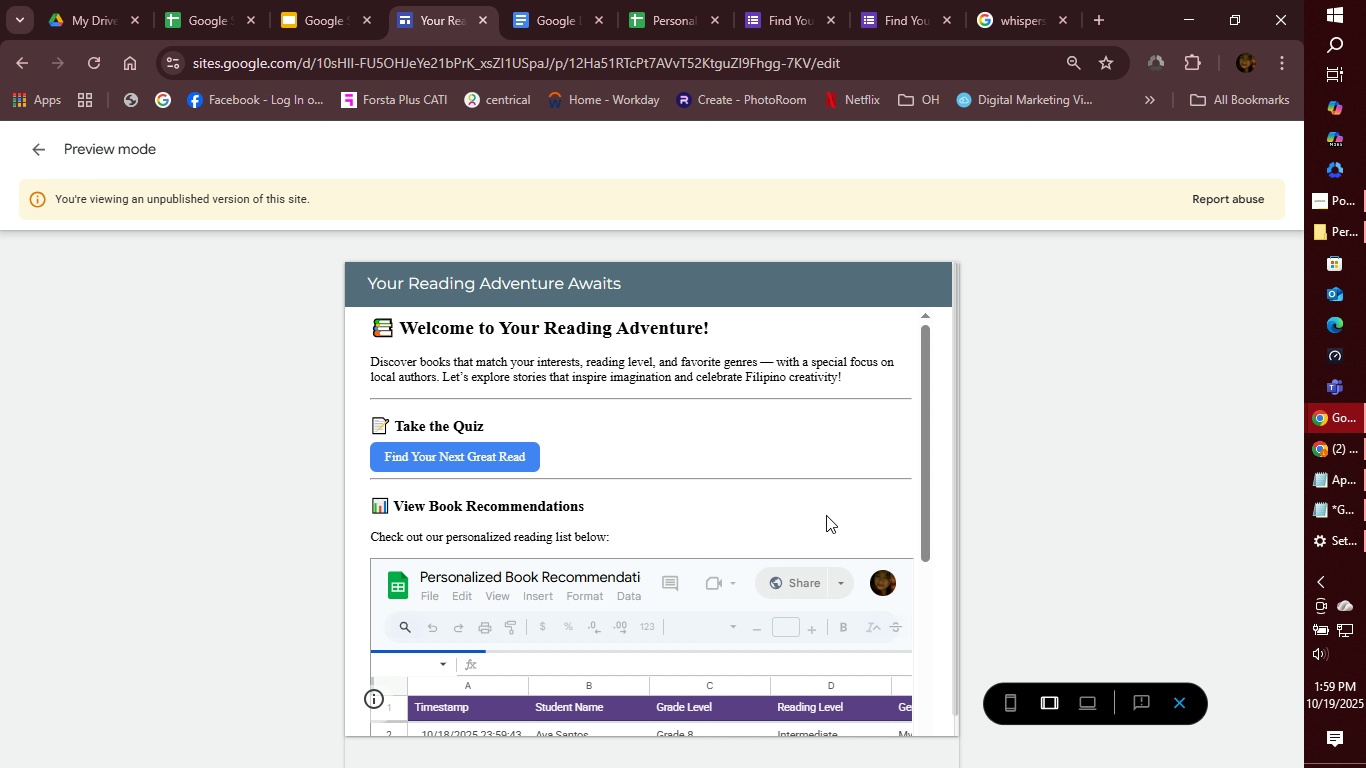 
wait(5.14)
 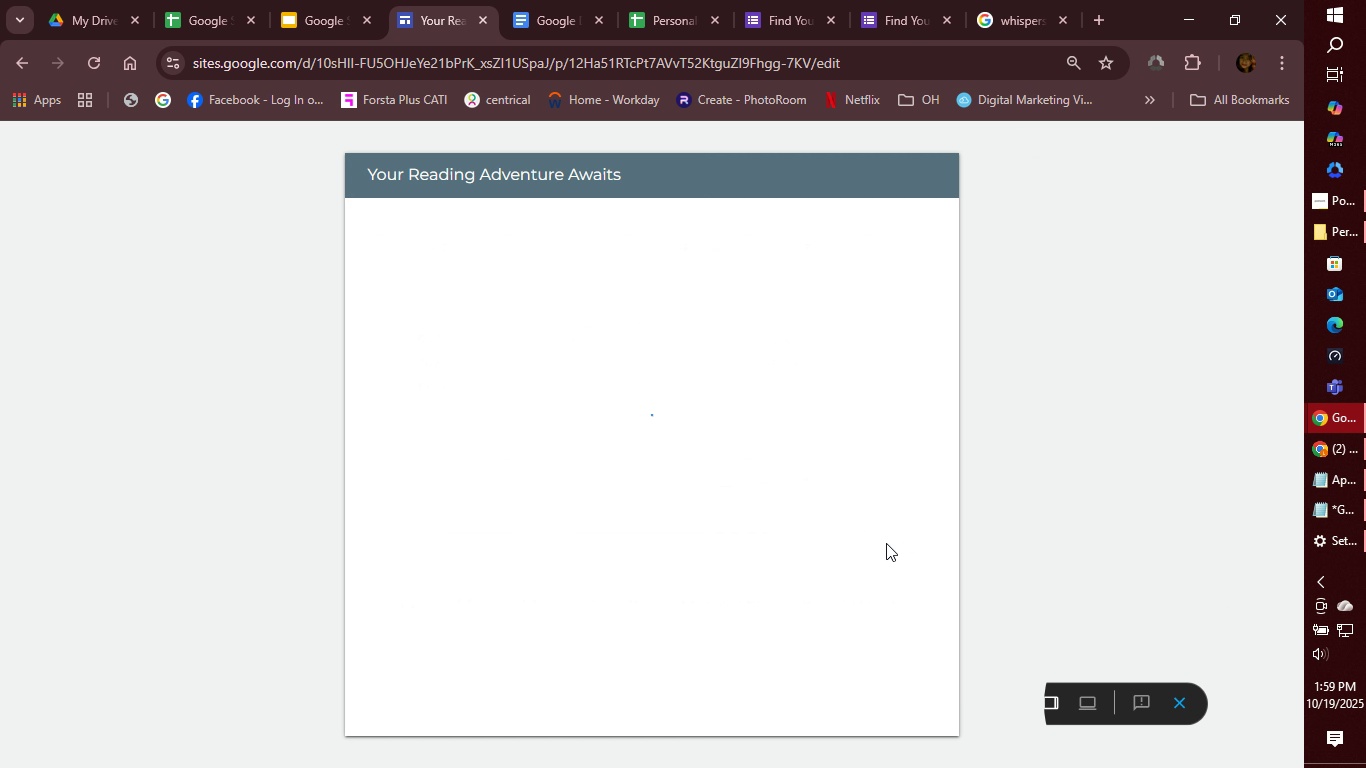 
scroll: coordinate [785, 510], scroll_direction: down, amount: 5.0
 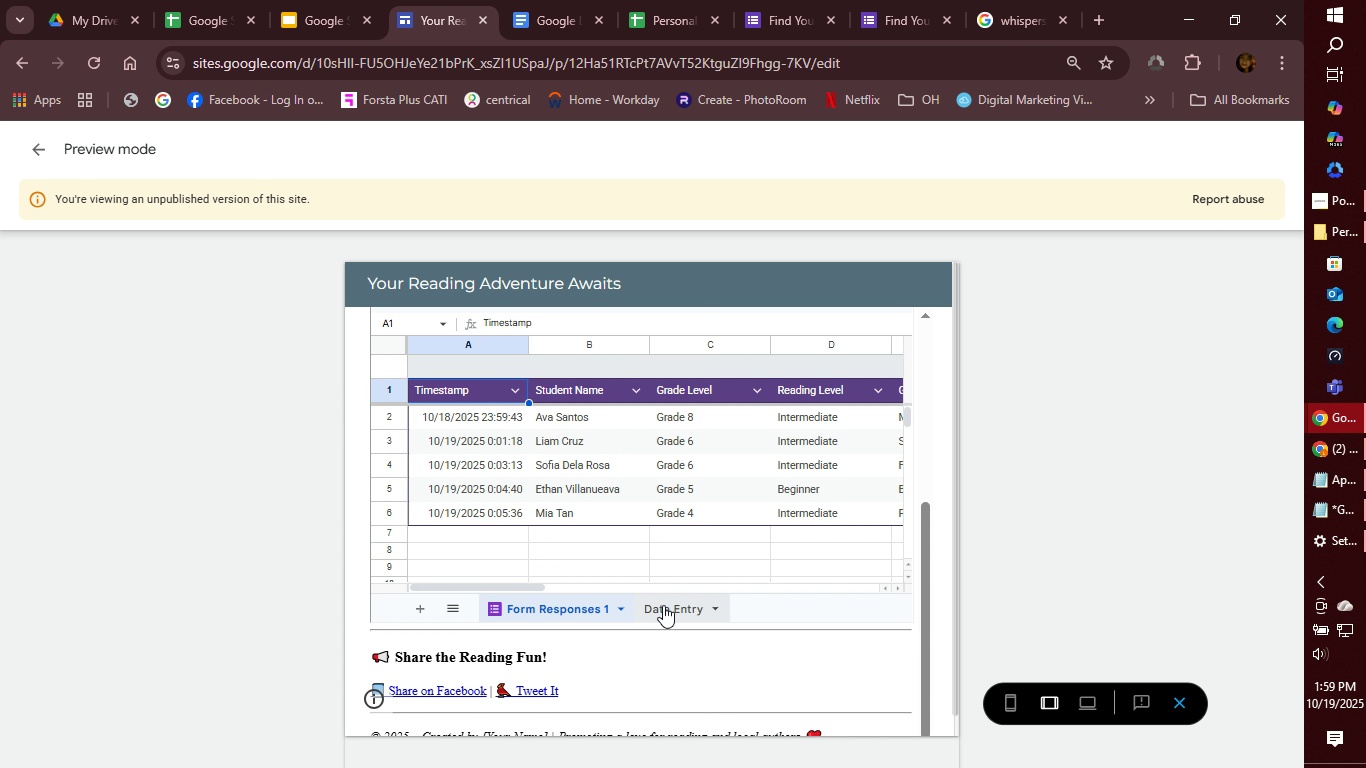 
left_click([663, 605])
 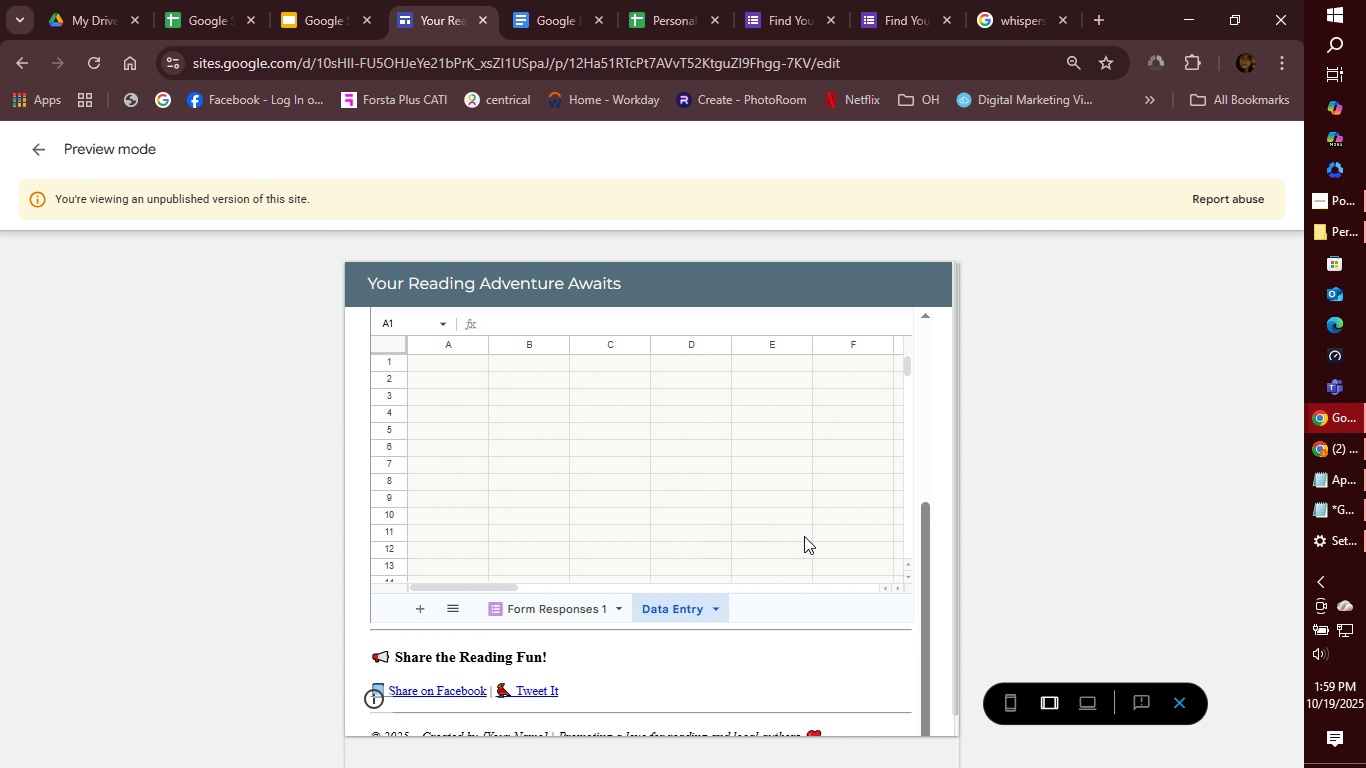 
scroll: coordinate [768, 523], scroll_direction: up, amount: 2.0
 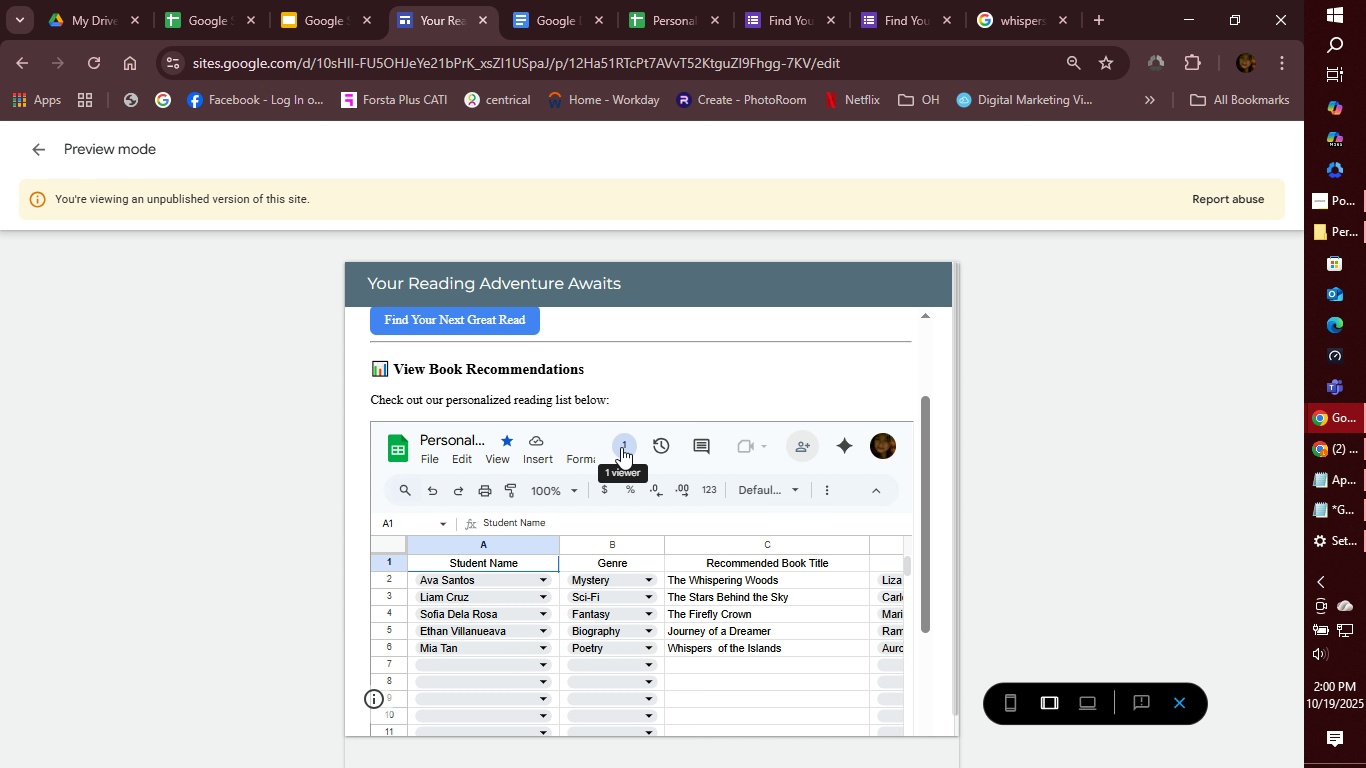 
wait(6.61)
 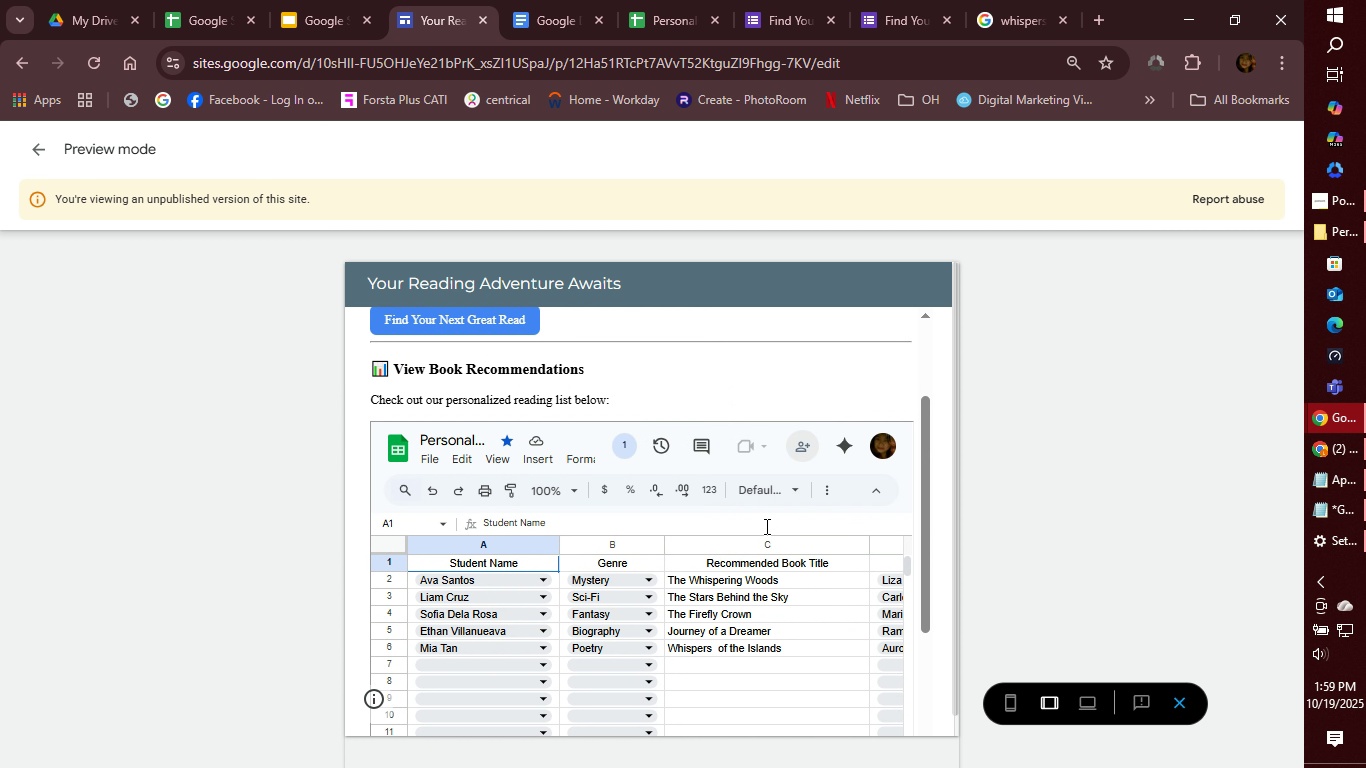 
left_click([621, 448])
 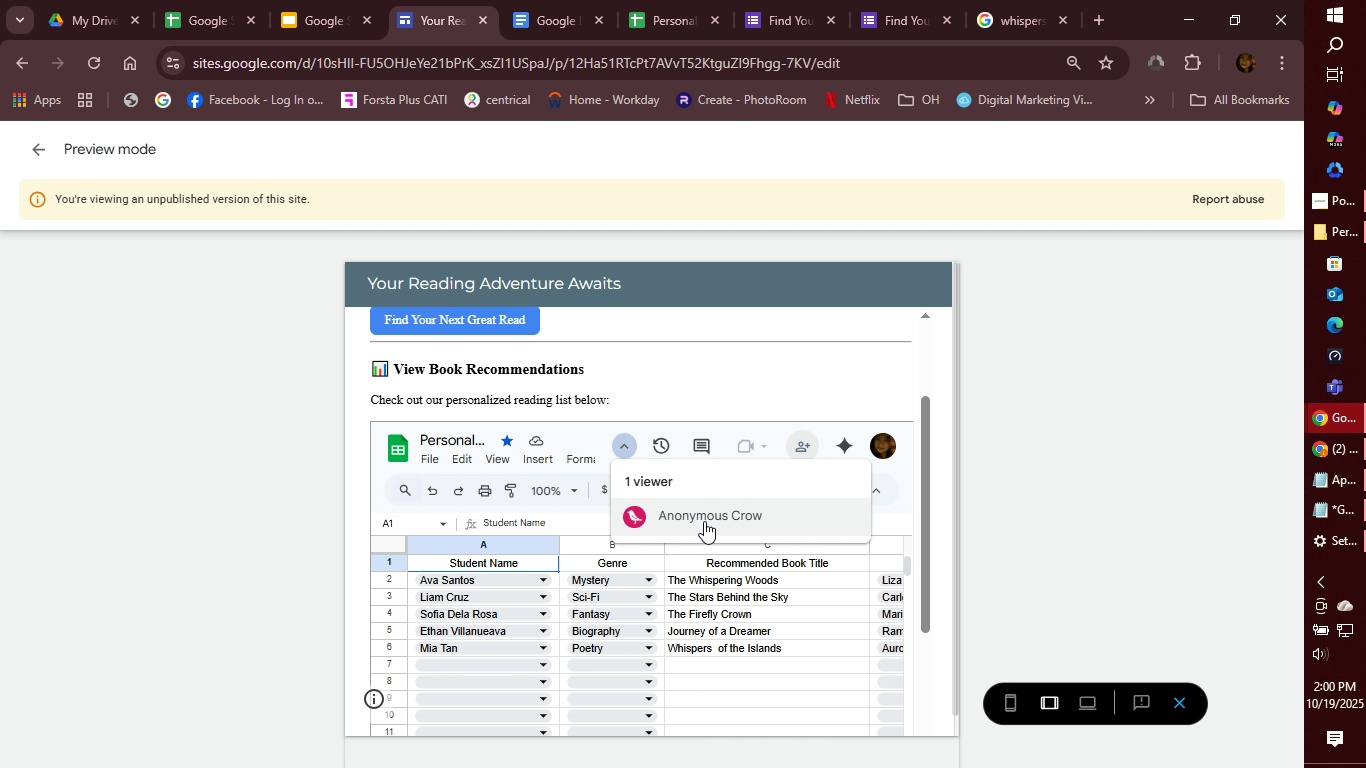 
left_click([704, 521])
 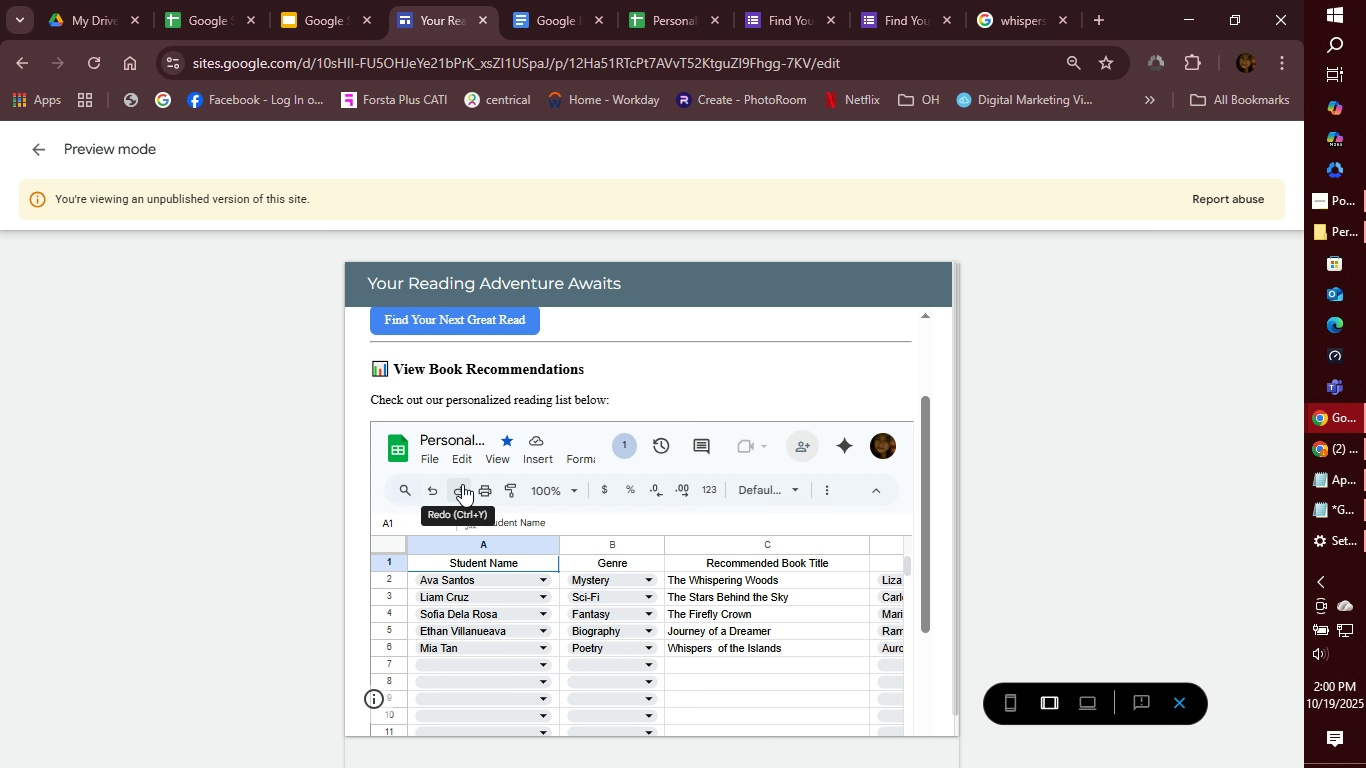 
wait(14.41)
 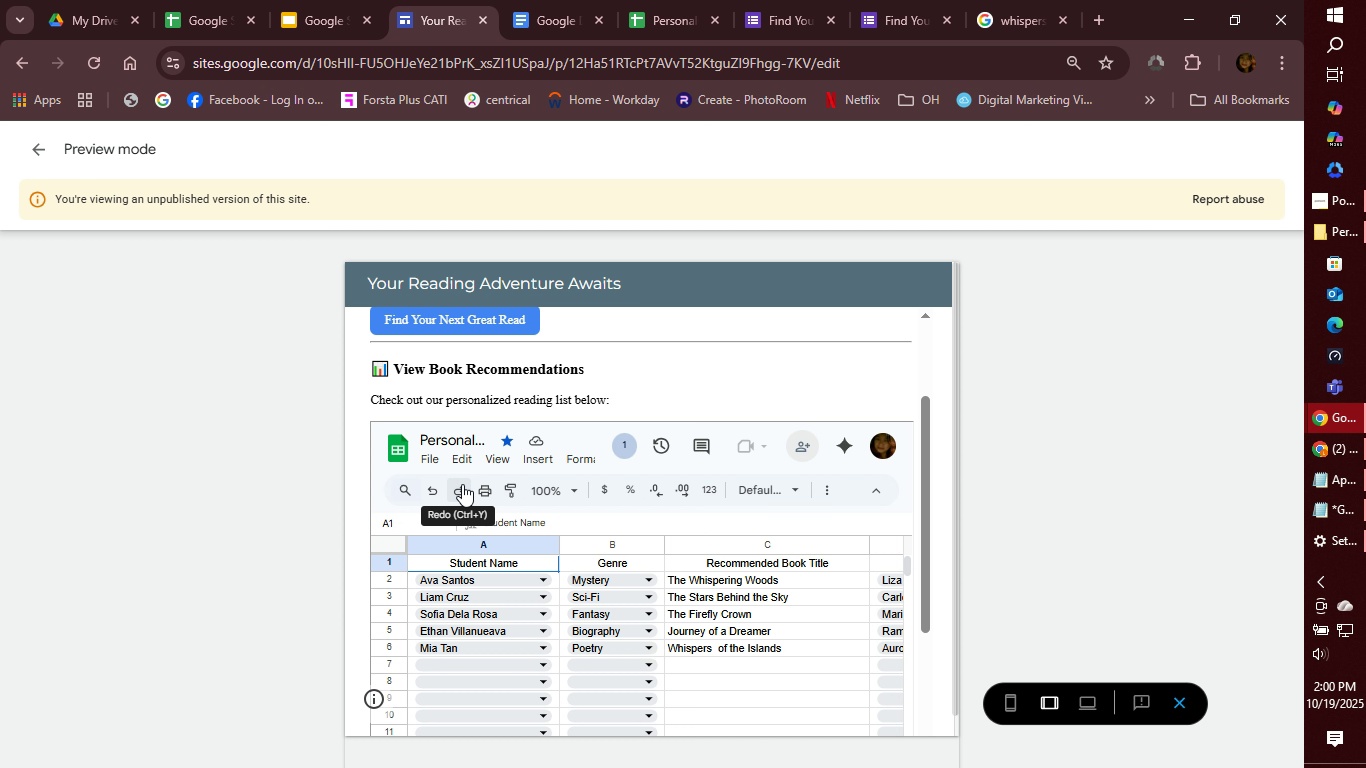 
scroll: coordinate [638, 518], scroll_direction: down, amount: 1.0
 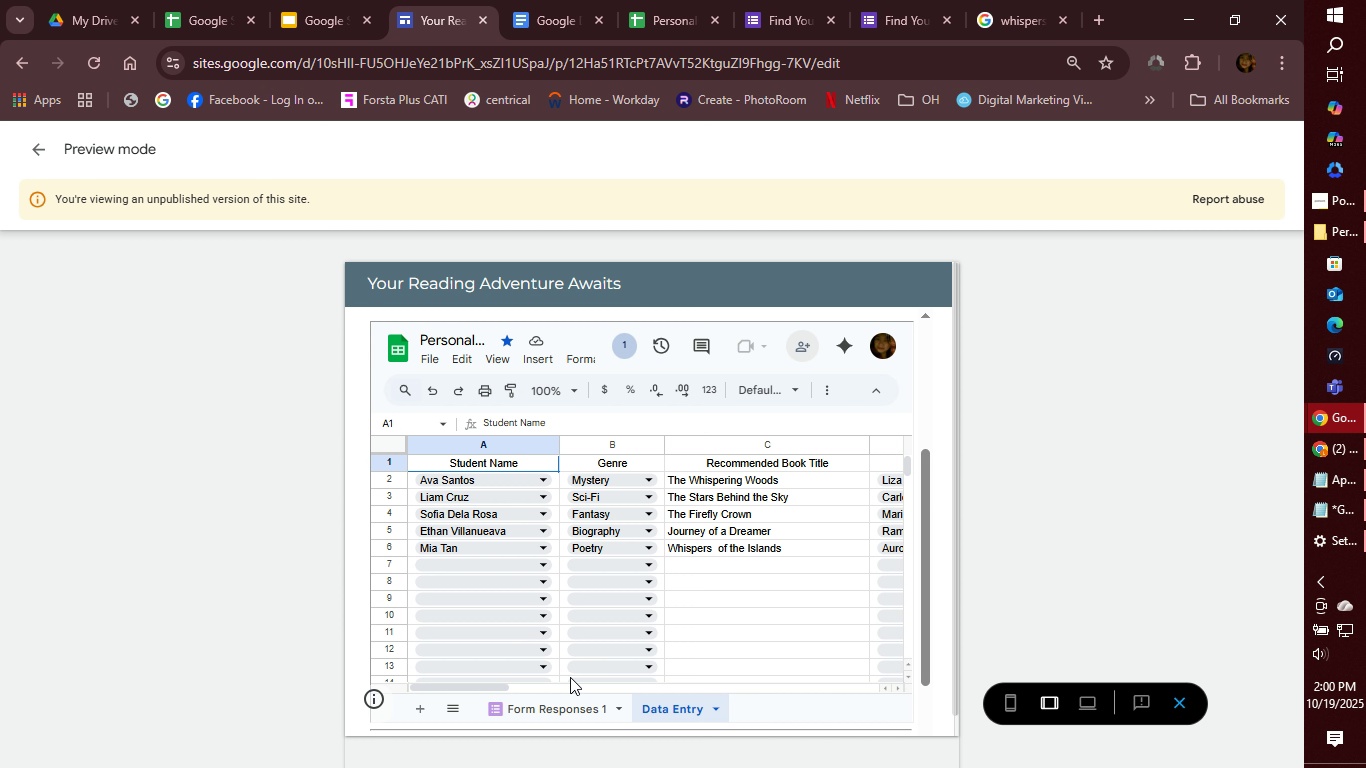 
left_click_drag(start_coordinate=[494, 688], to_coordinate=[420, 686])
 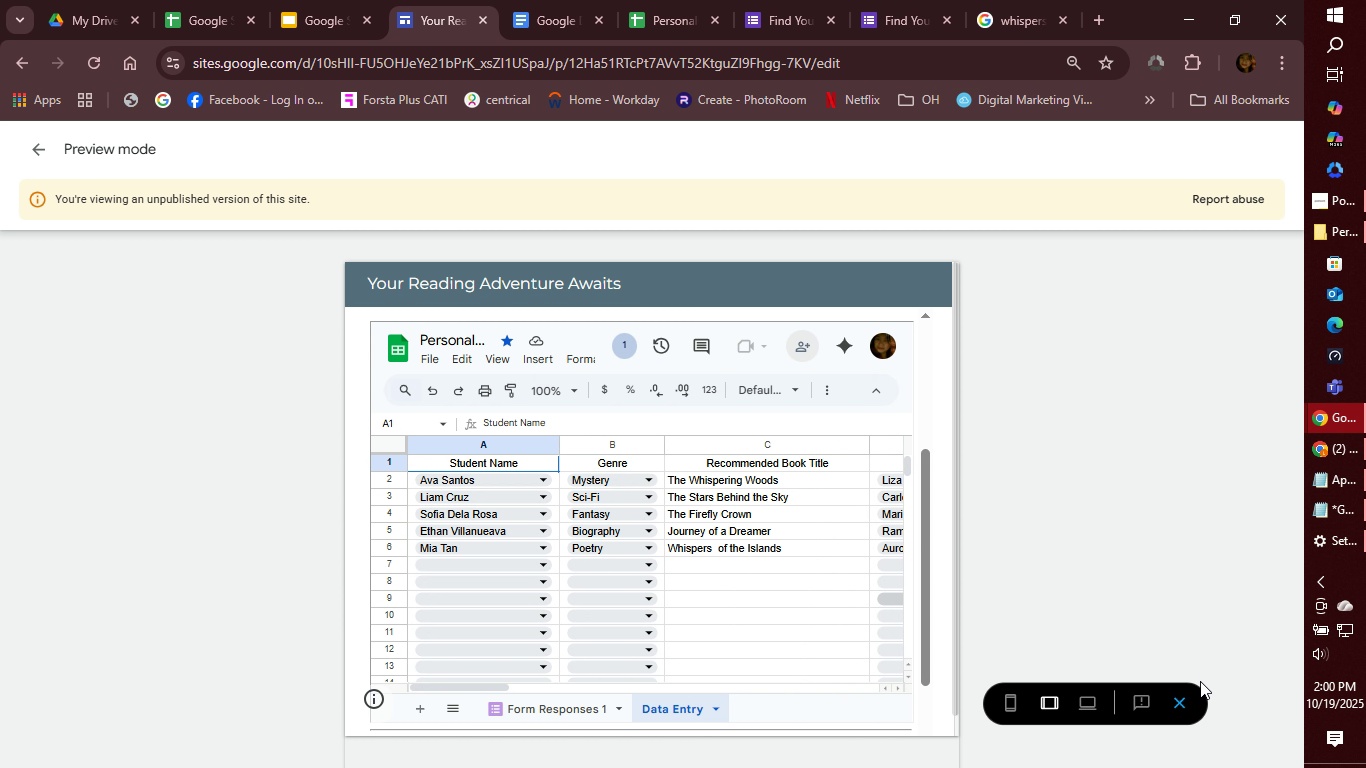 
left_click([1190, 698])
 